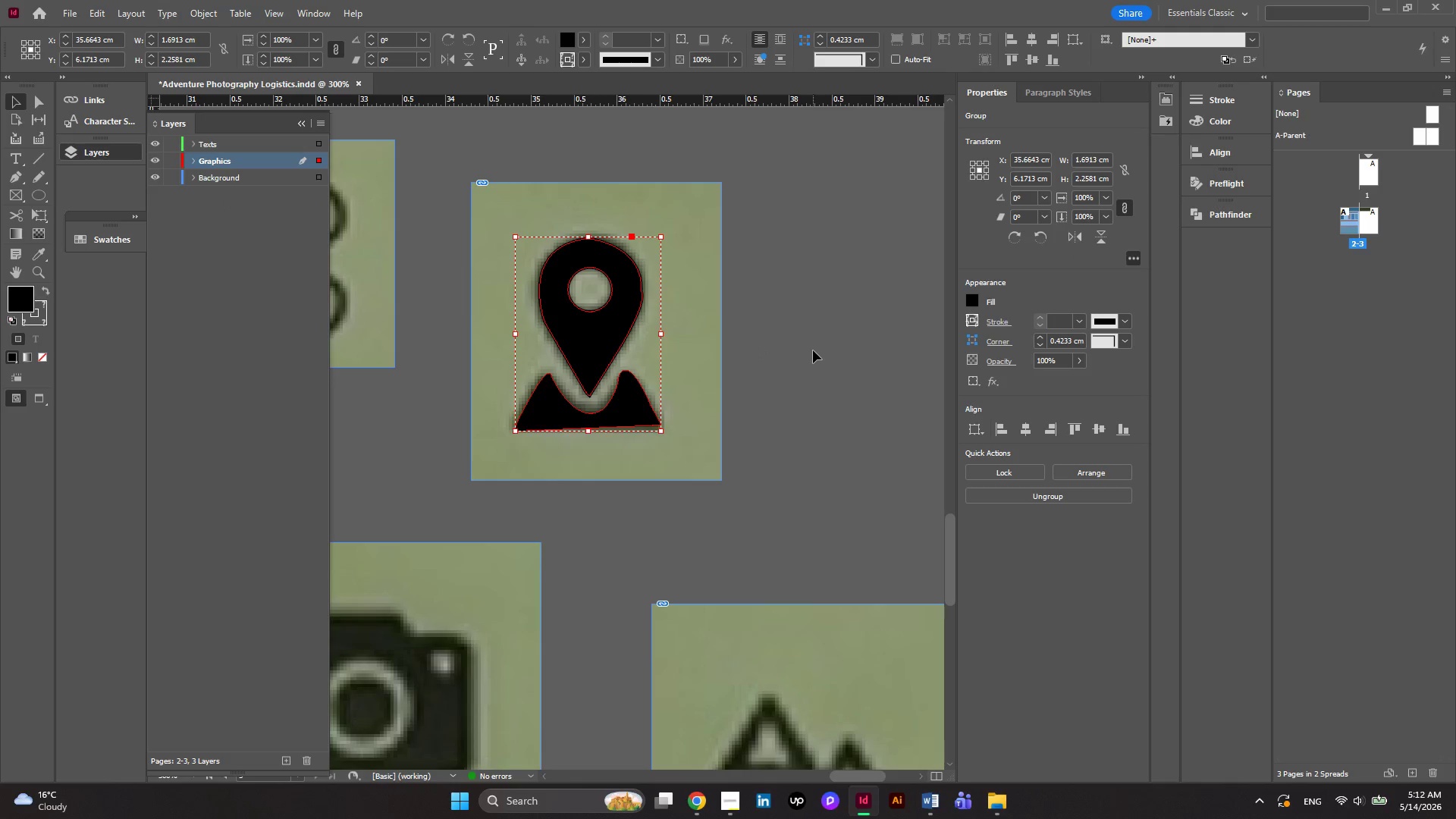 
hold_key(key=AltRight, duration=0.56)
scroll: coordinate [794, 359], scroll_direction: down, amount: 1.0
 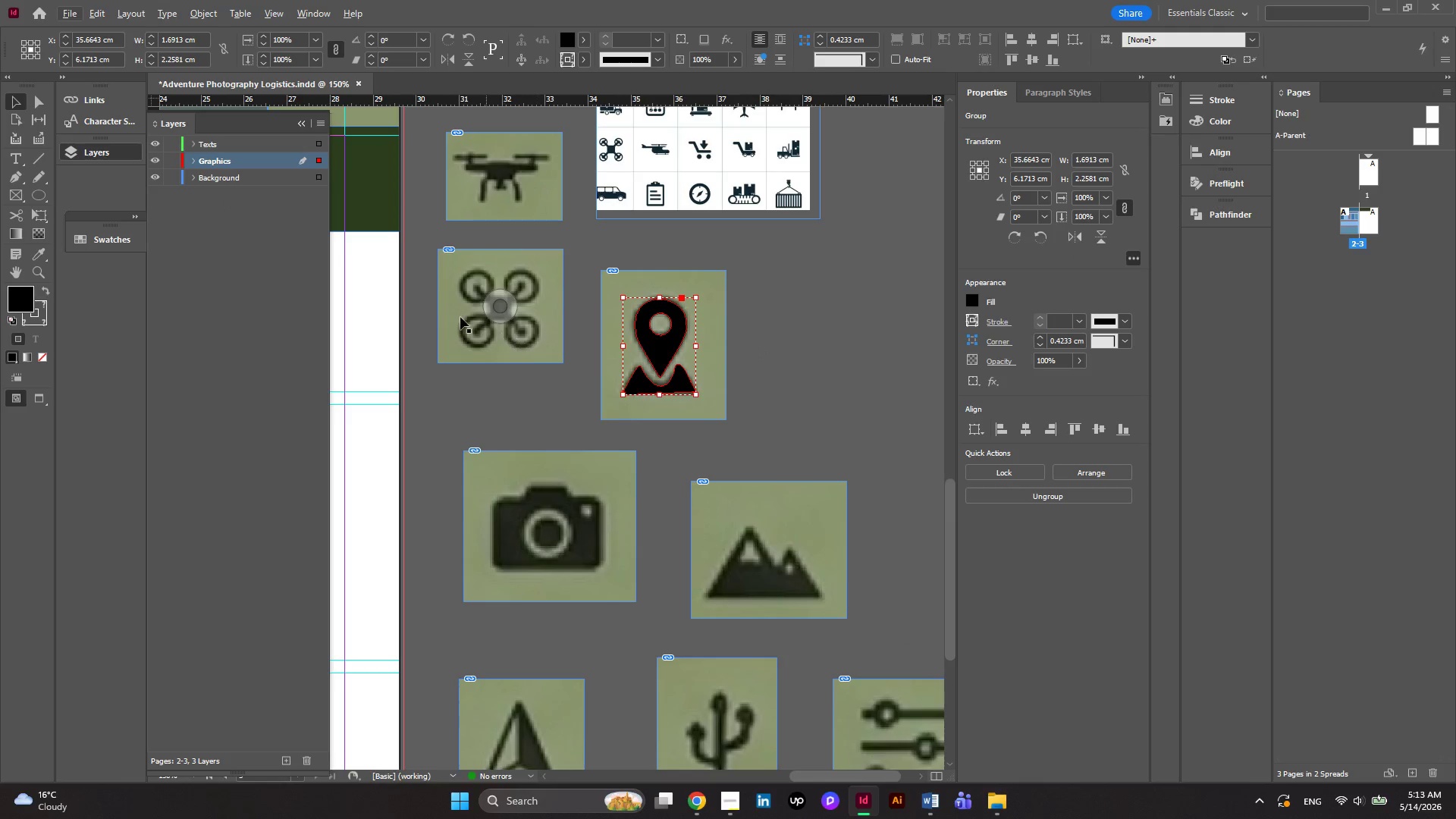 
hold_key(key=AltRight, duration=0.36)
scroll: coordinate [544, 249], scroll_direction: up, amount: 2.0
 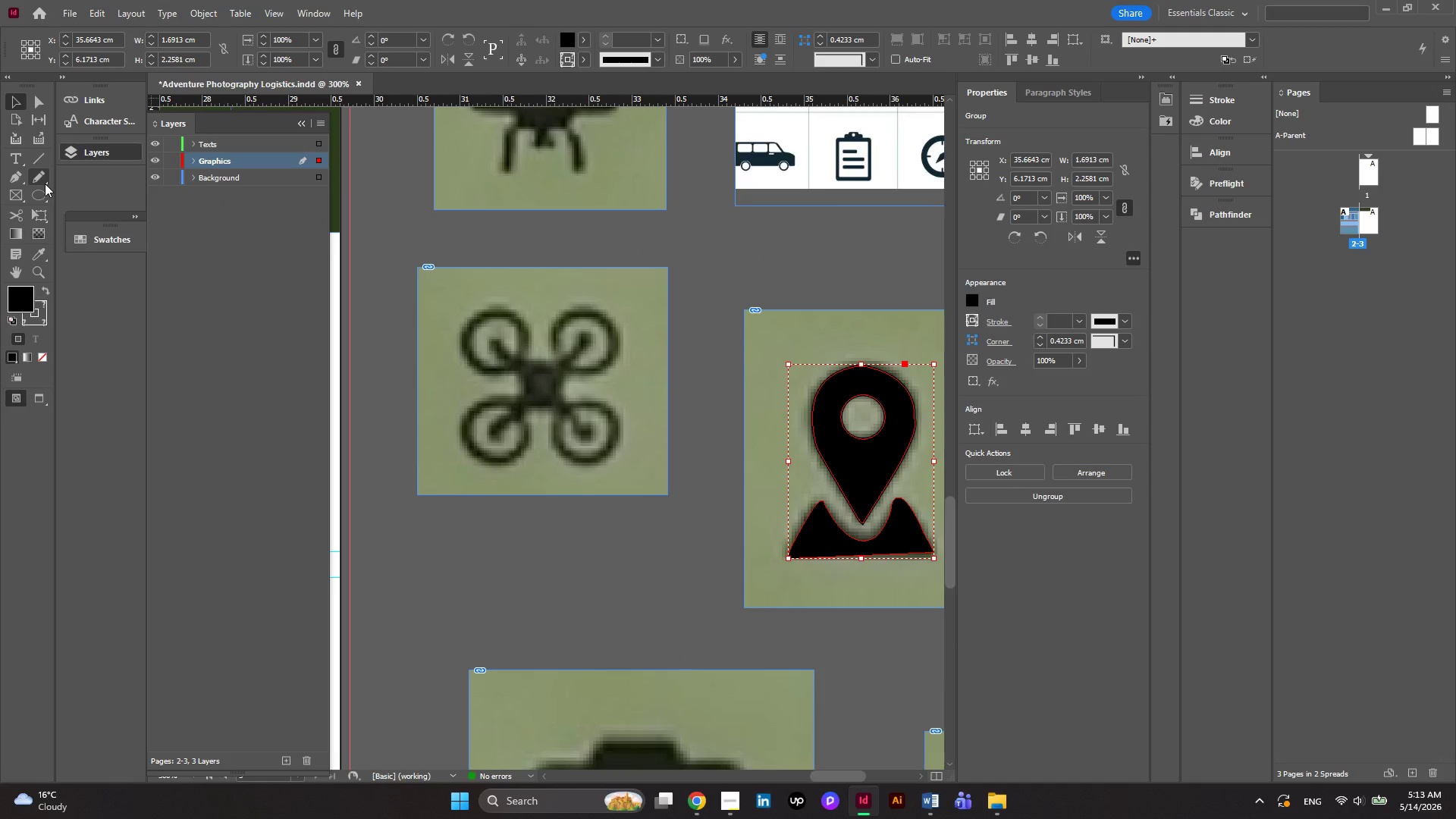 
left_click([42, 193])
 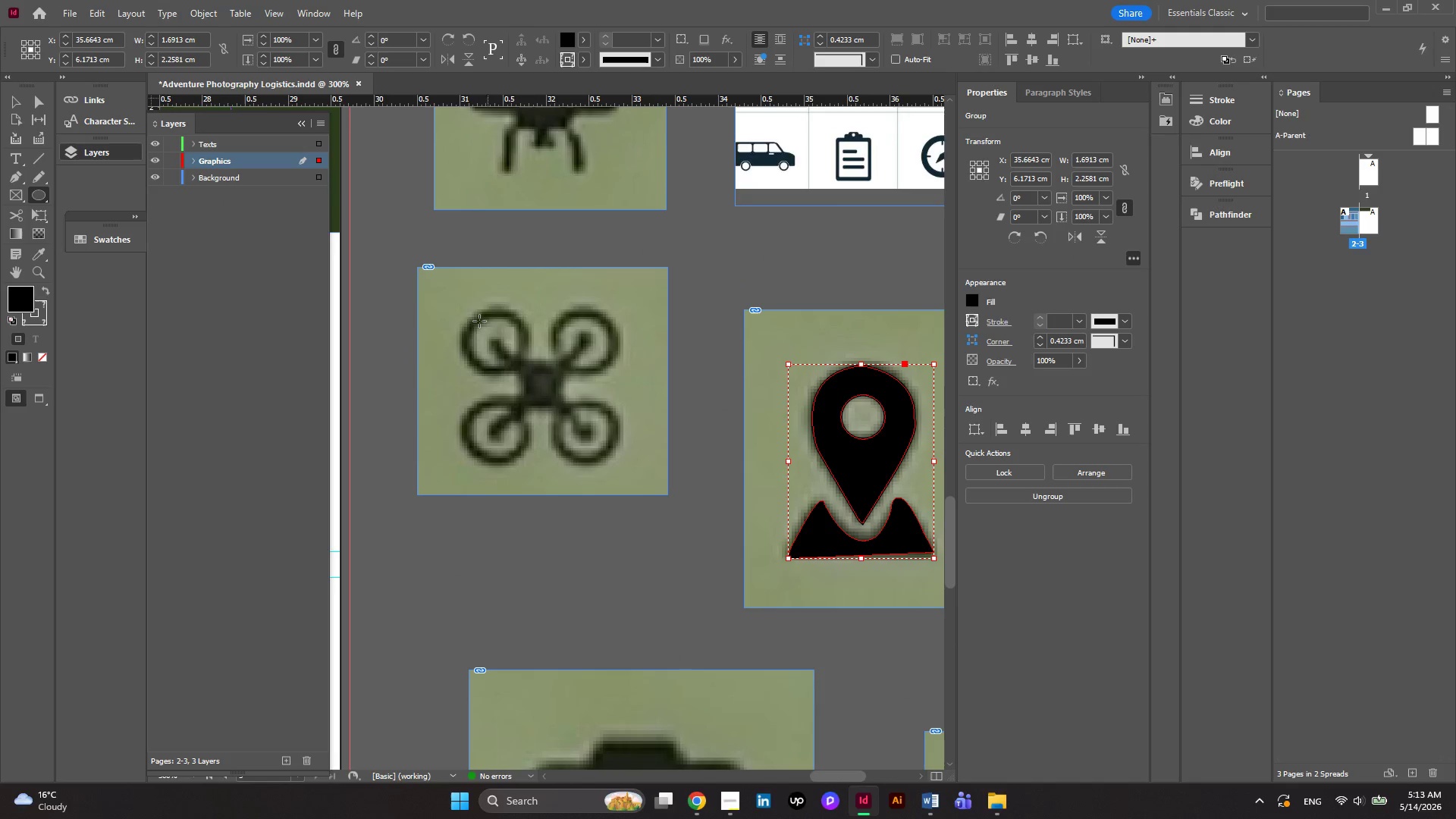 
left_click_drag(start_coordinate=[466, 320], to_coordinate=[522, 378])
 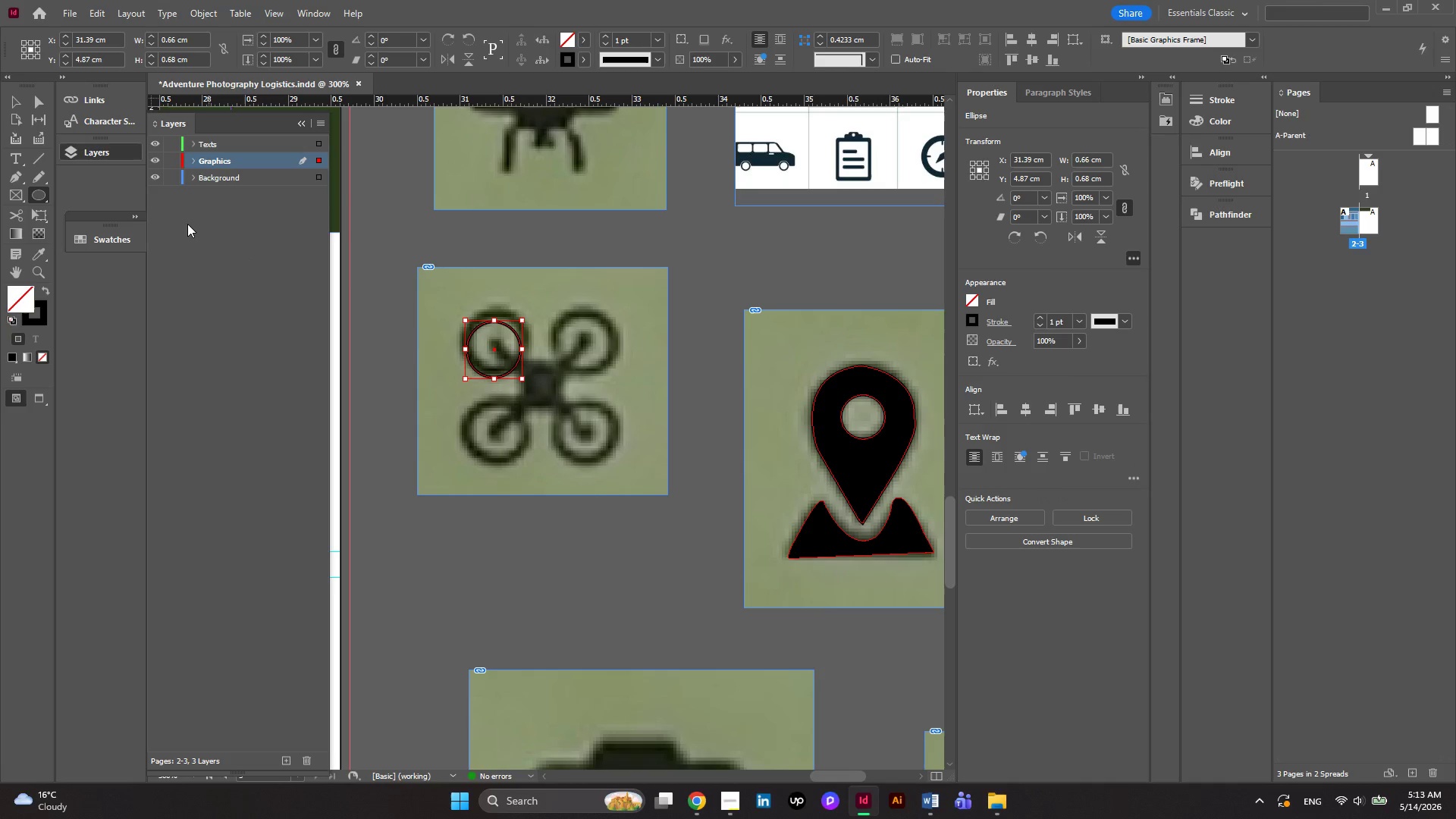 
left_click([16, 96])
 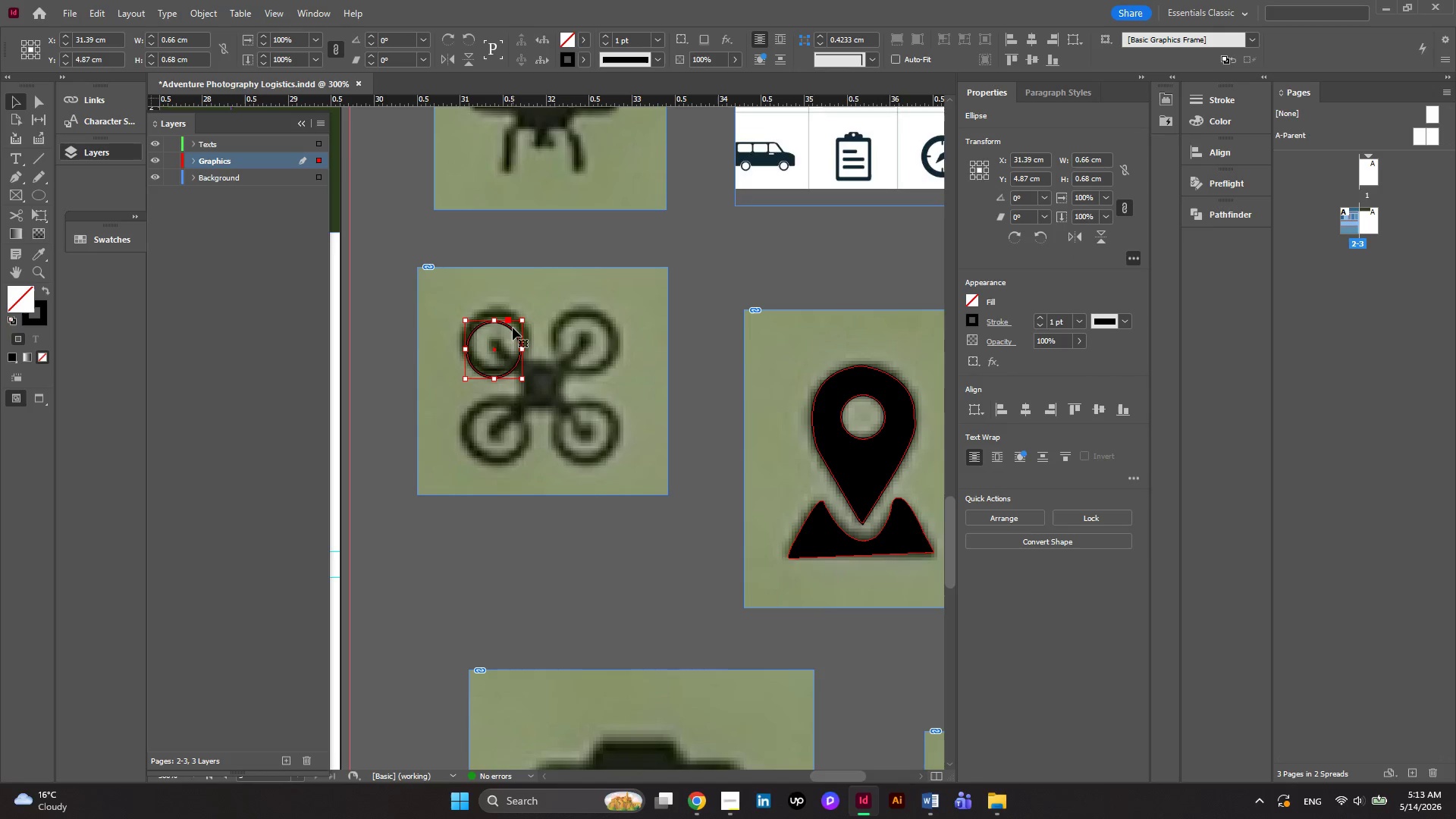 
left_click_drag(start_coordinate=[513, 328], to_coordinate=[513, 322])
 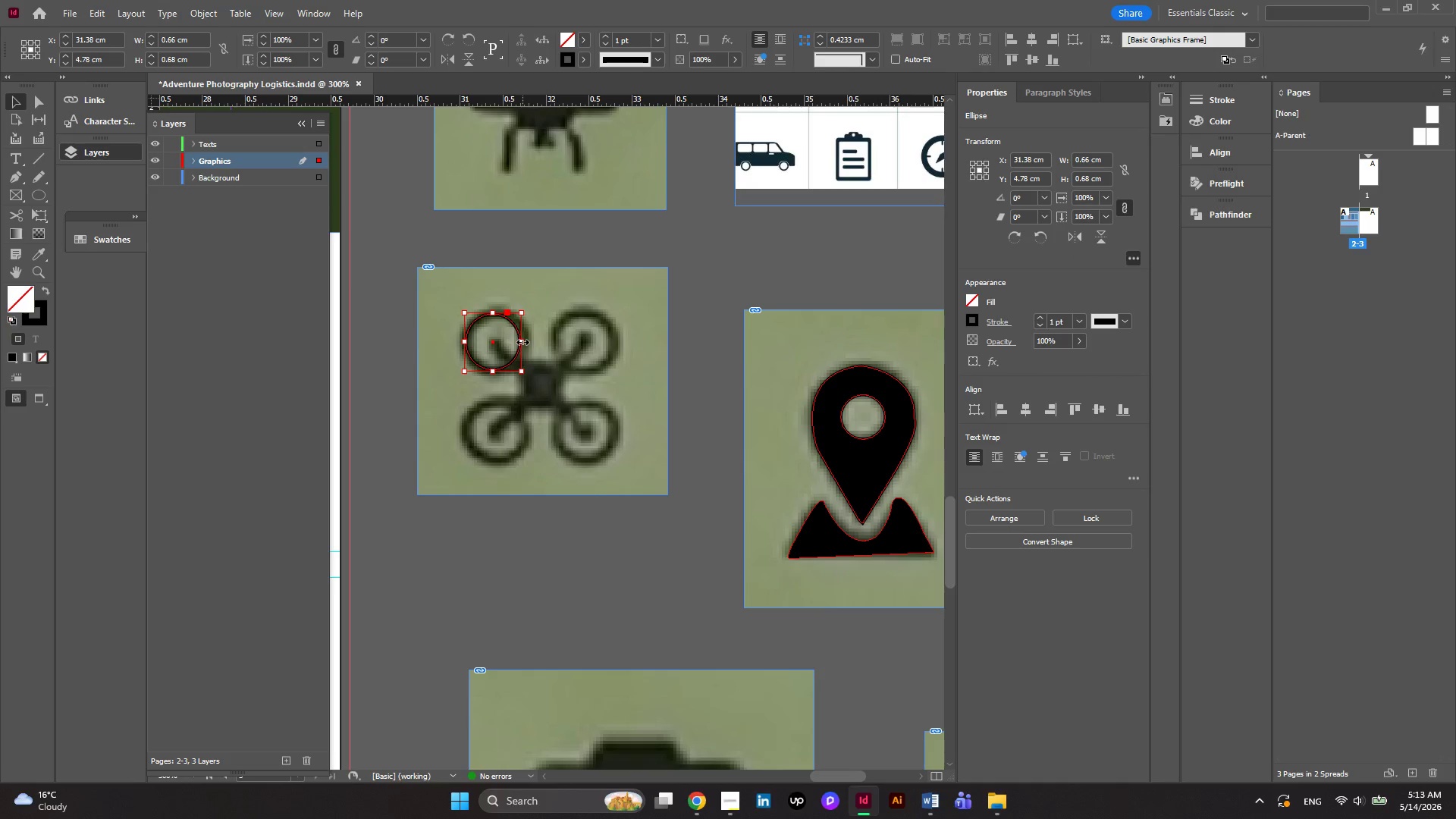 
wait(8.39)
 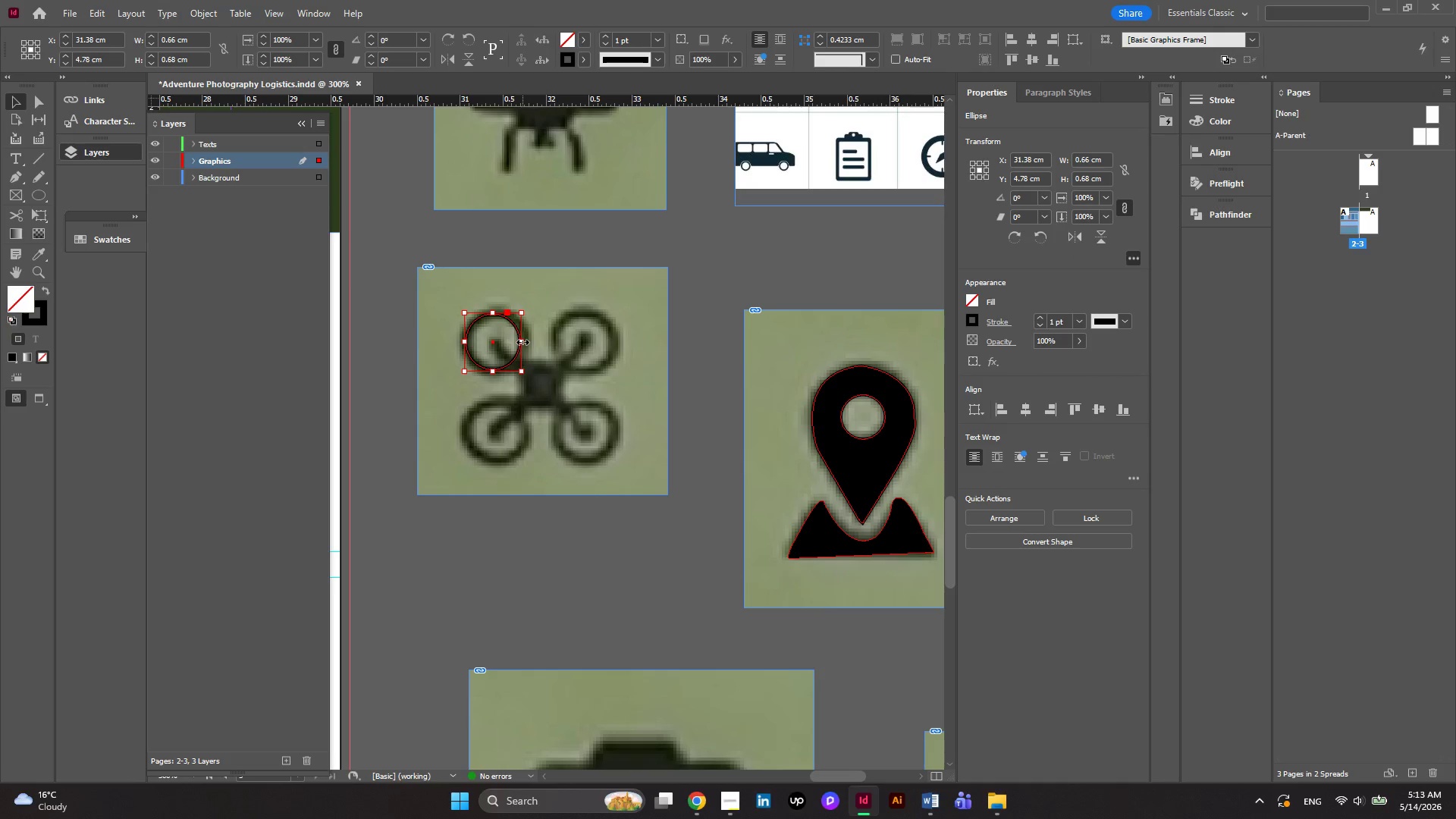 
hold_key(key=AltRight, duration=2.77)
left_click_drag(start_coordinate=[514, 326], to_coordinate=[604, 328])
 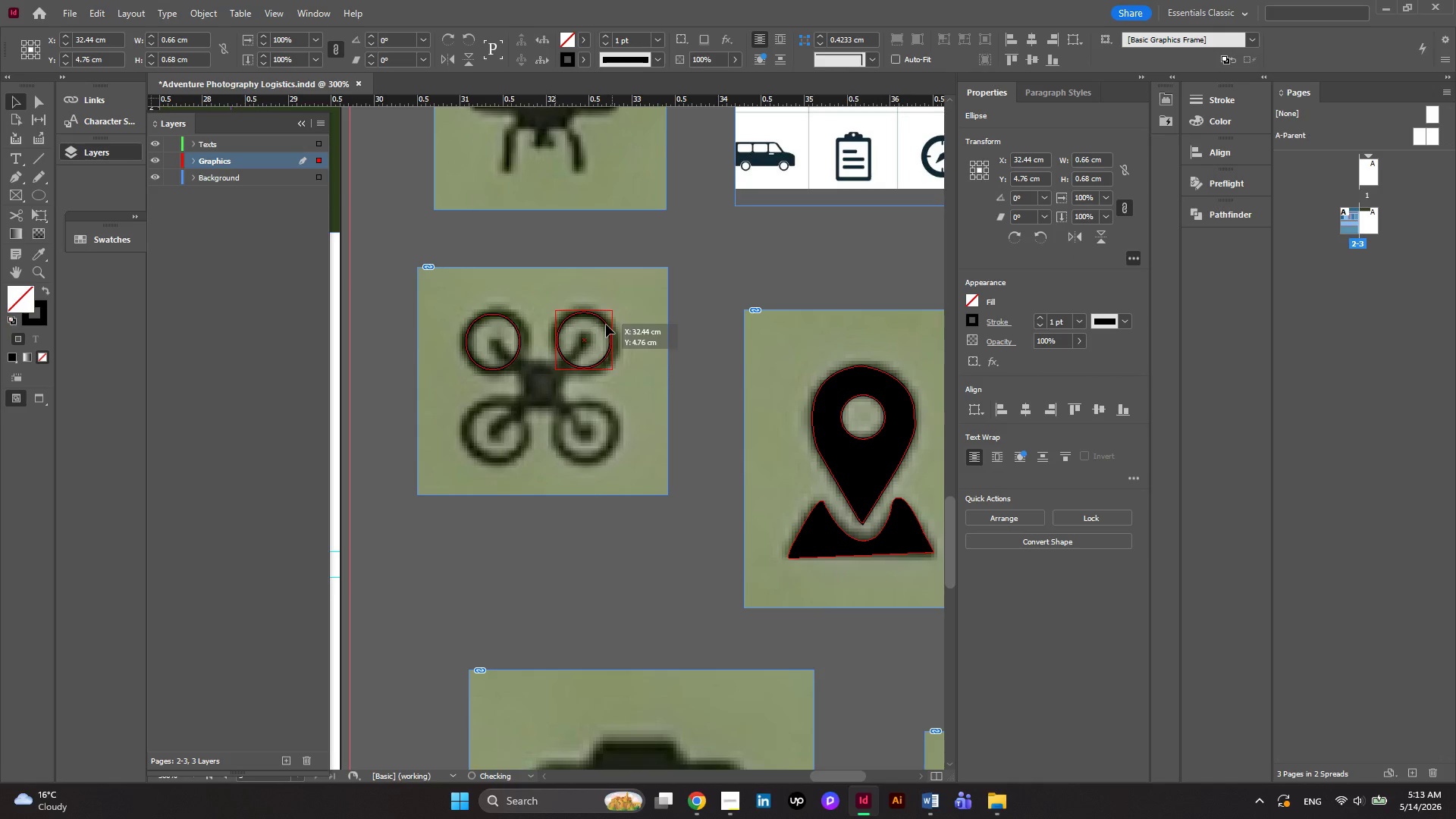 
hold_key(key=AltRight, duration=3.36)
left_click_drag(start_coordinate=[606, 325], to_coordinate=[604, 415])
 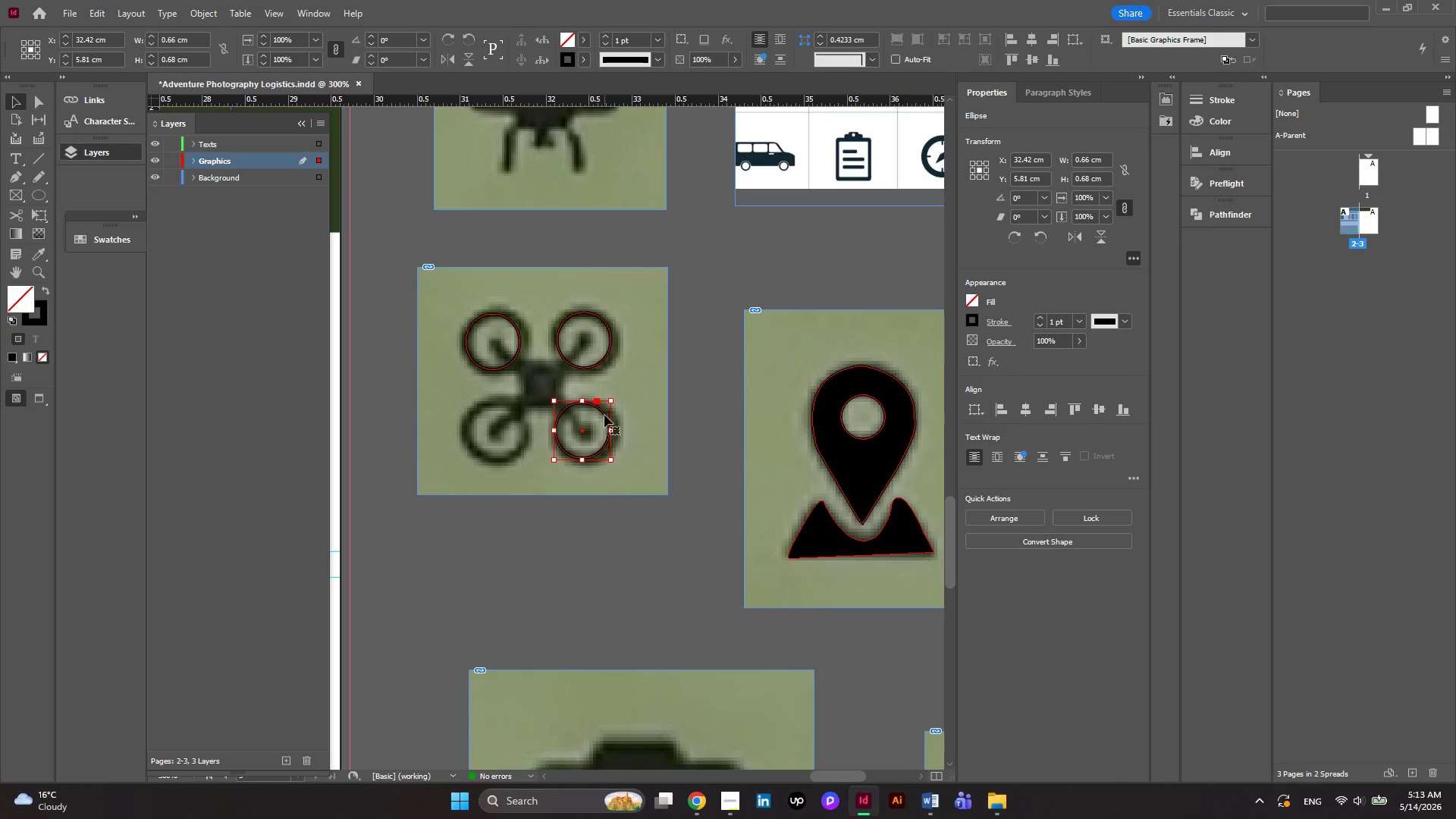 
hold_key(key=AltRight, duration=2.52)
left_click_drag(start_coordinate=[604, 415], to_coordinate=[519, 418])
 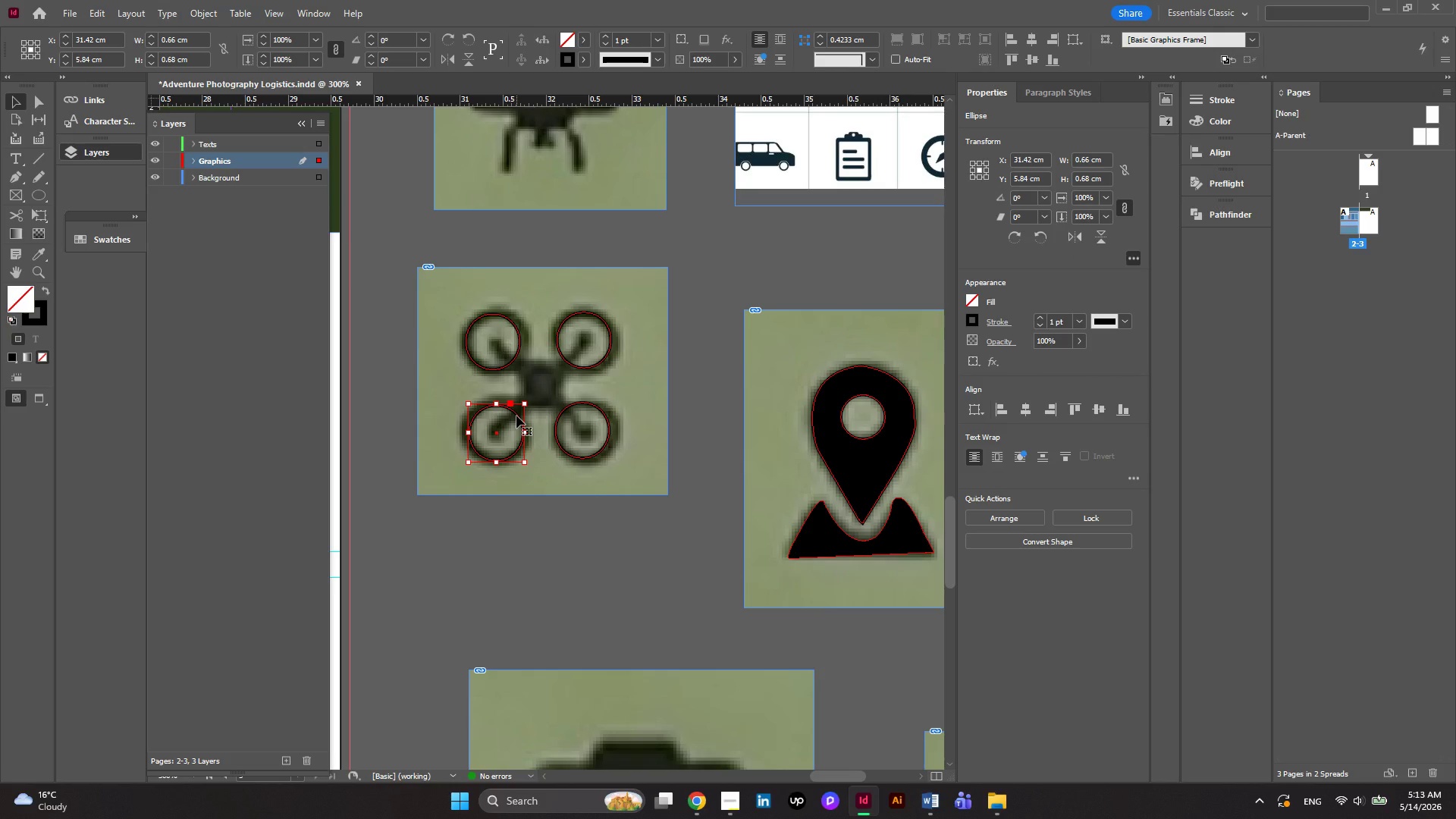 
hold_key(key=AltRight, duration=1.77)
left_click_drag(start_coordinate=[516, 416], to_coordinate=[566, 365])
 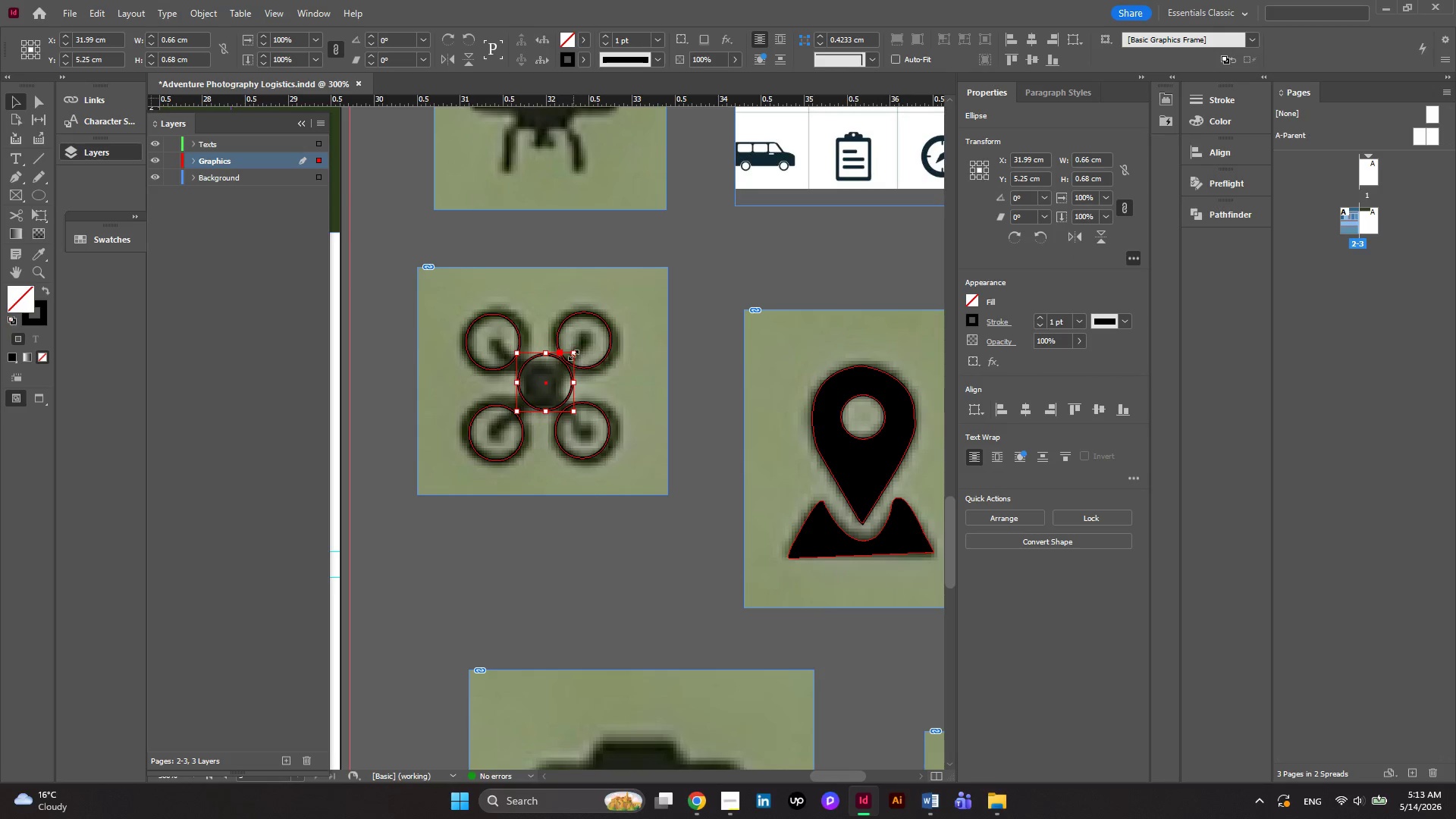 
left_click_drag(start_coordinate=[573, 353], to_coordinate=[562, 369])
 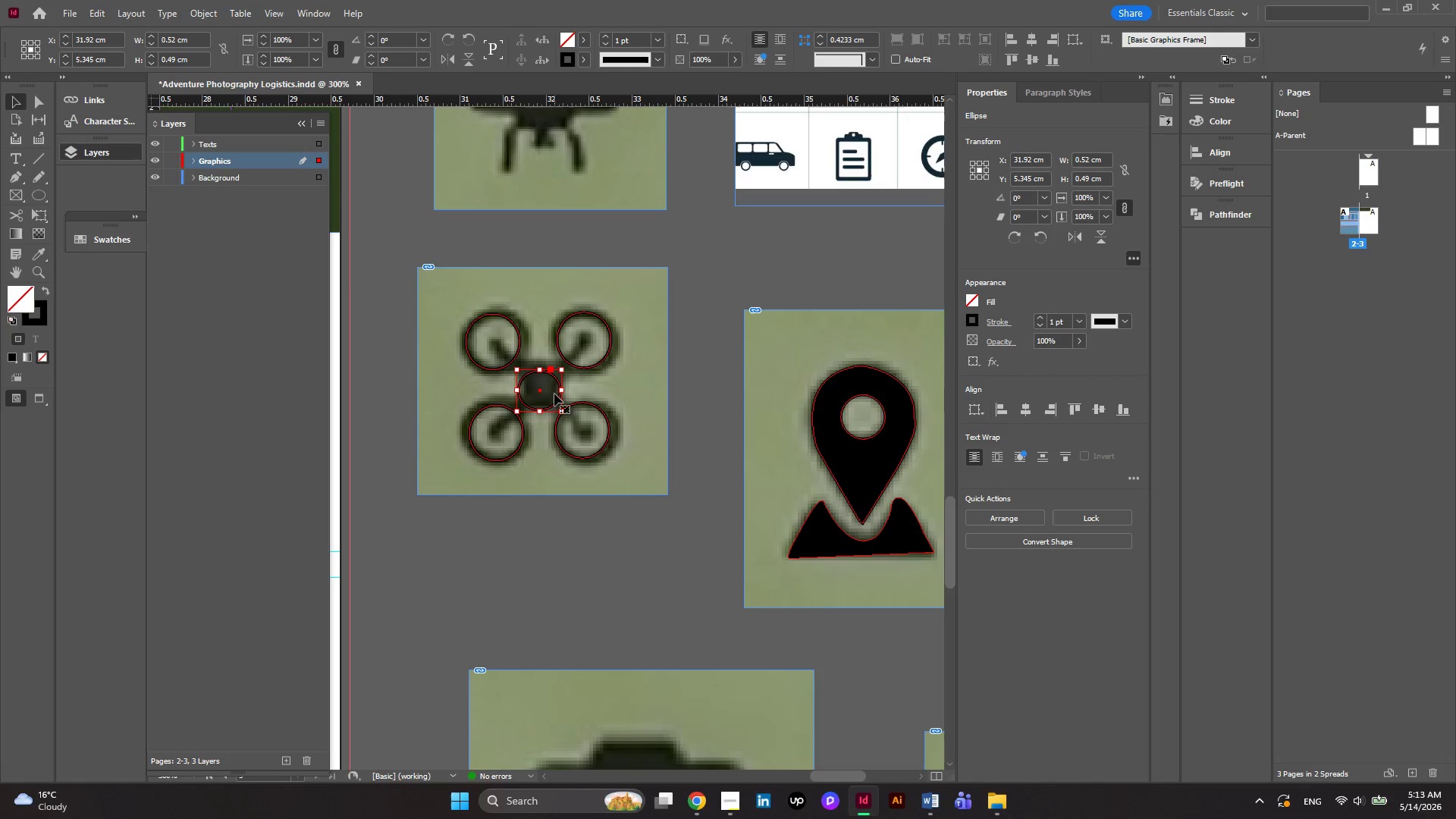 
key(ArrowRight)
 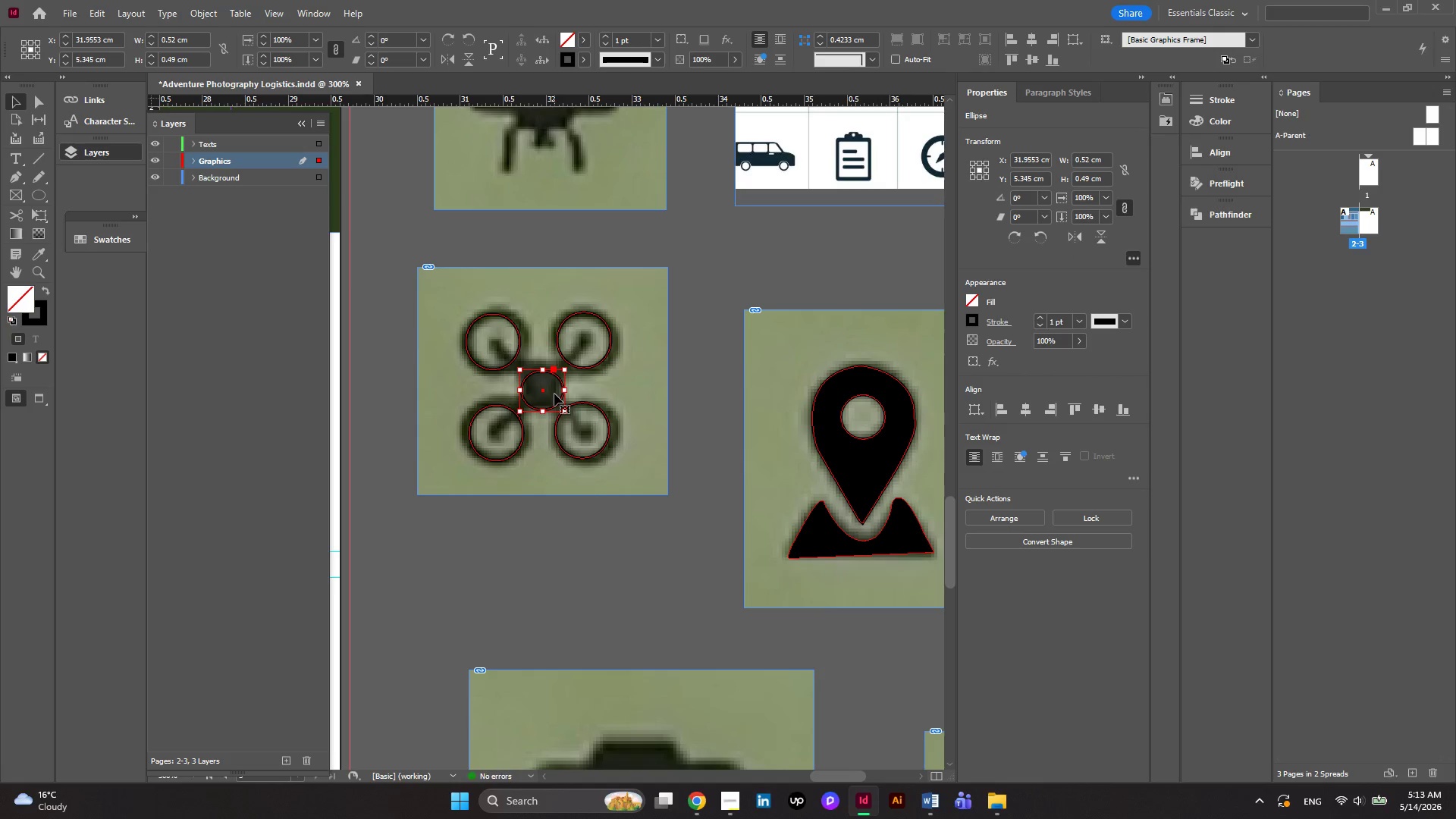 
key(ArrowUp)
 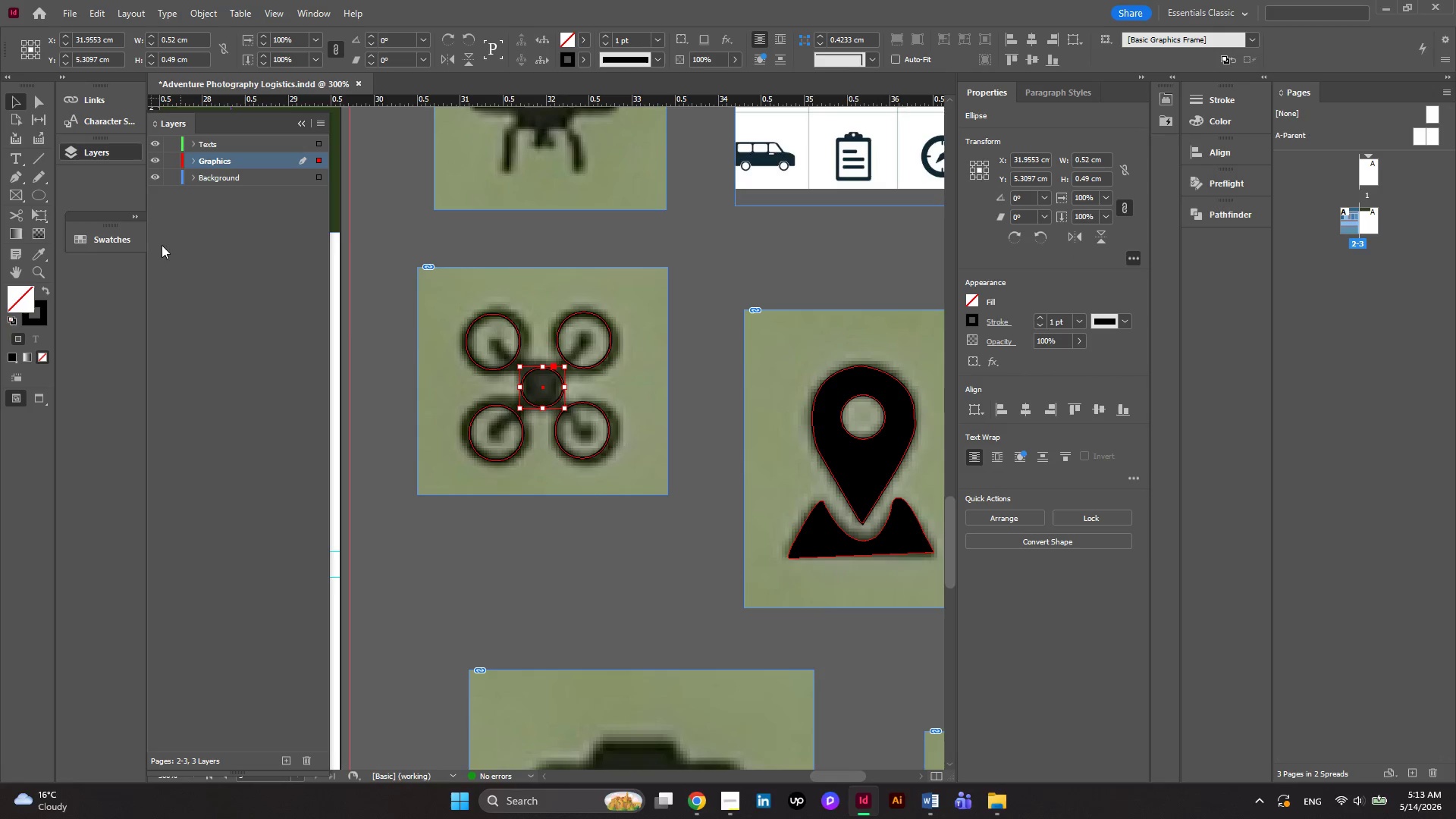 
left_click([11, 180])
 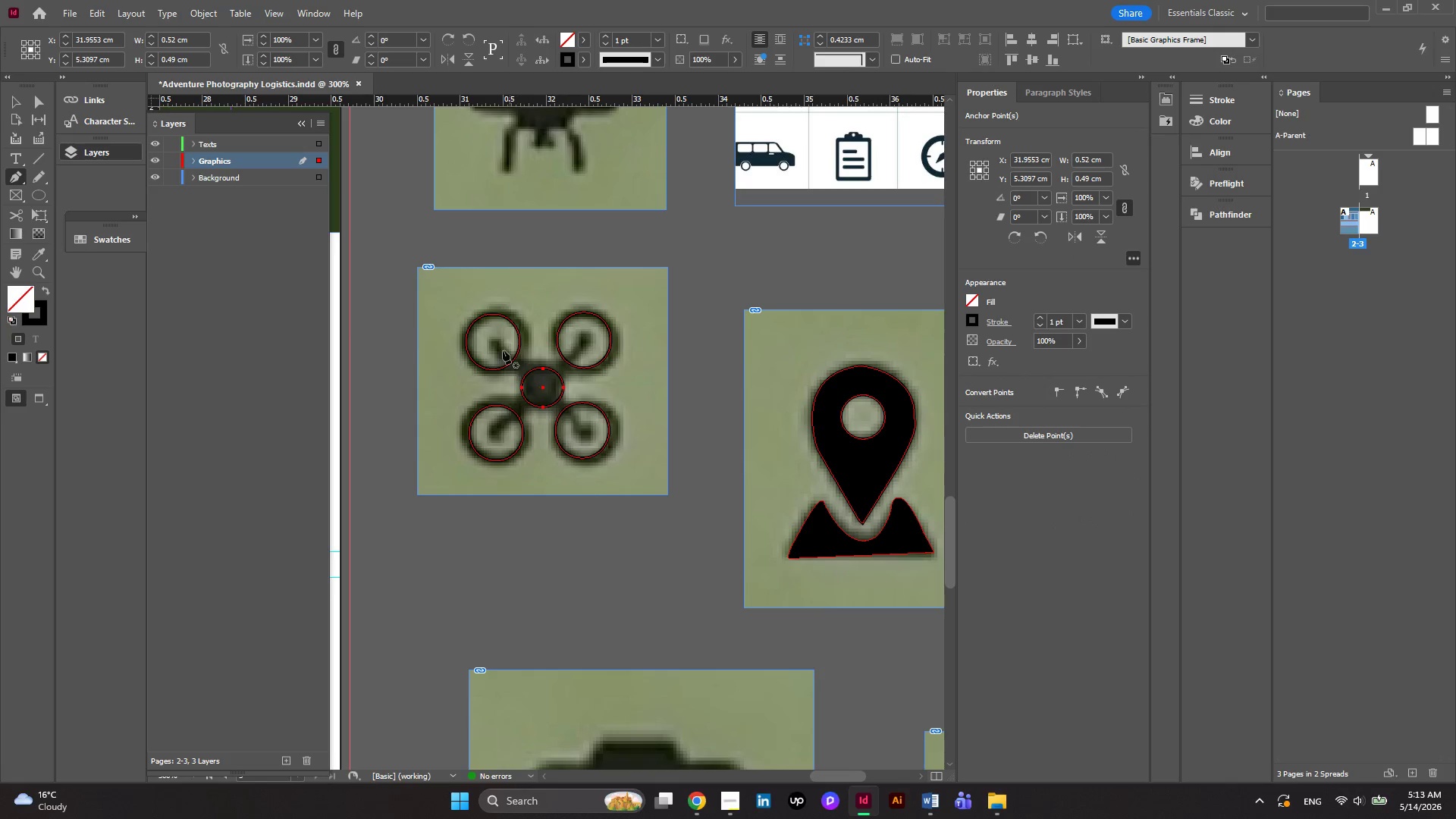 
left_click([492, 342])
 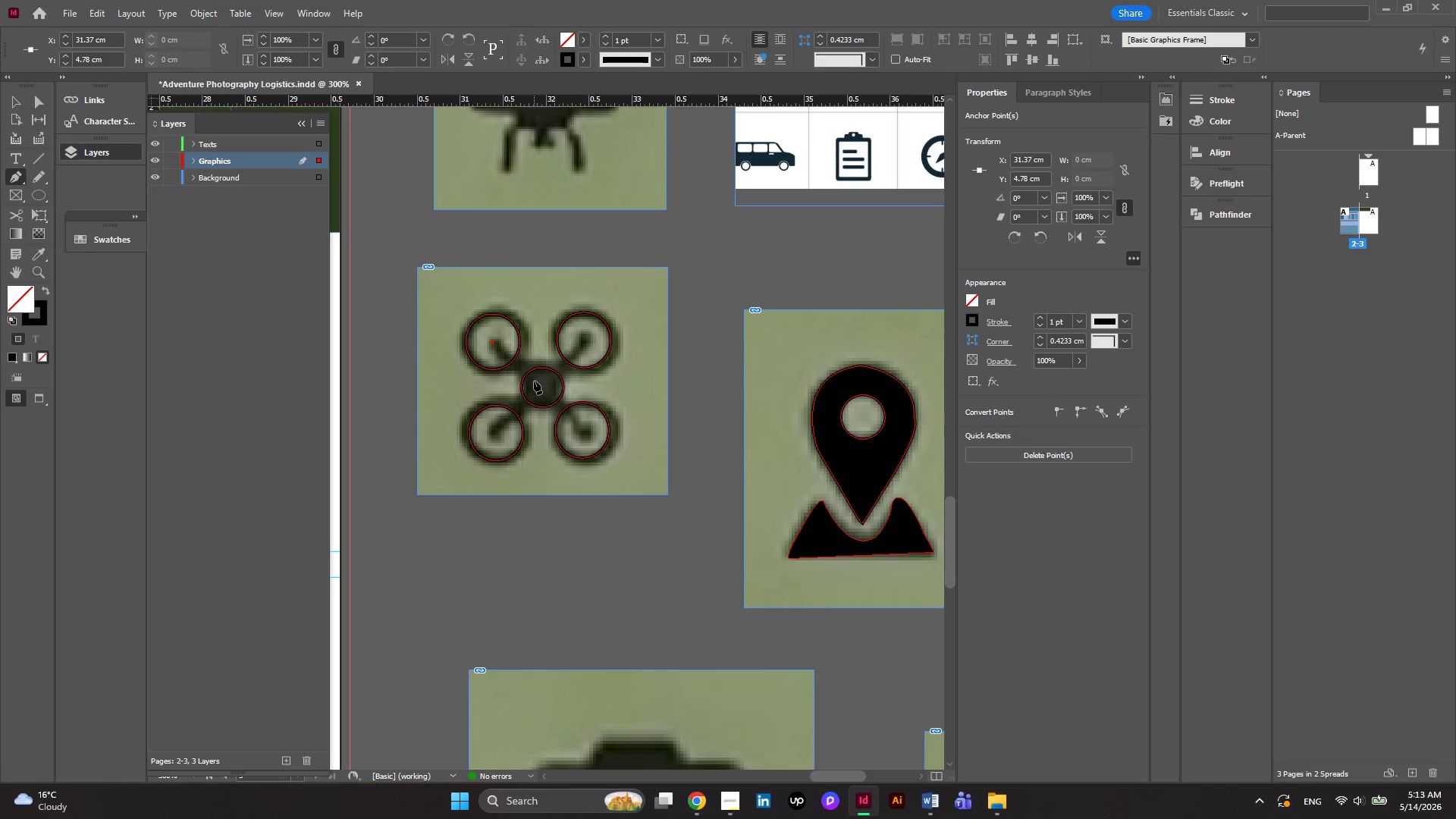 
left_click([534, 379])
 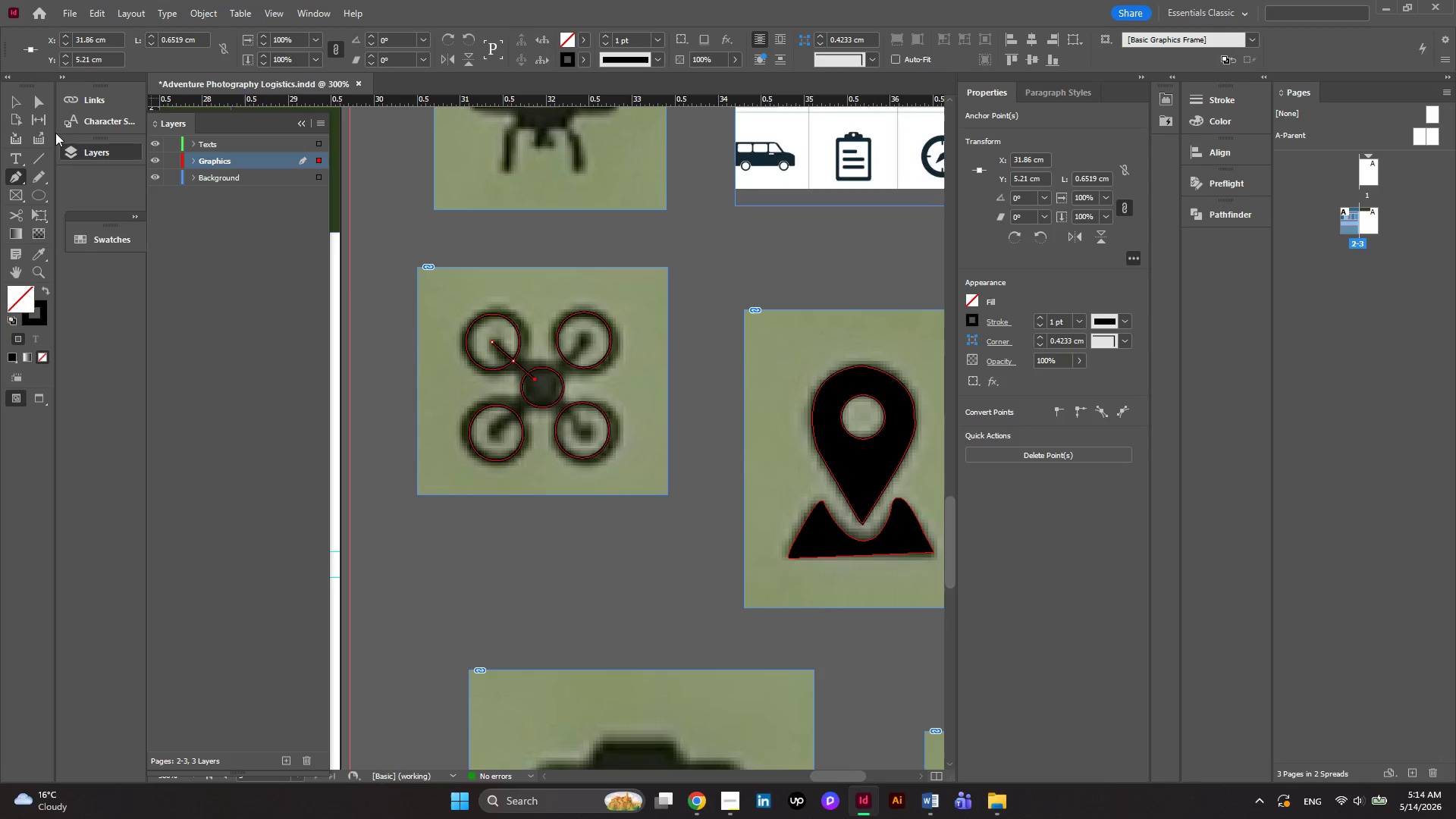 
left_click([14, 108])
 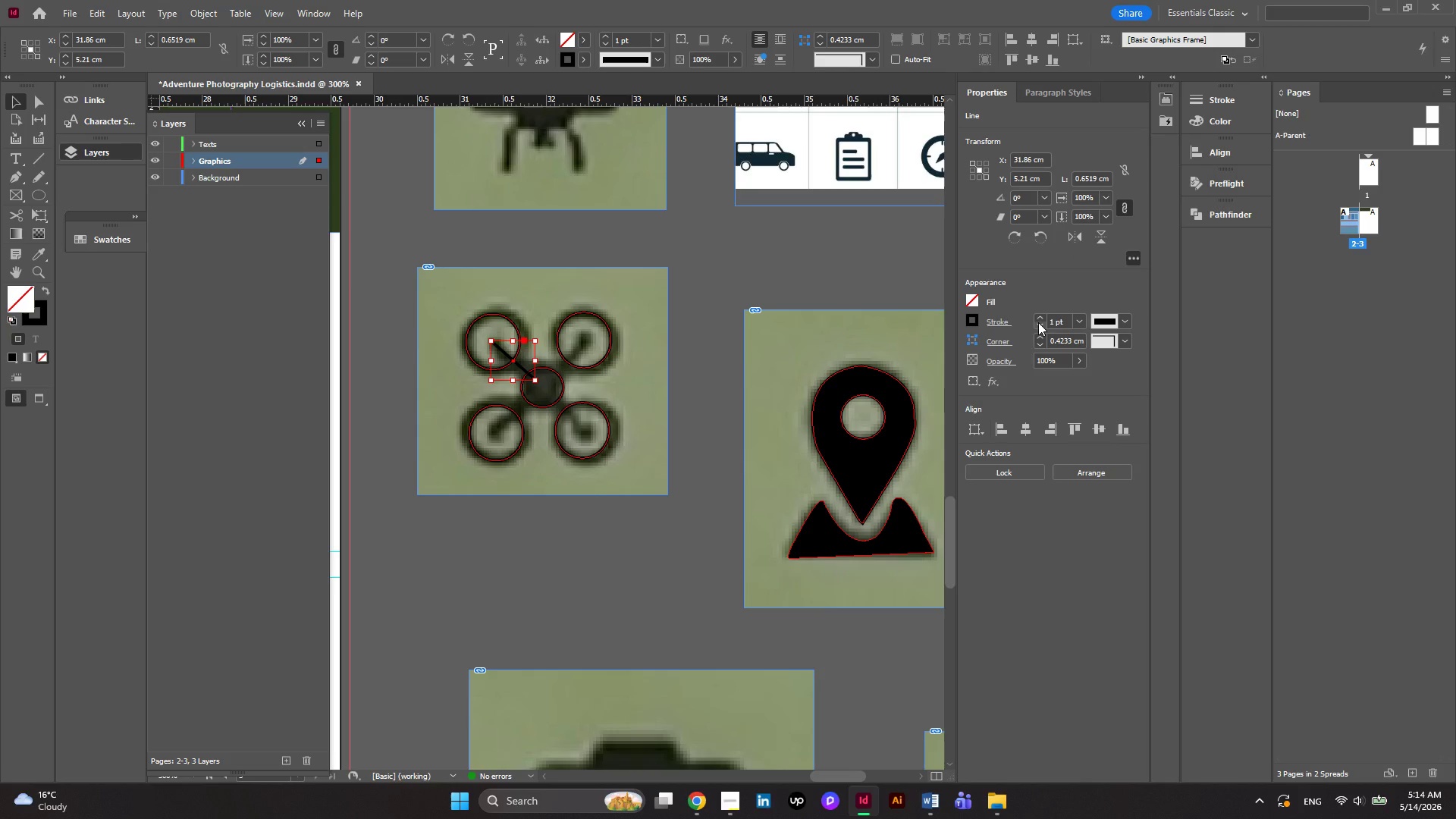 
left_click([1040, 318])
 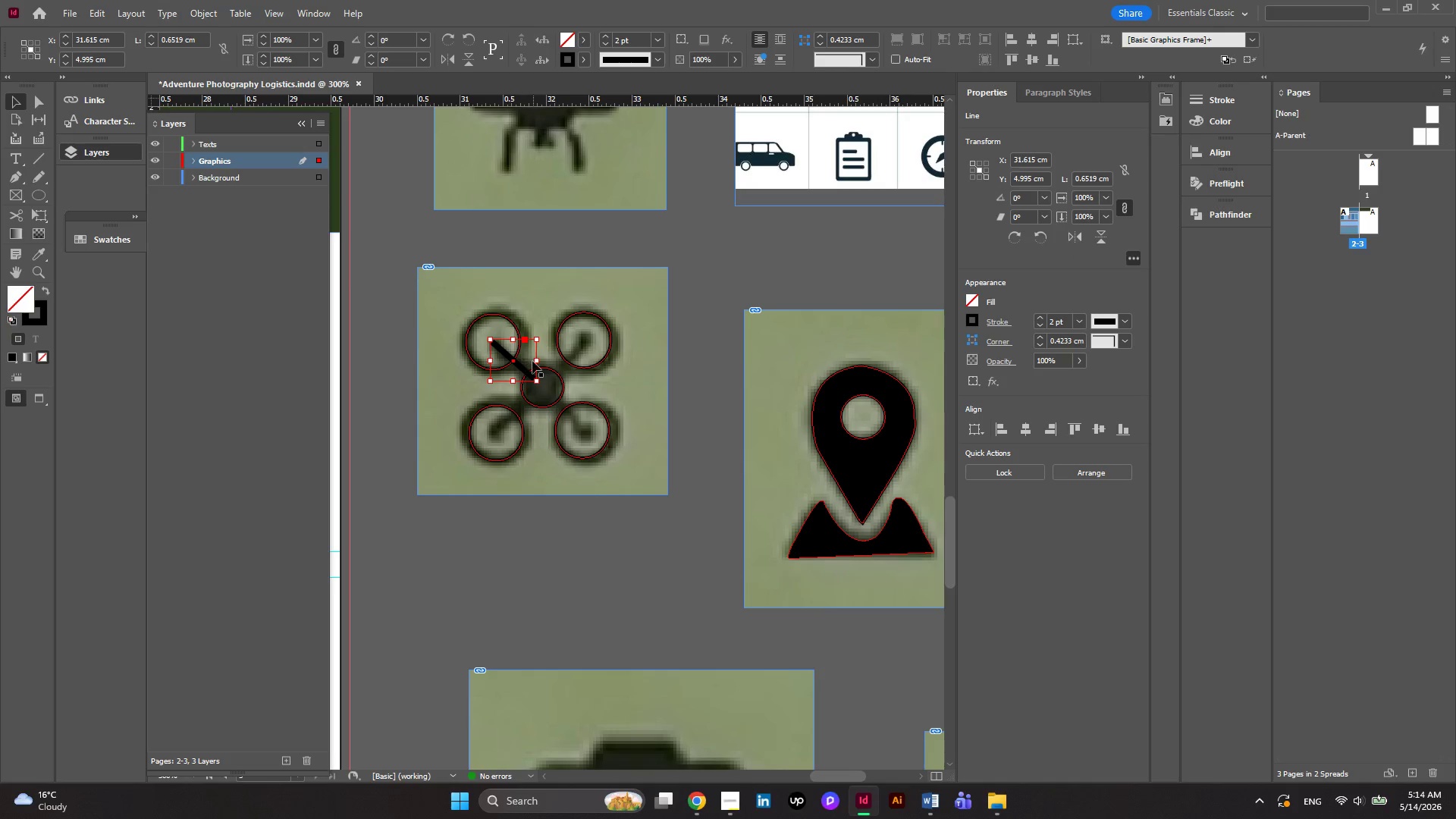 
wait(6.19)
 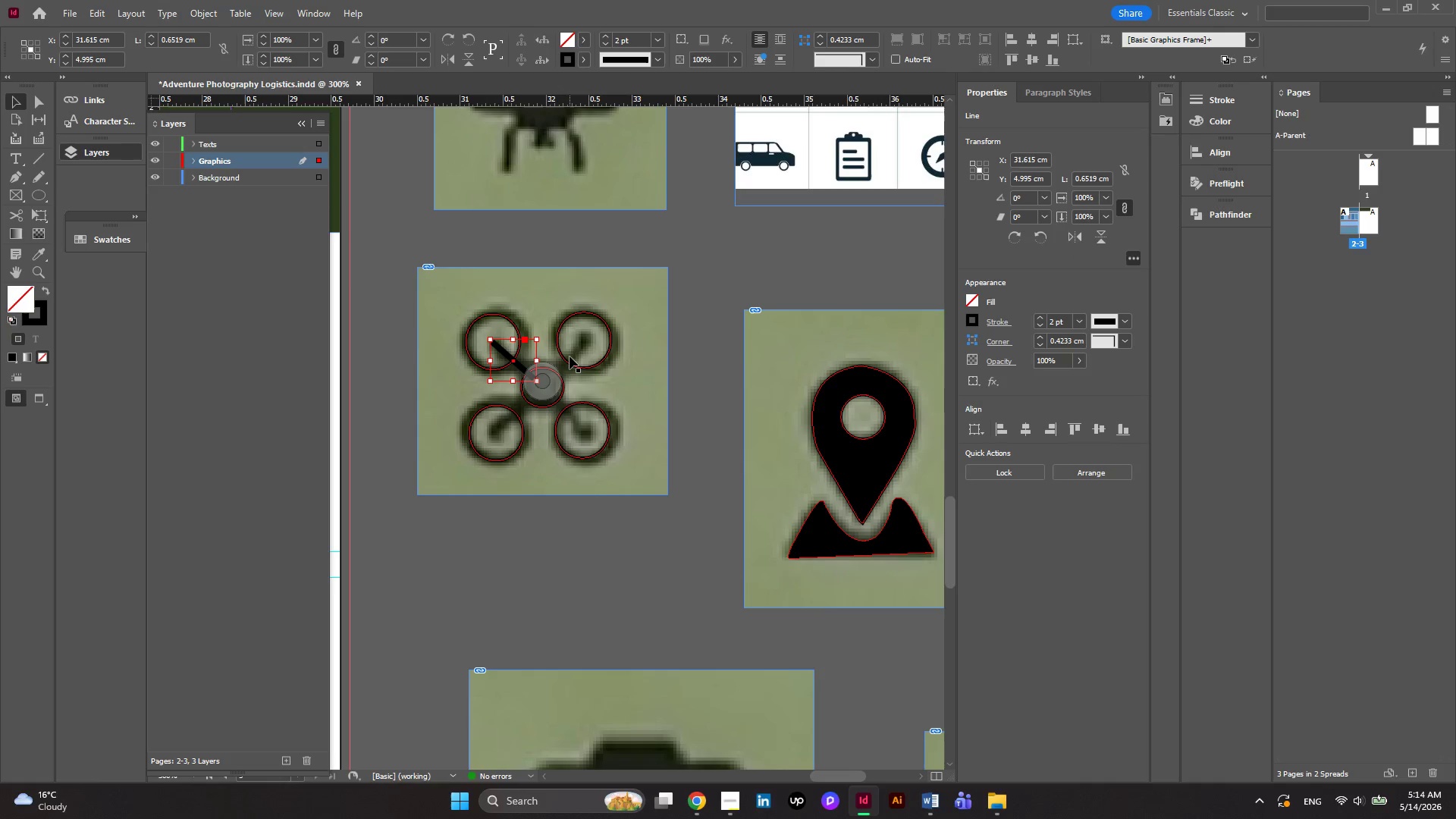 
hold_key(key=AltRight, duration=1.11)
left_click_drag(start_coordinate=[519, 366], to_coordinate=[511, 407])
 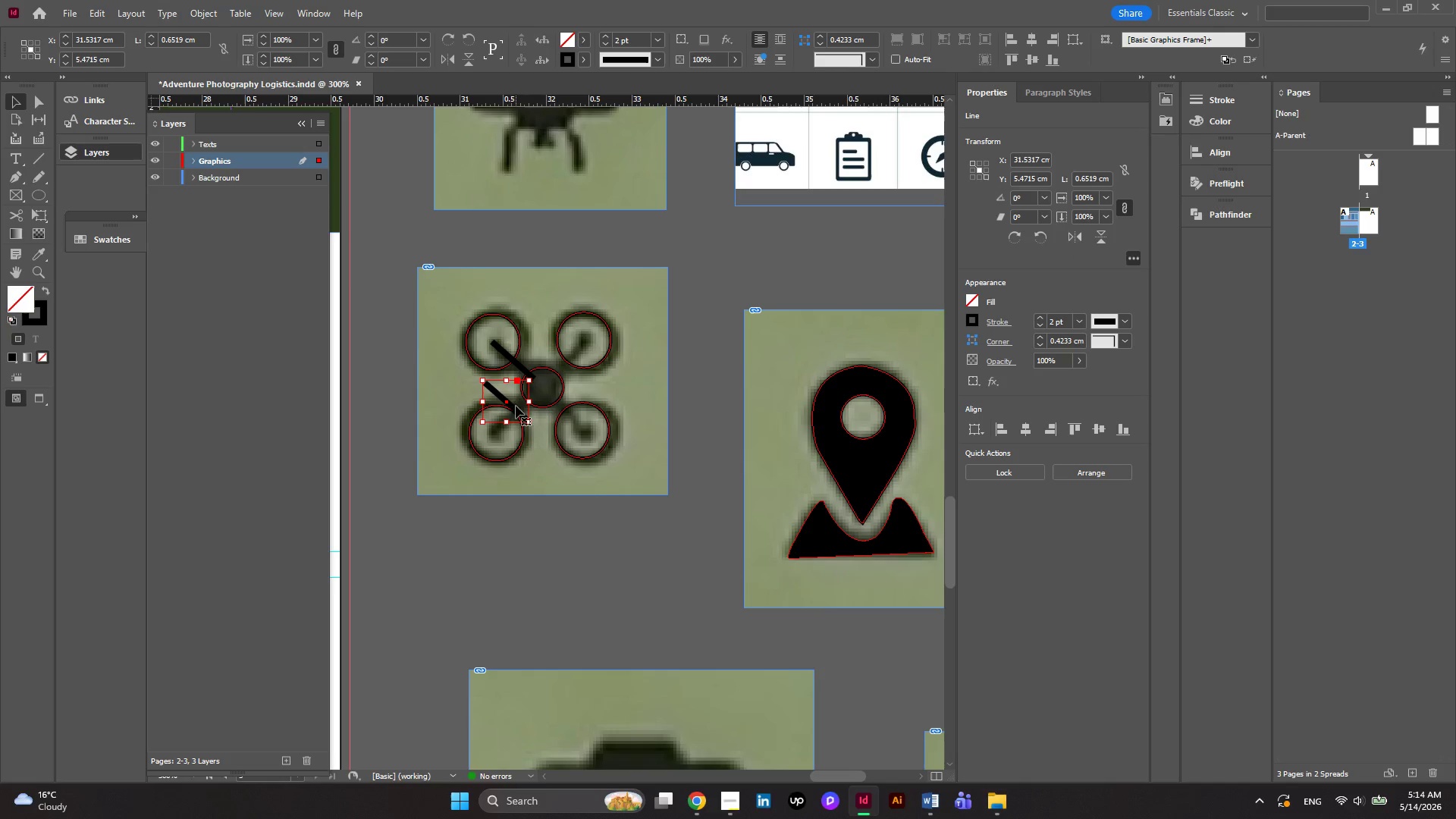 
right_click([516, 412])
 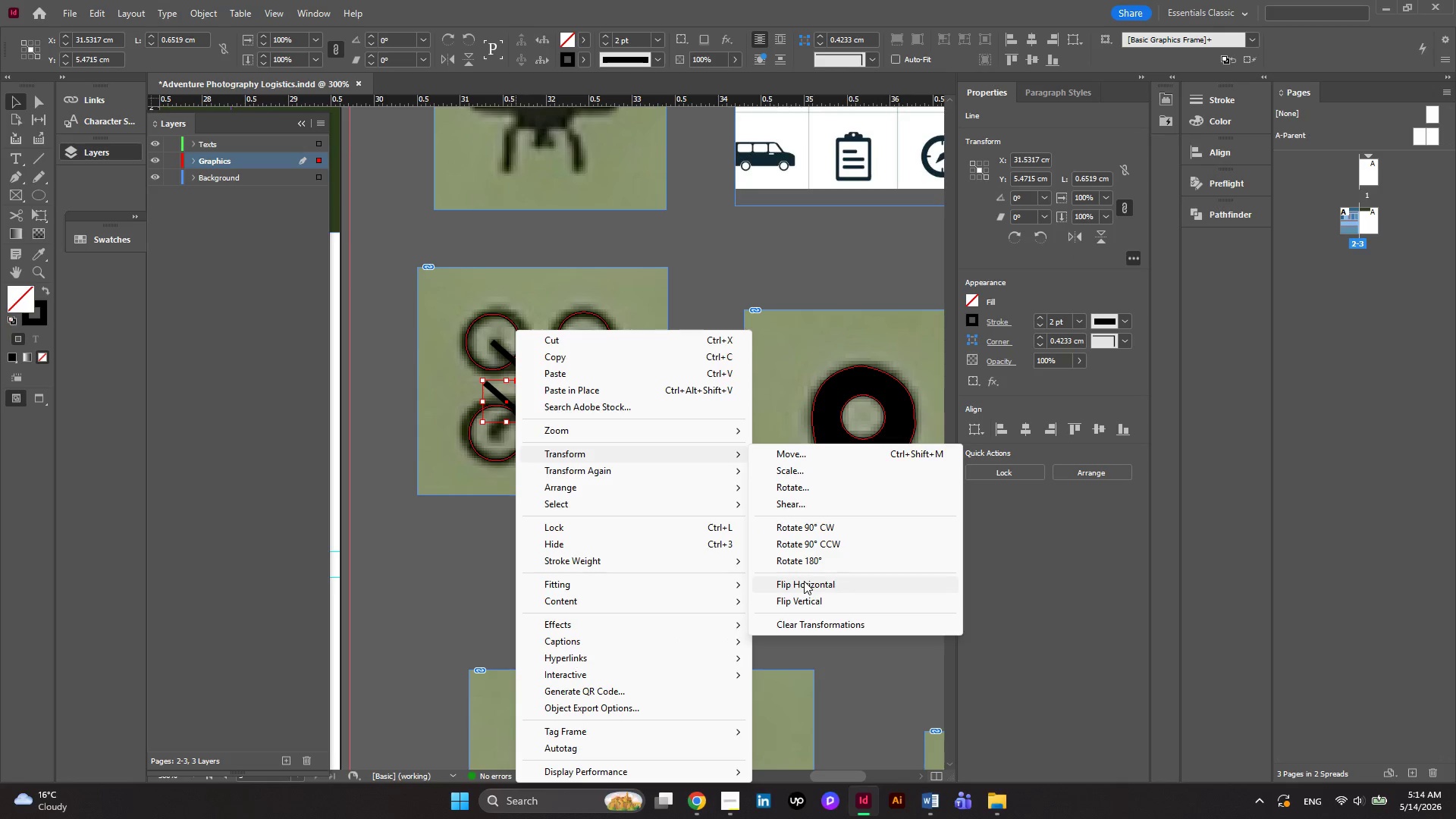 
left_click([804, 582])
 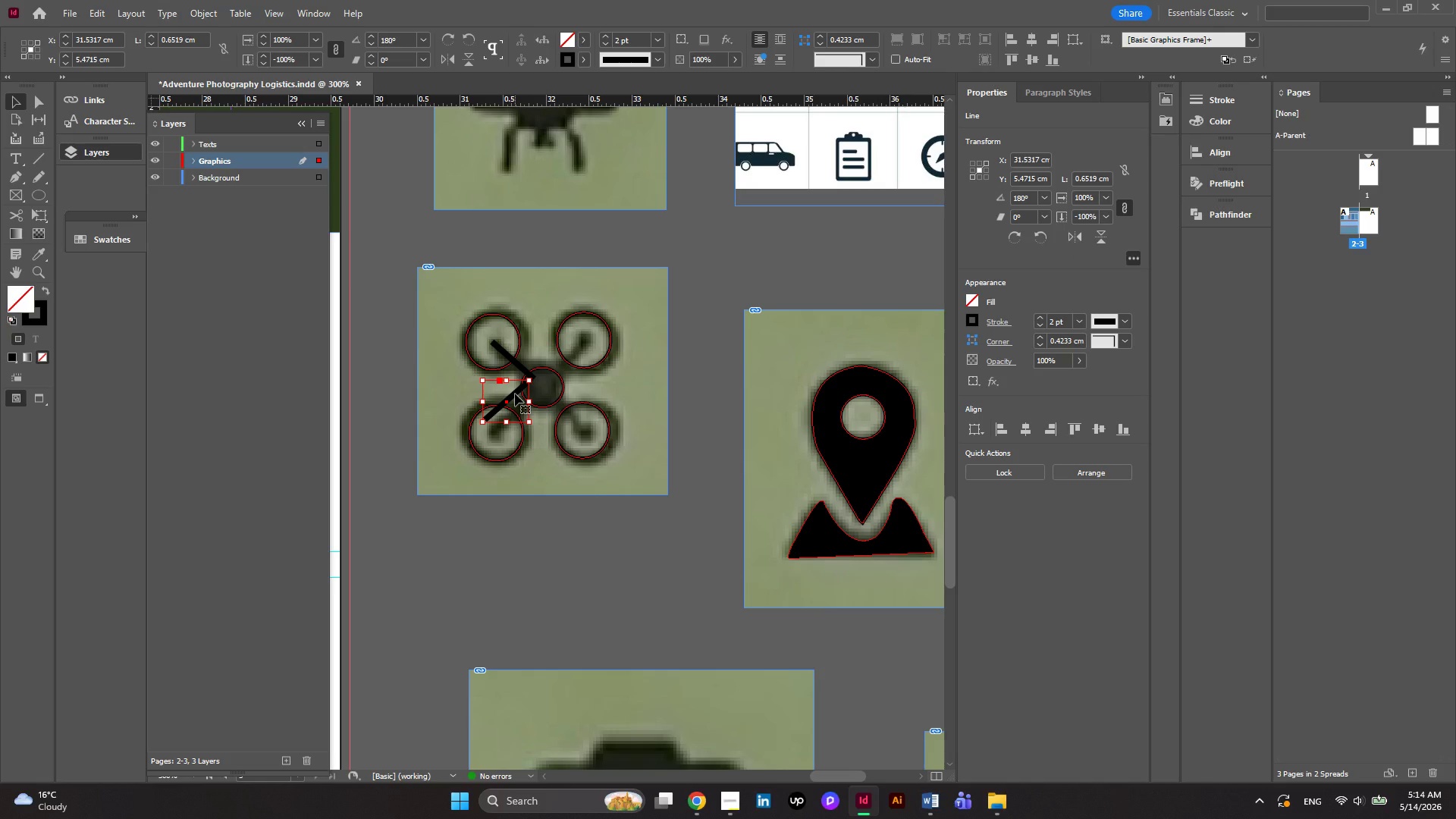 
left_click_drag(start_coordinate=[515, 394], to_coordinate=[577, 350])
 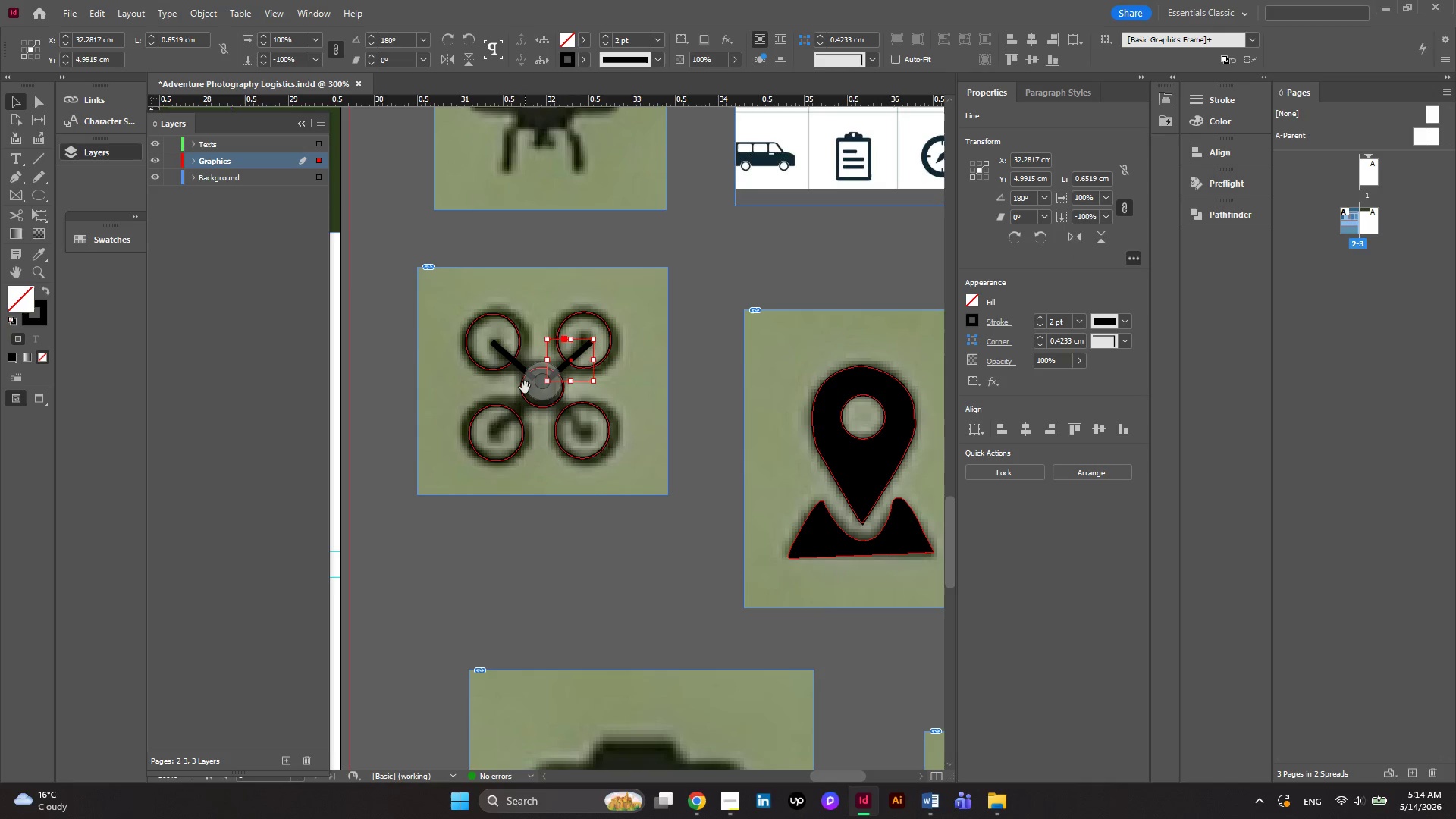 
wait(8.64)
 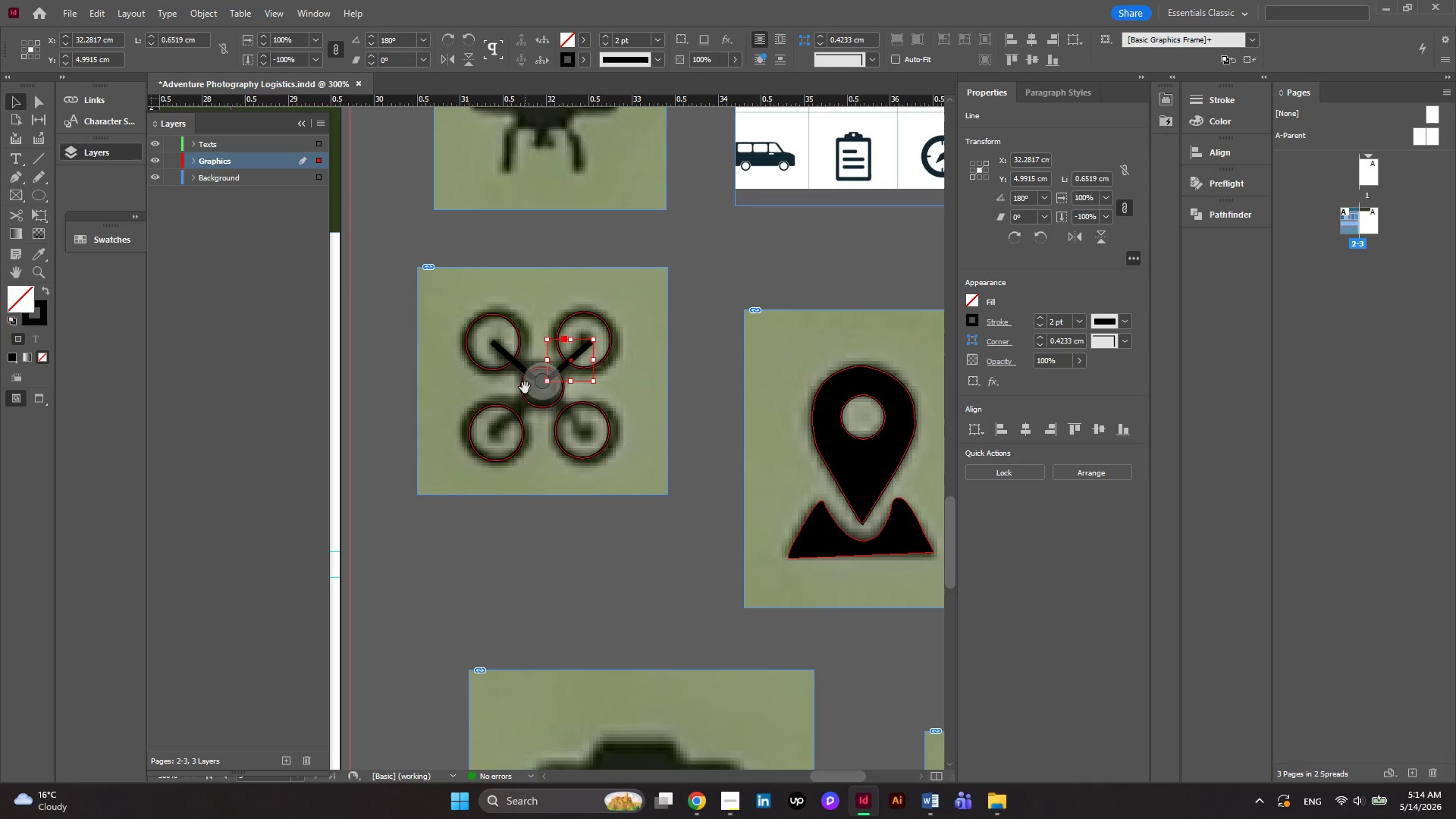 
hold_key(key=ShiftRight, duration=1.2)
left_click([517, 369])
 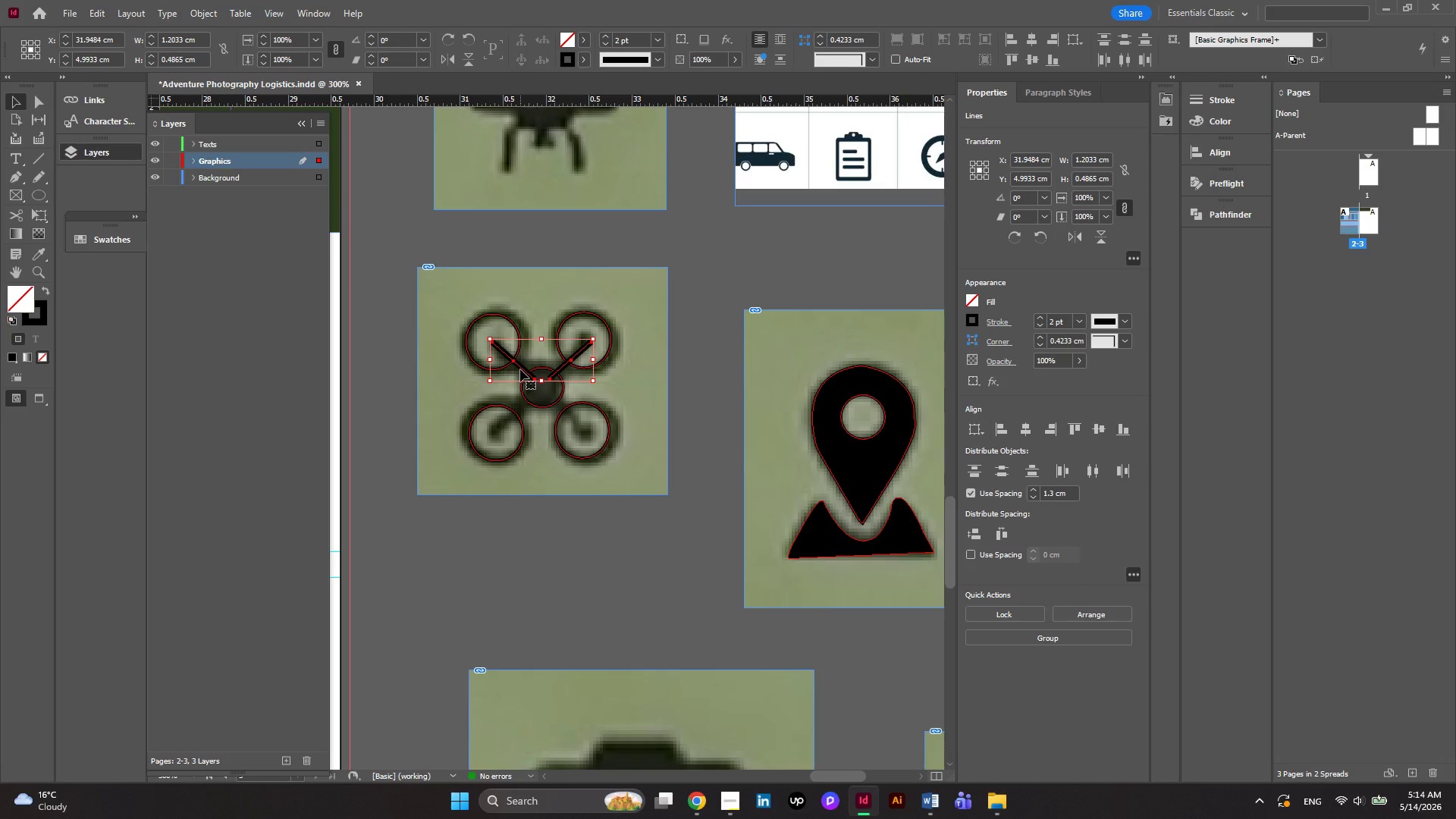 
hold_key(key=AltRight, duration=0.86)
left_click_drag(start_coordinate=[520, 369], to_coordinate=[520, 385])
 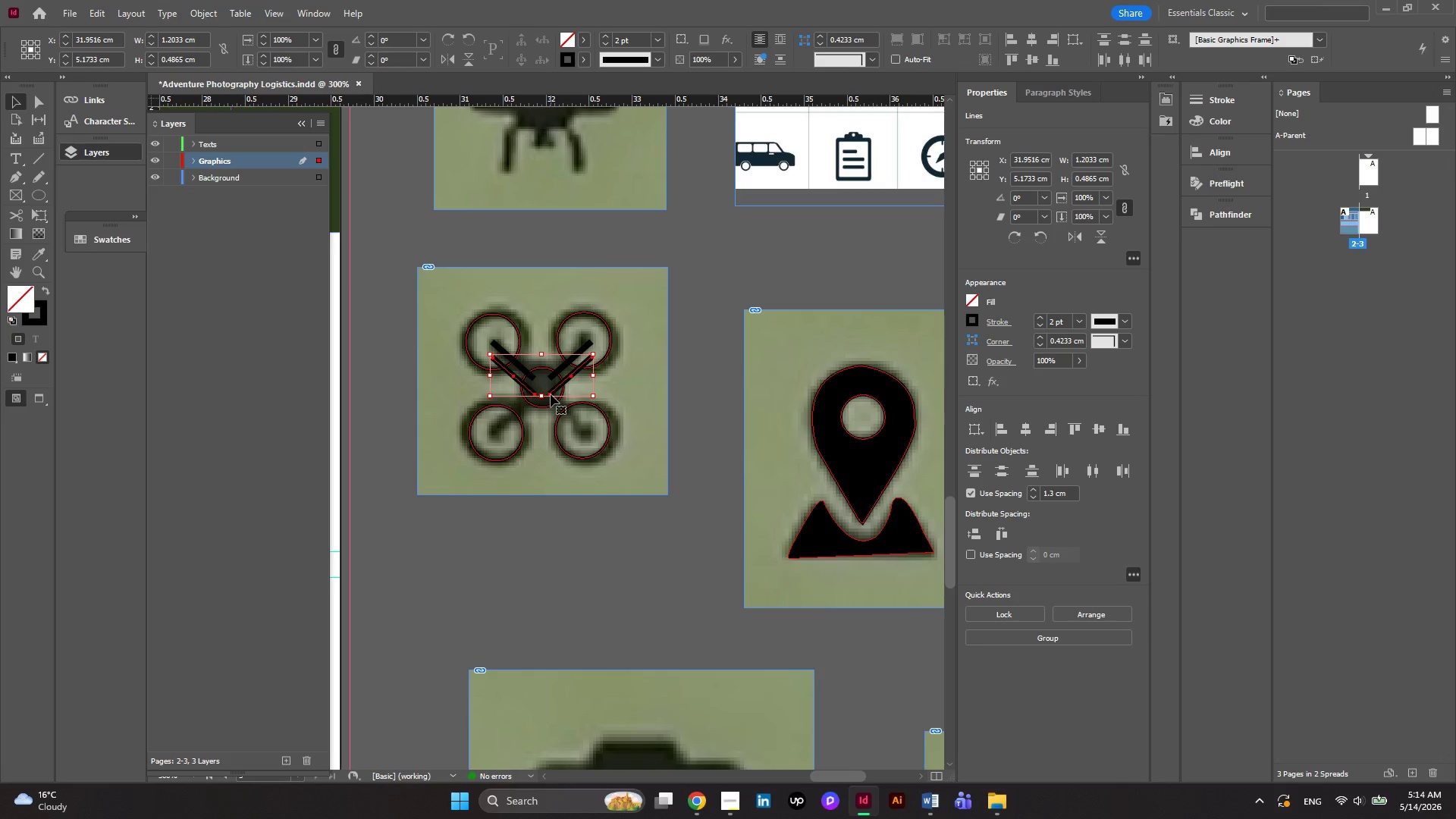 
right_click([551, 394])
 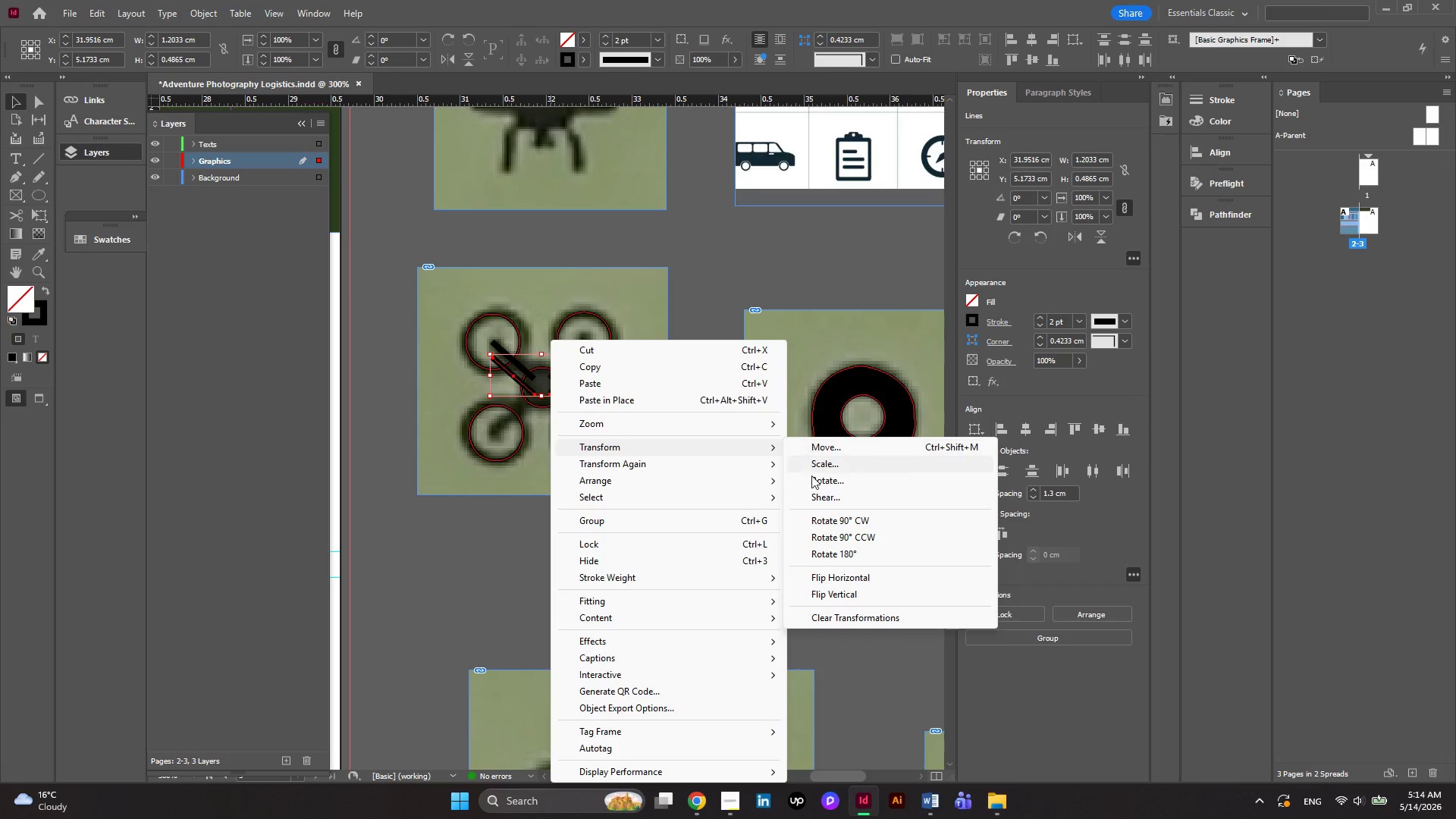 
left_click([846, 589])
 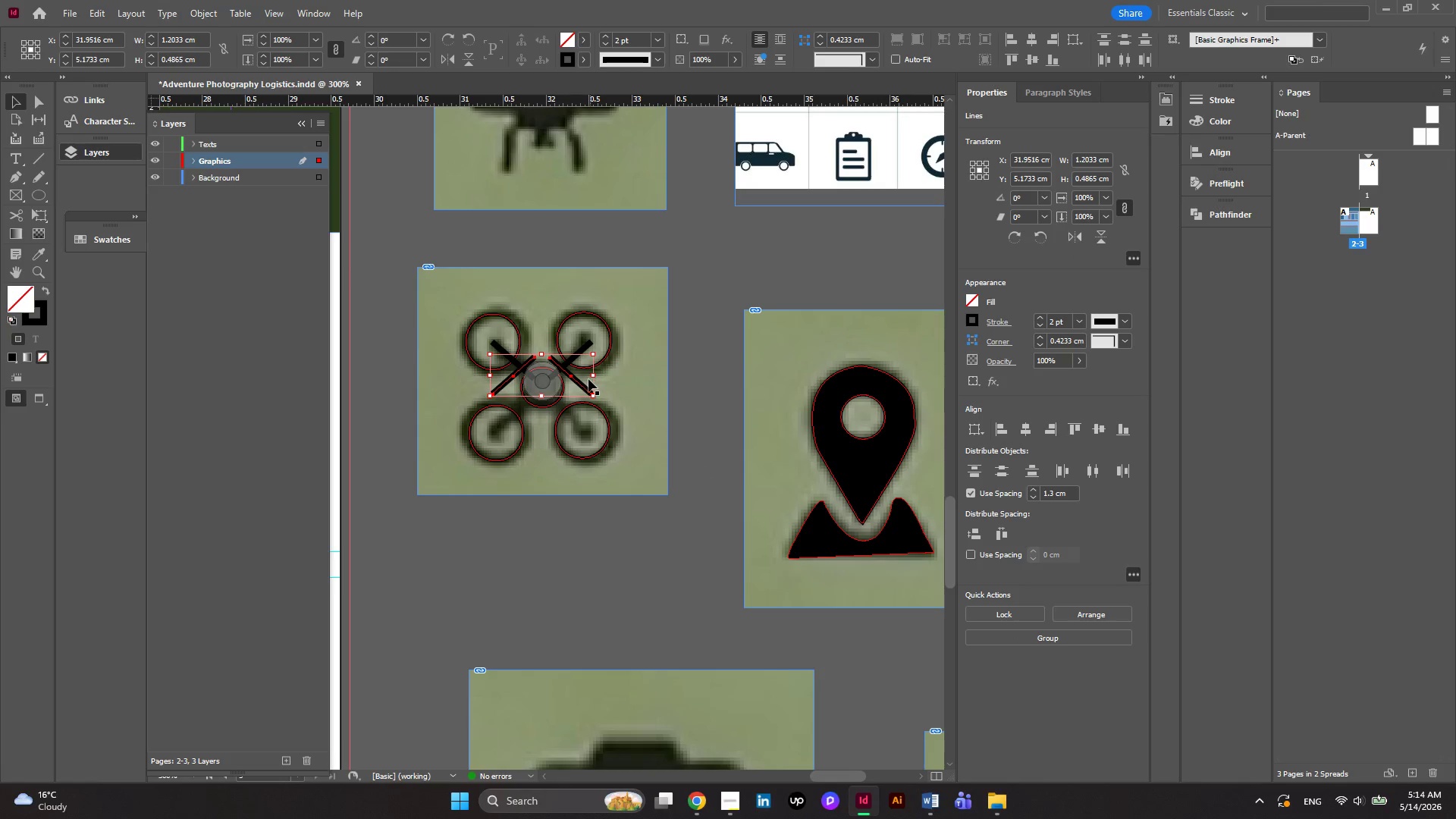 
left_click_drag(start_coordinate=[585, 388], to_coordinate=[585, 429])
 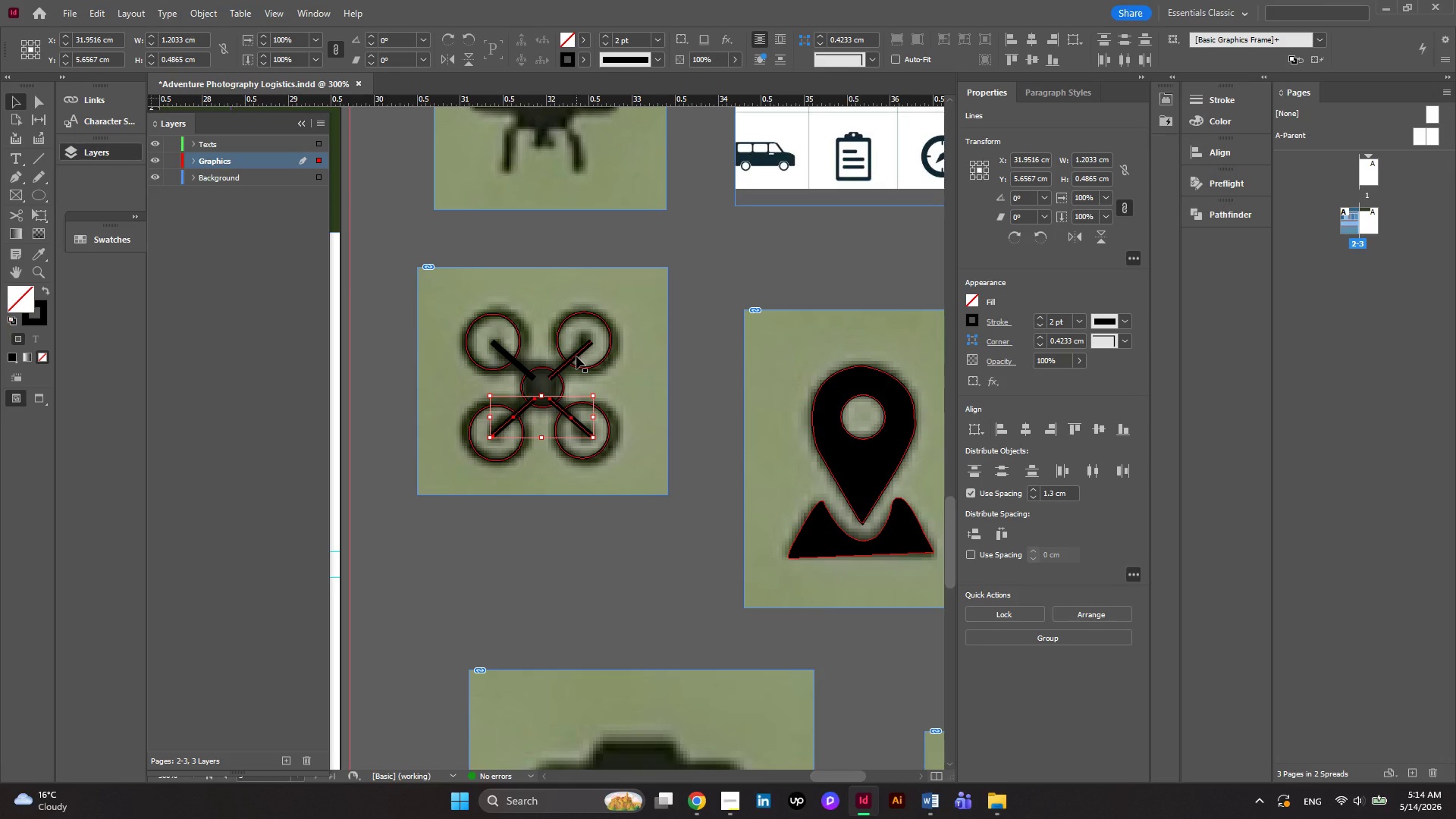 
wait(7.27)
 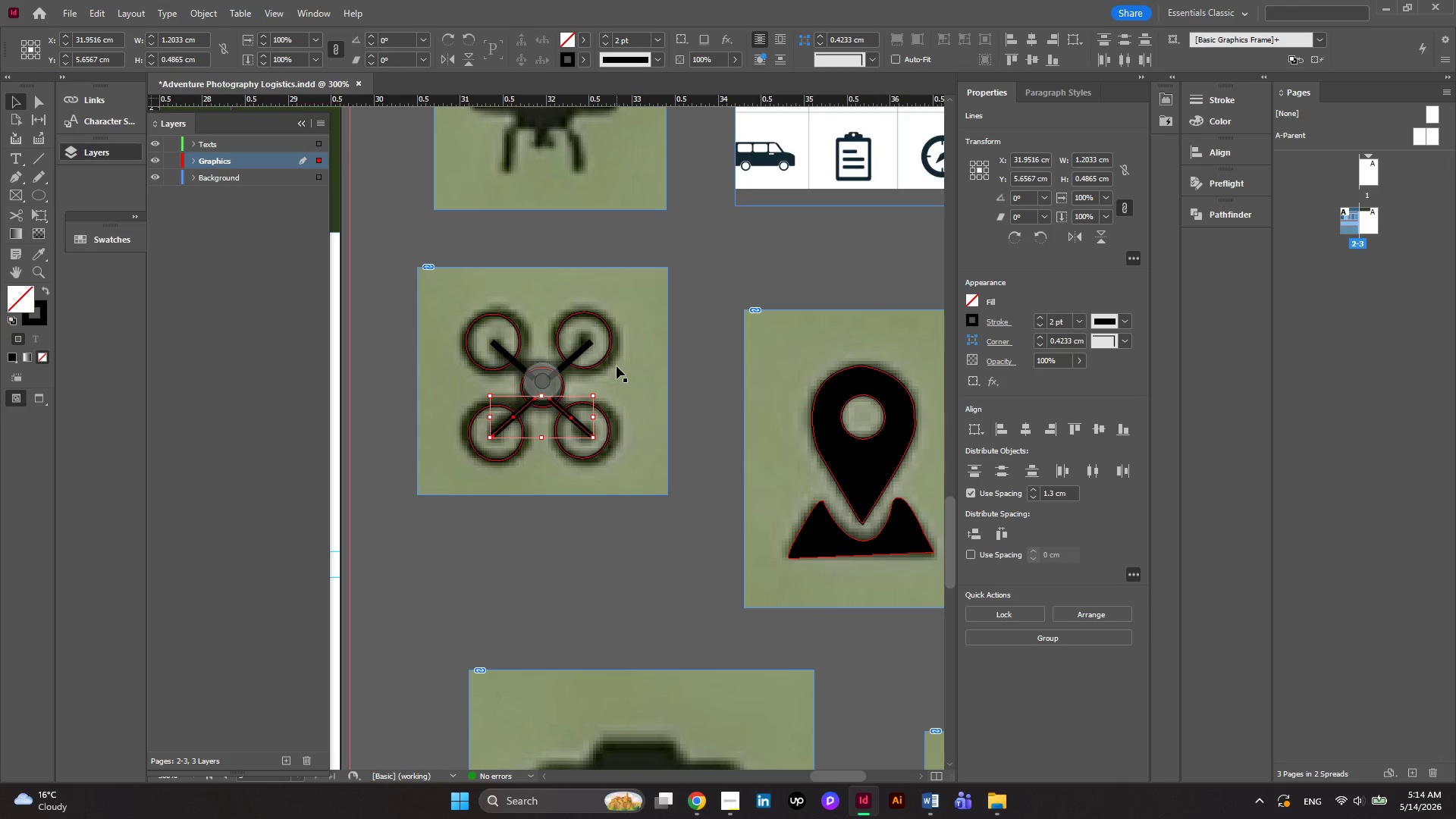 
hold_key(key=ShiftRight, duration=2.16)
left_click([576, 356])
 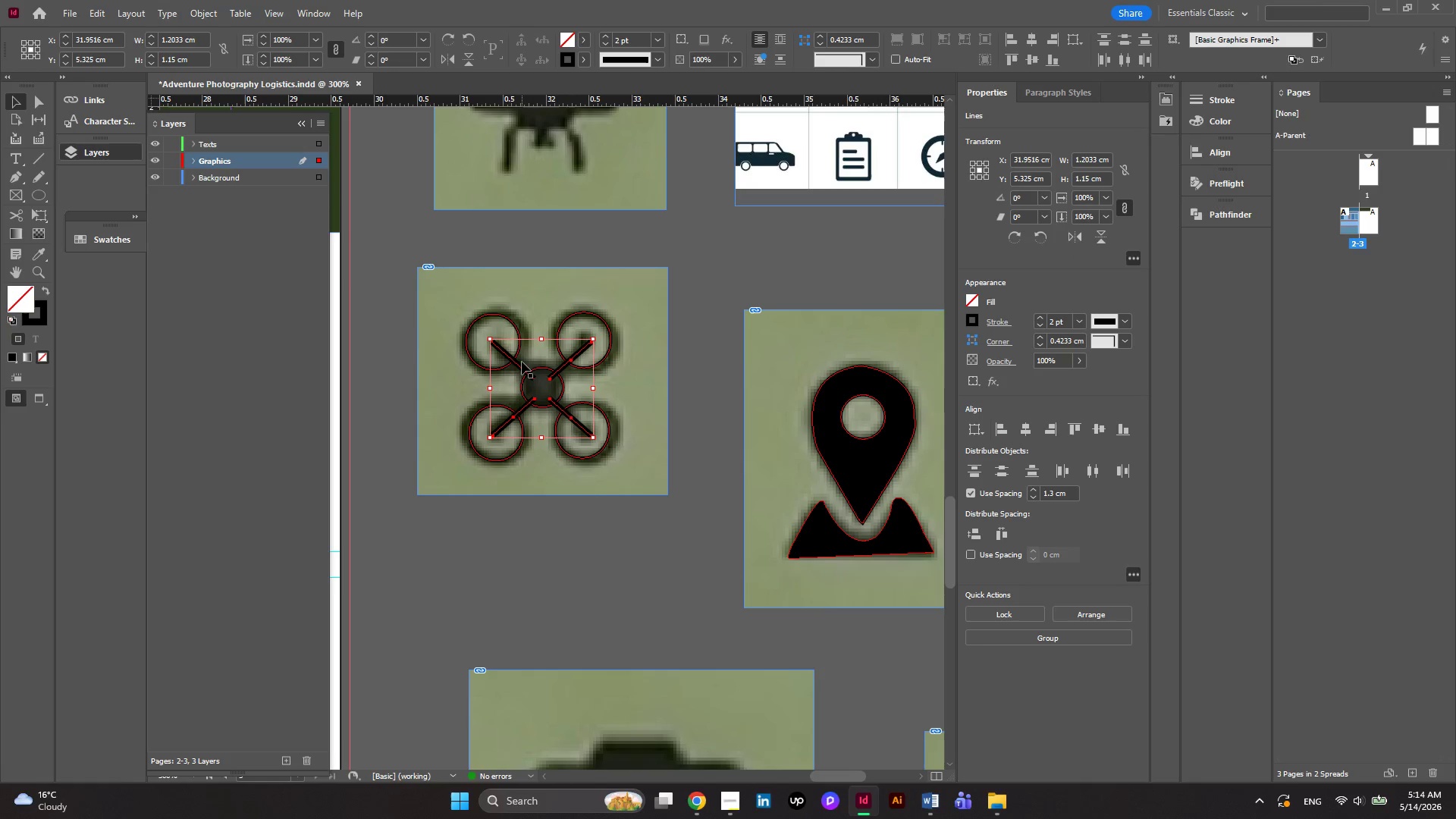 
left_click([519, 362])
 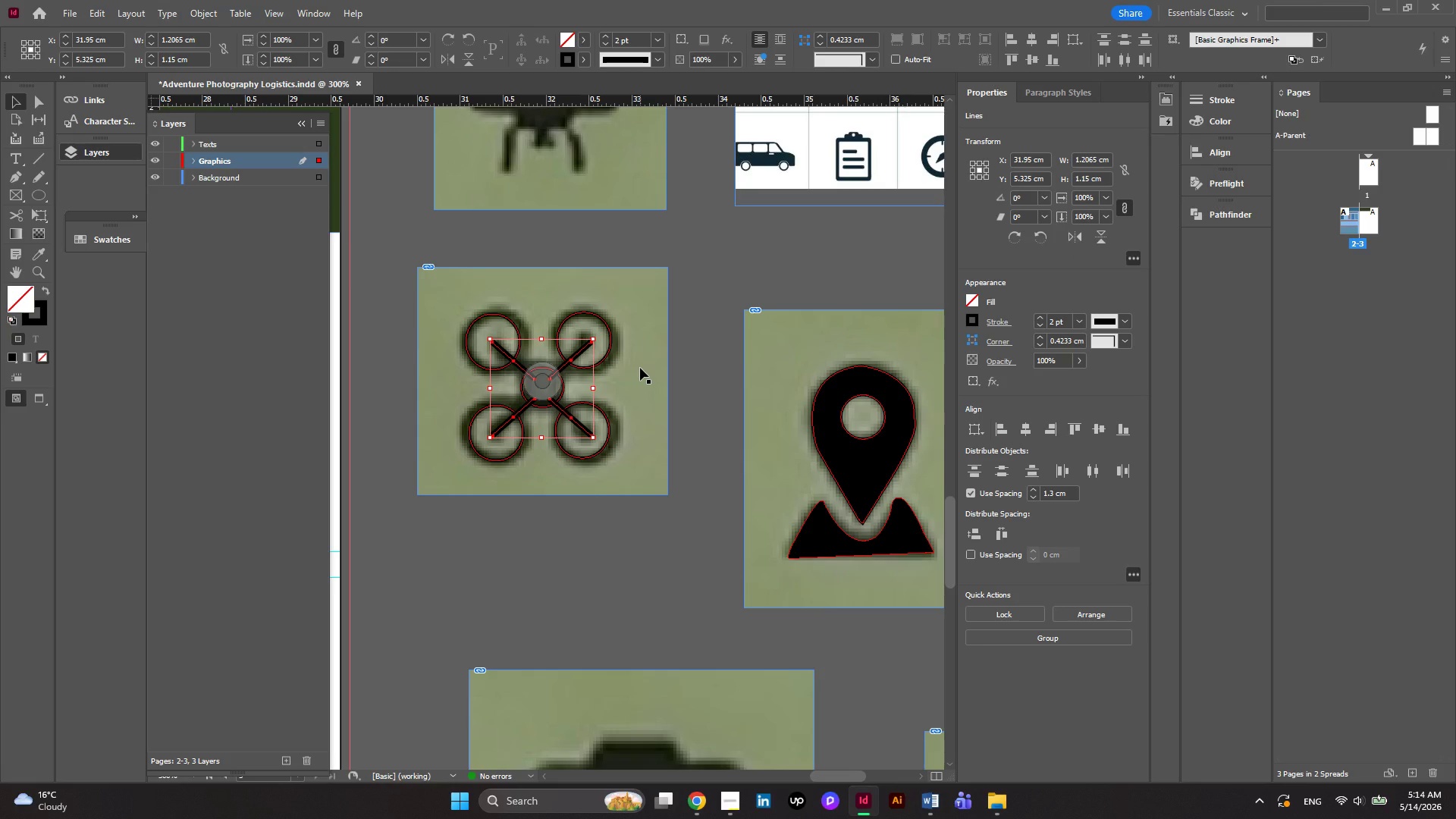 
key(ArrowLeft)
 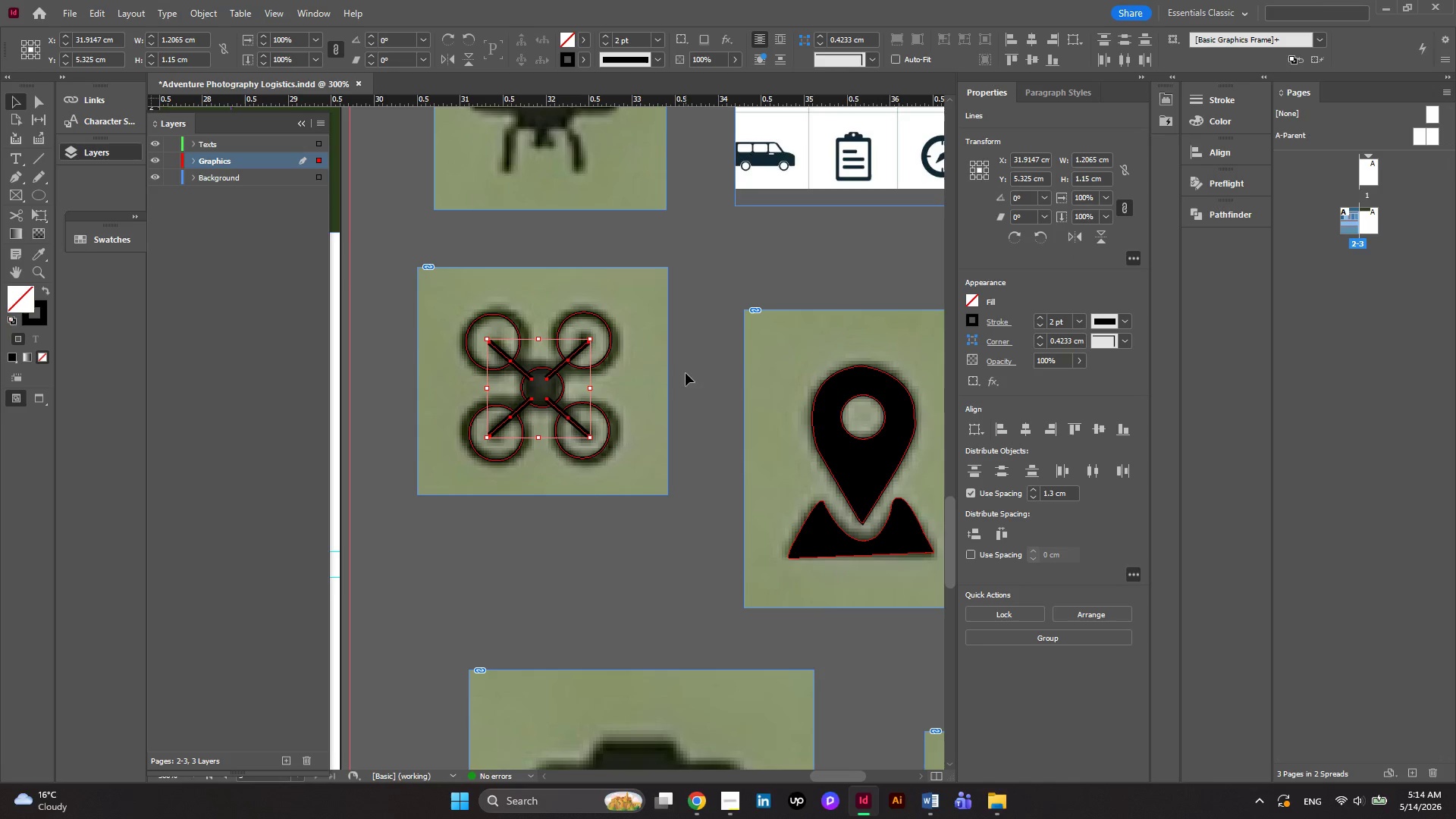 
left_click([687, 371])
 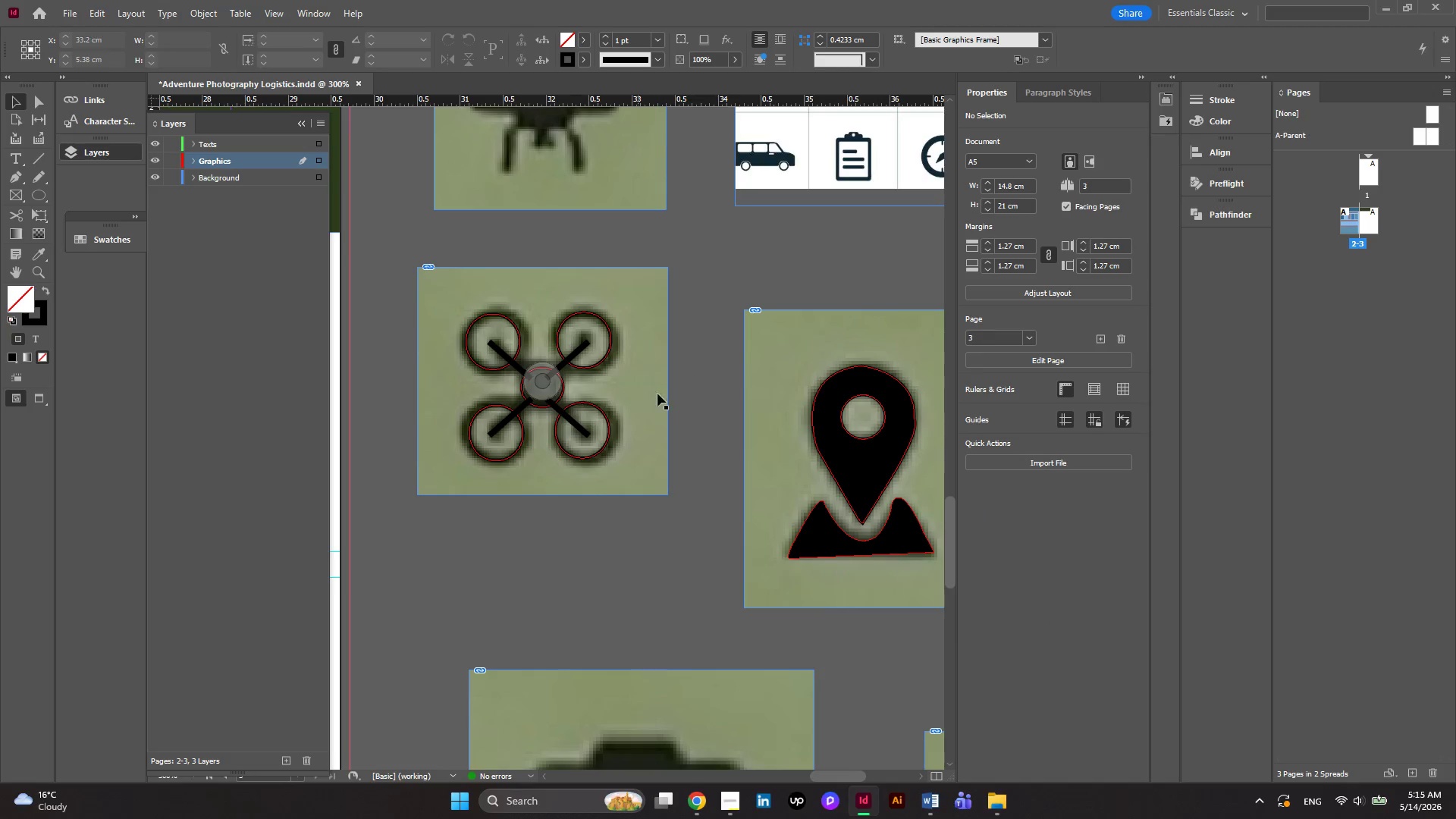 
left_click([676, 388])
 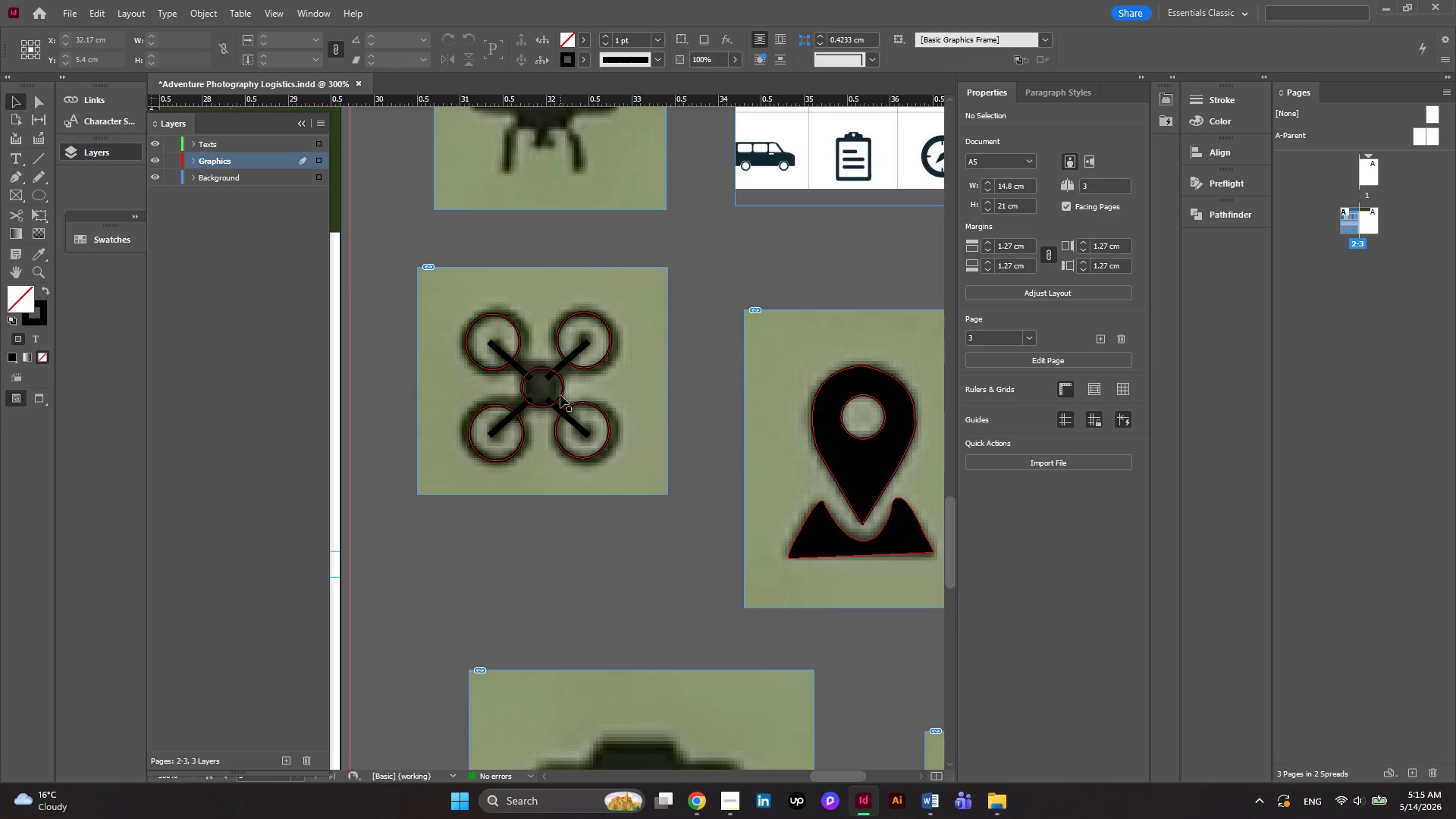 
left_click([562, 394])
 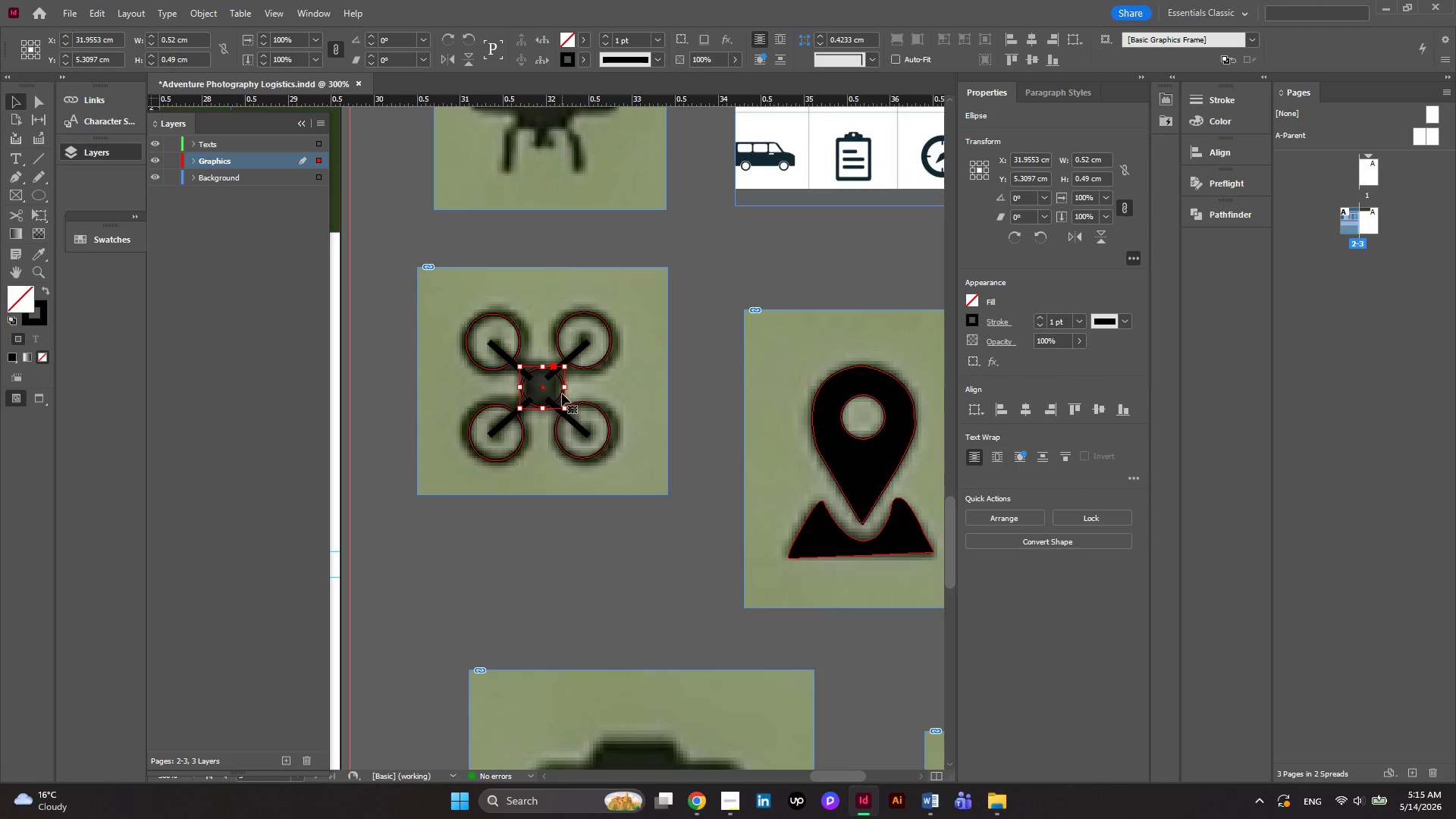 
key(ArrowLeft)
 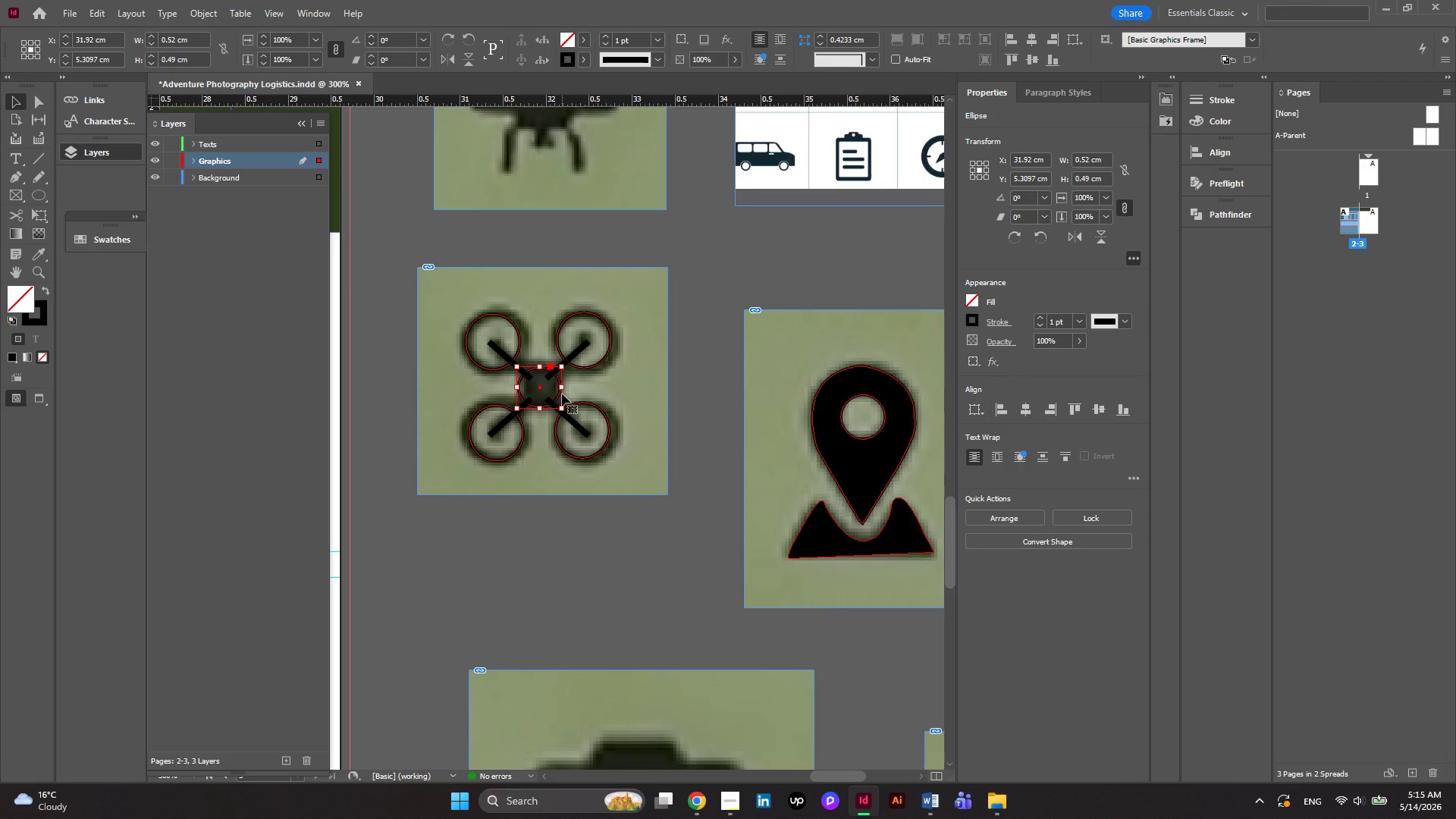 
key(ArrowUp)
 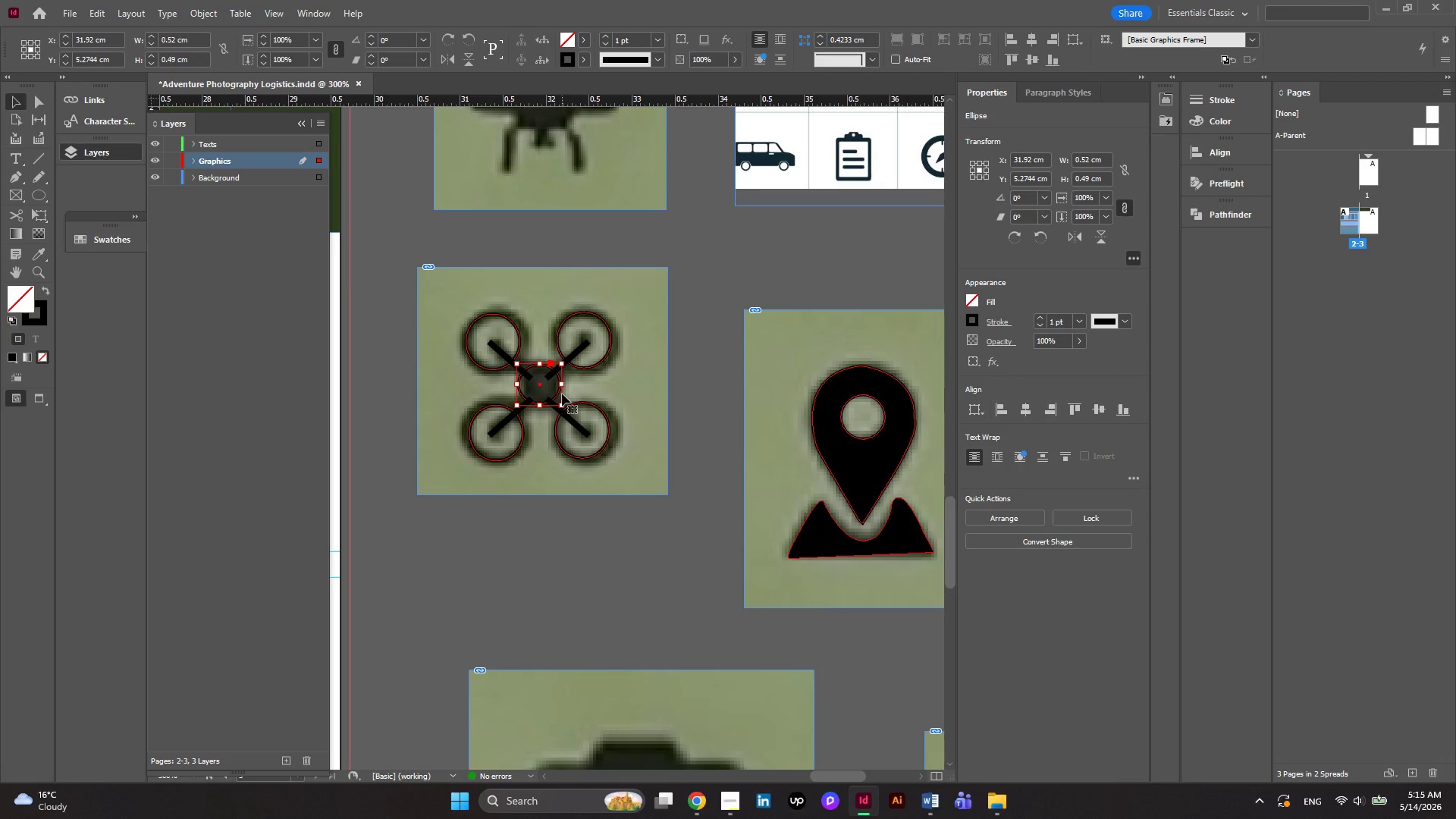 
key(ArrowDown)
 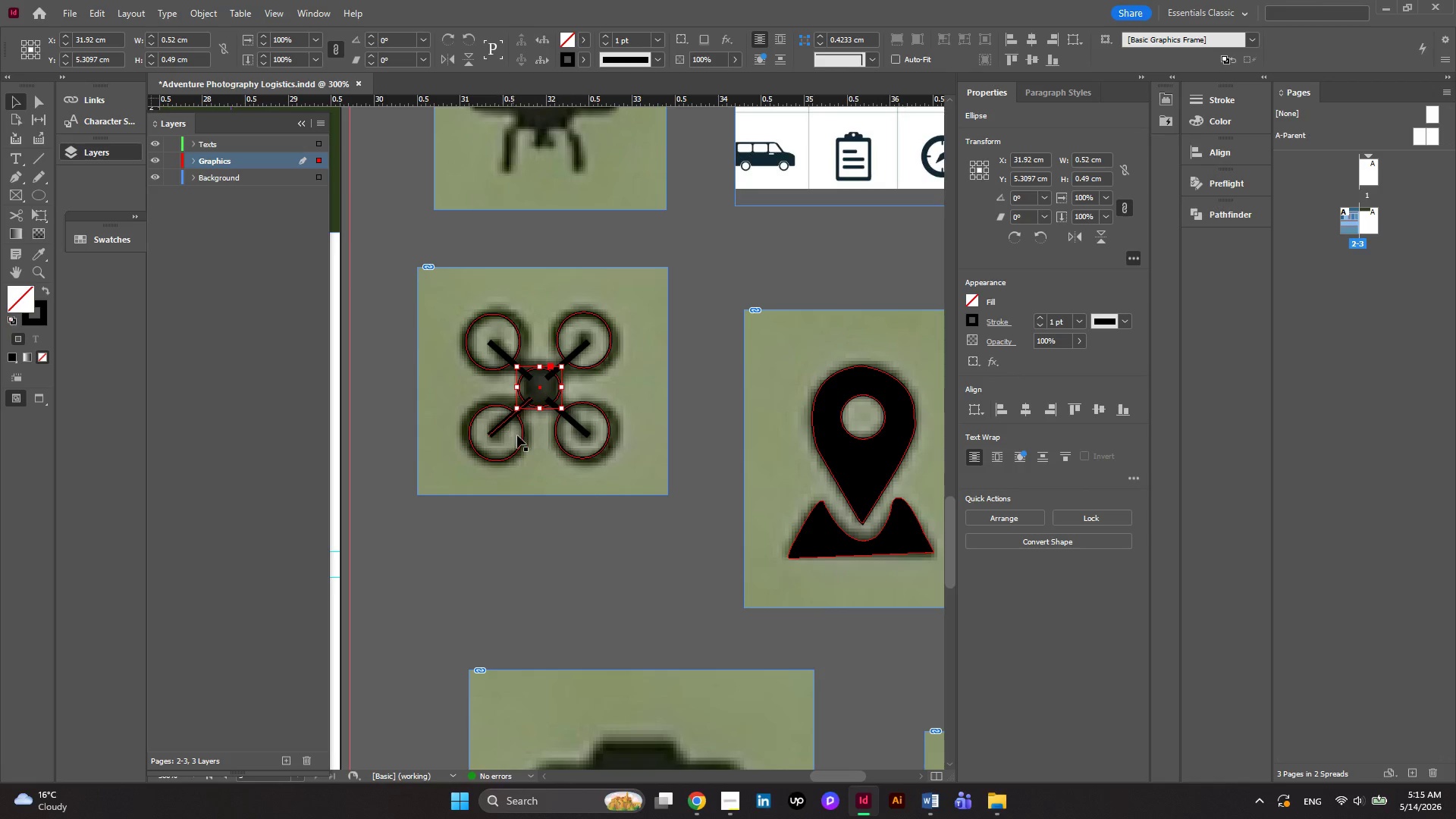 
left_click([507, 458])
 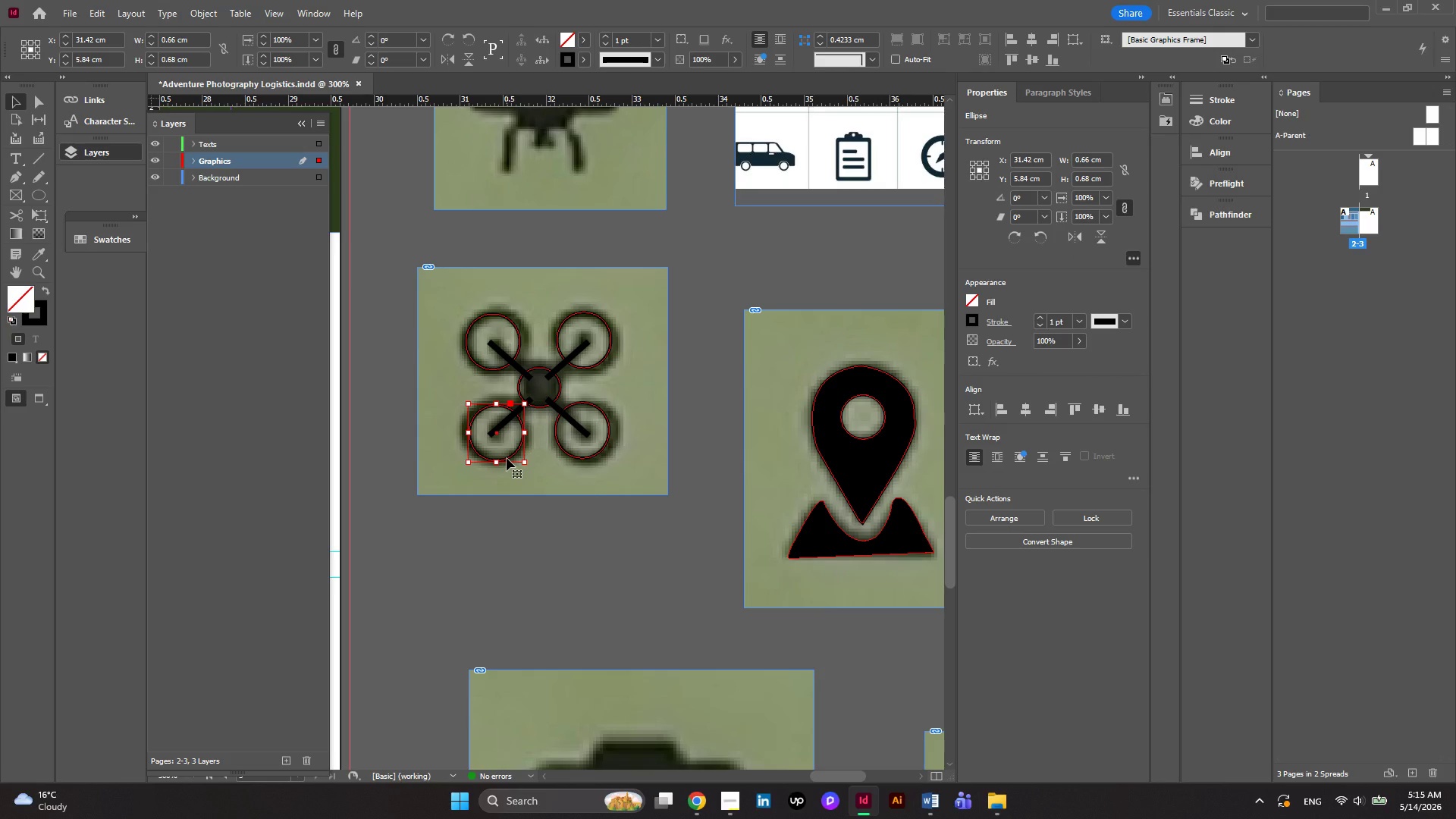 
key(ArrowLeft)
 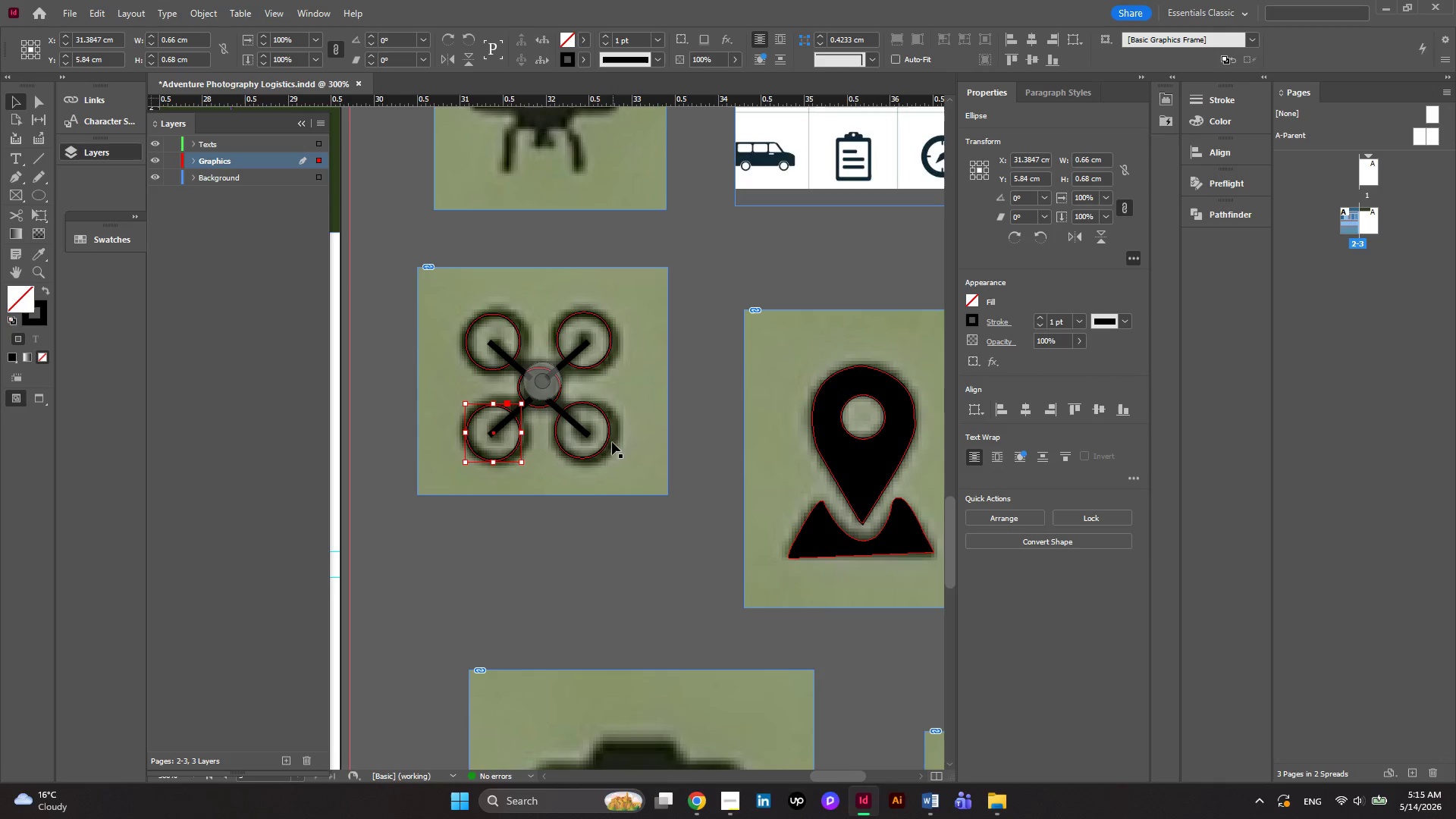 
left_click([605, 434])
 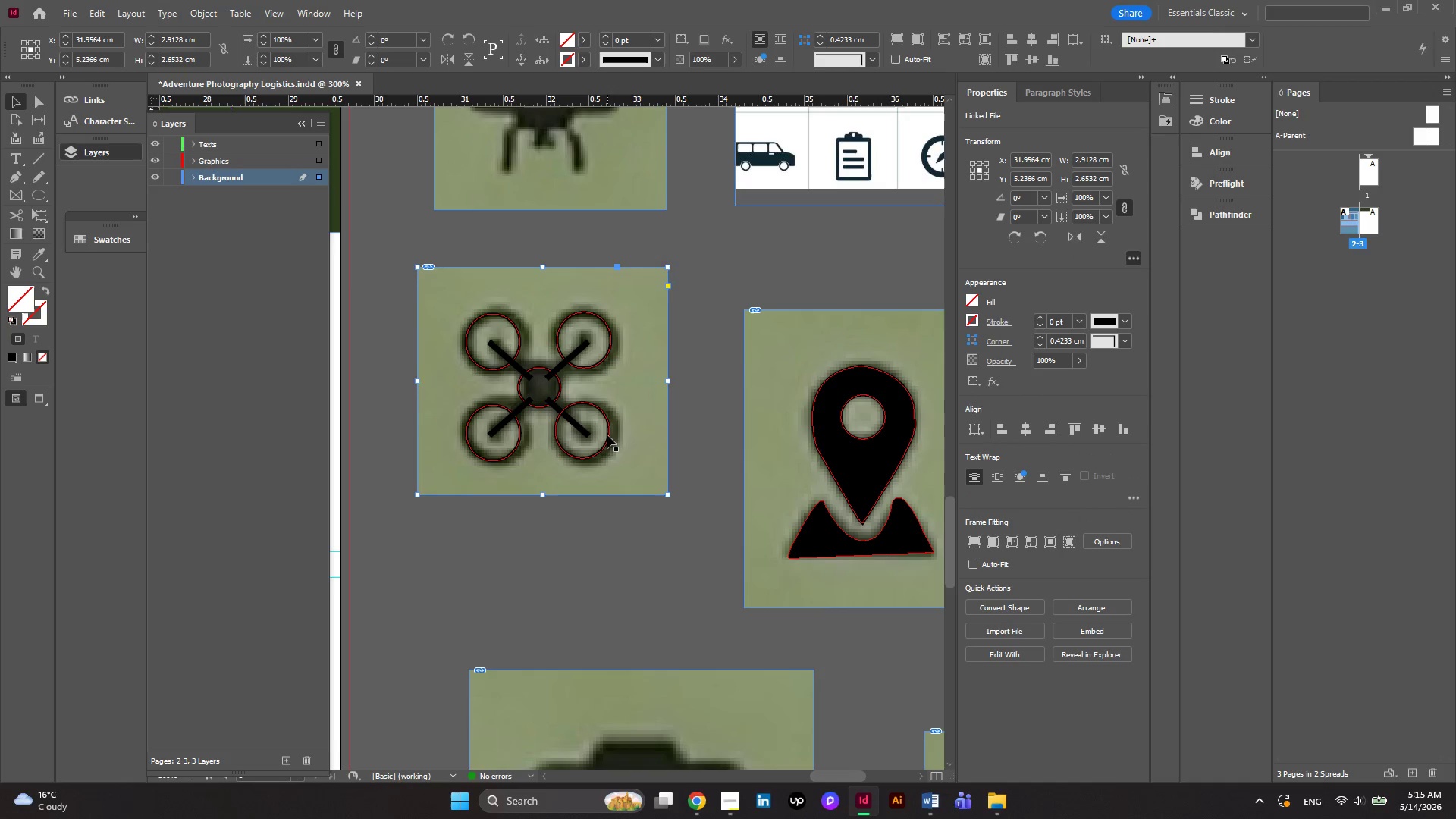 
left_click([607, 435])
 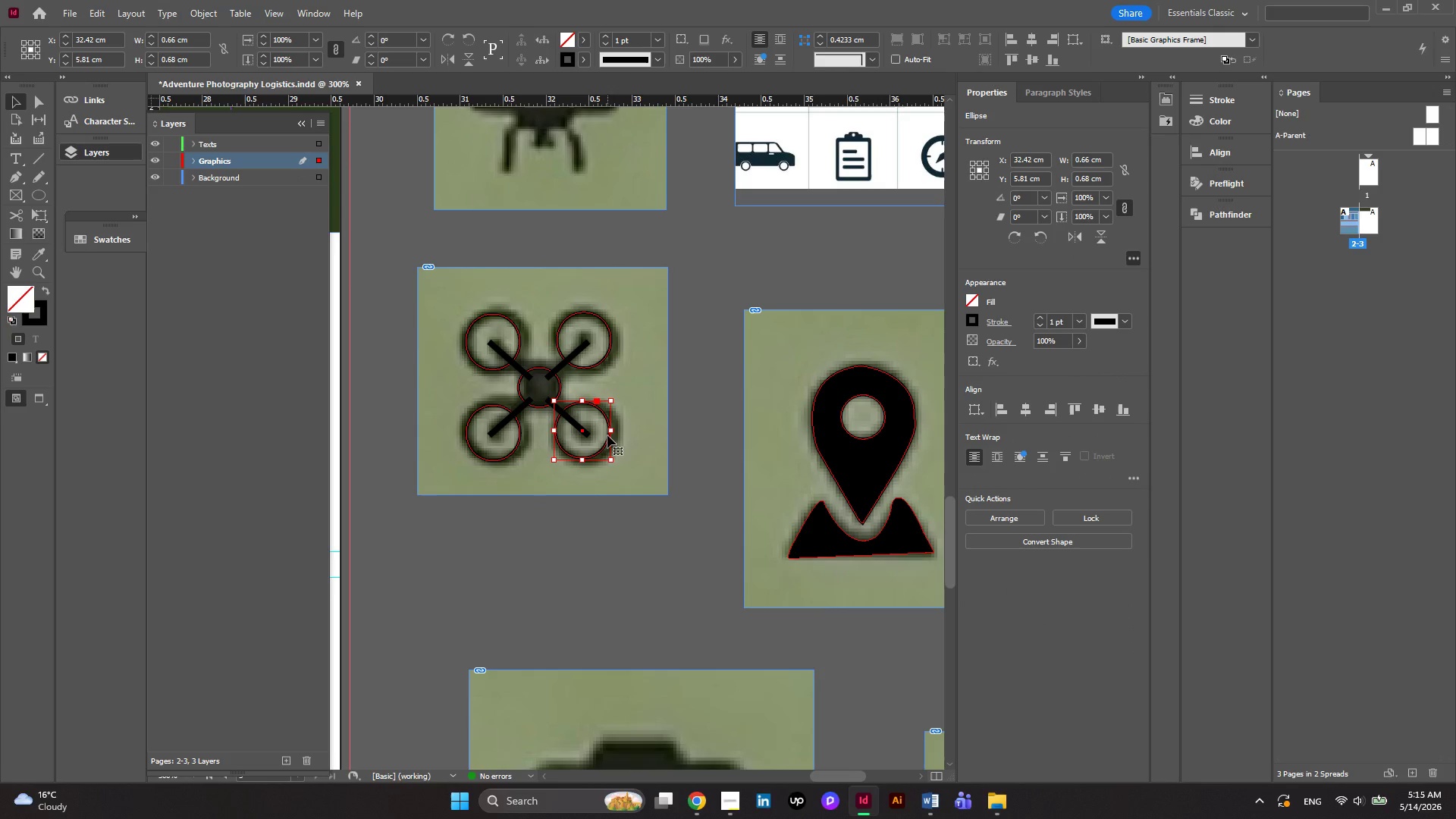 
key(ArrowRight)
 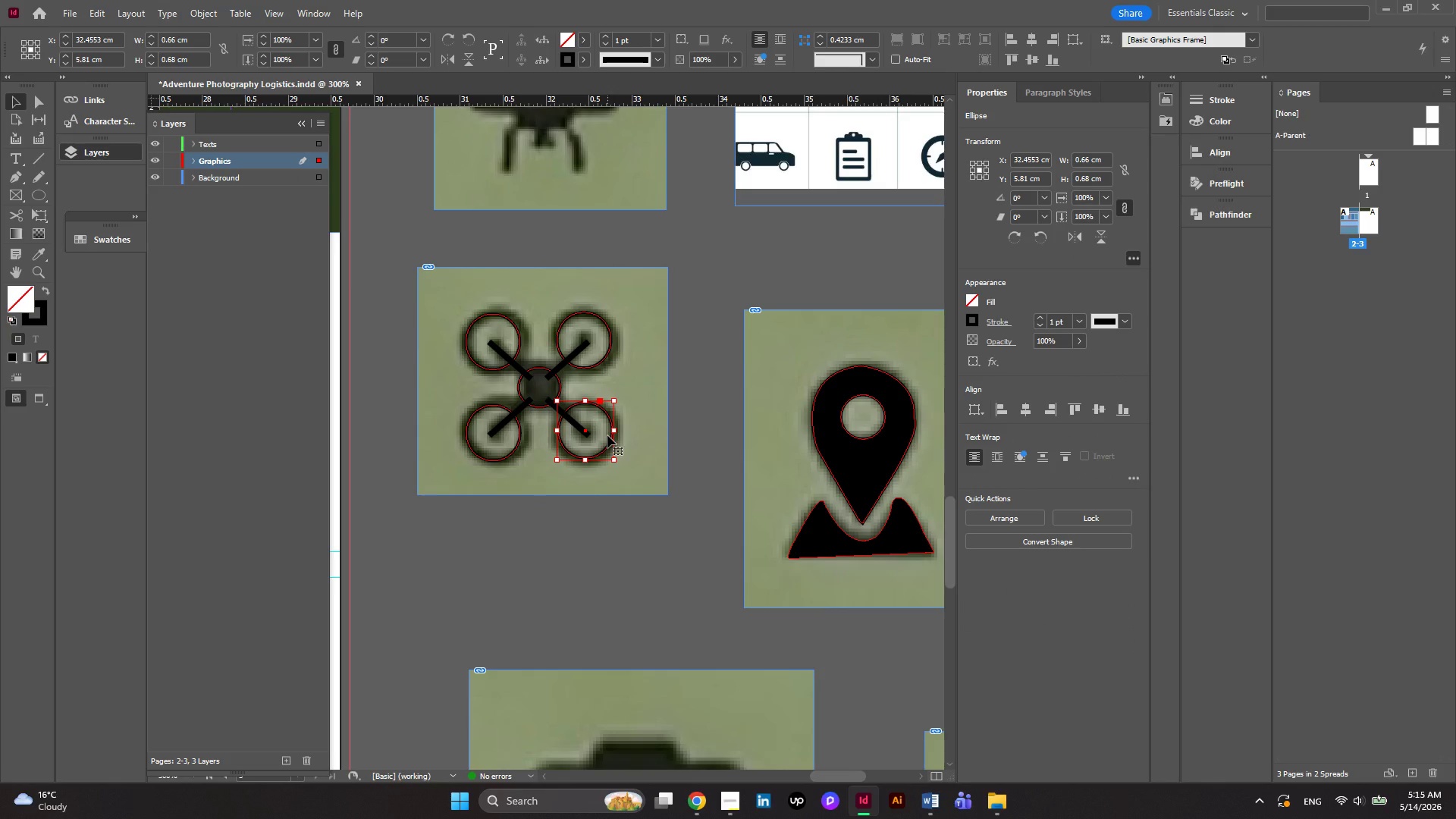 
key(ArrowDown)
 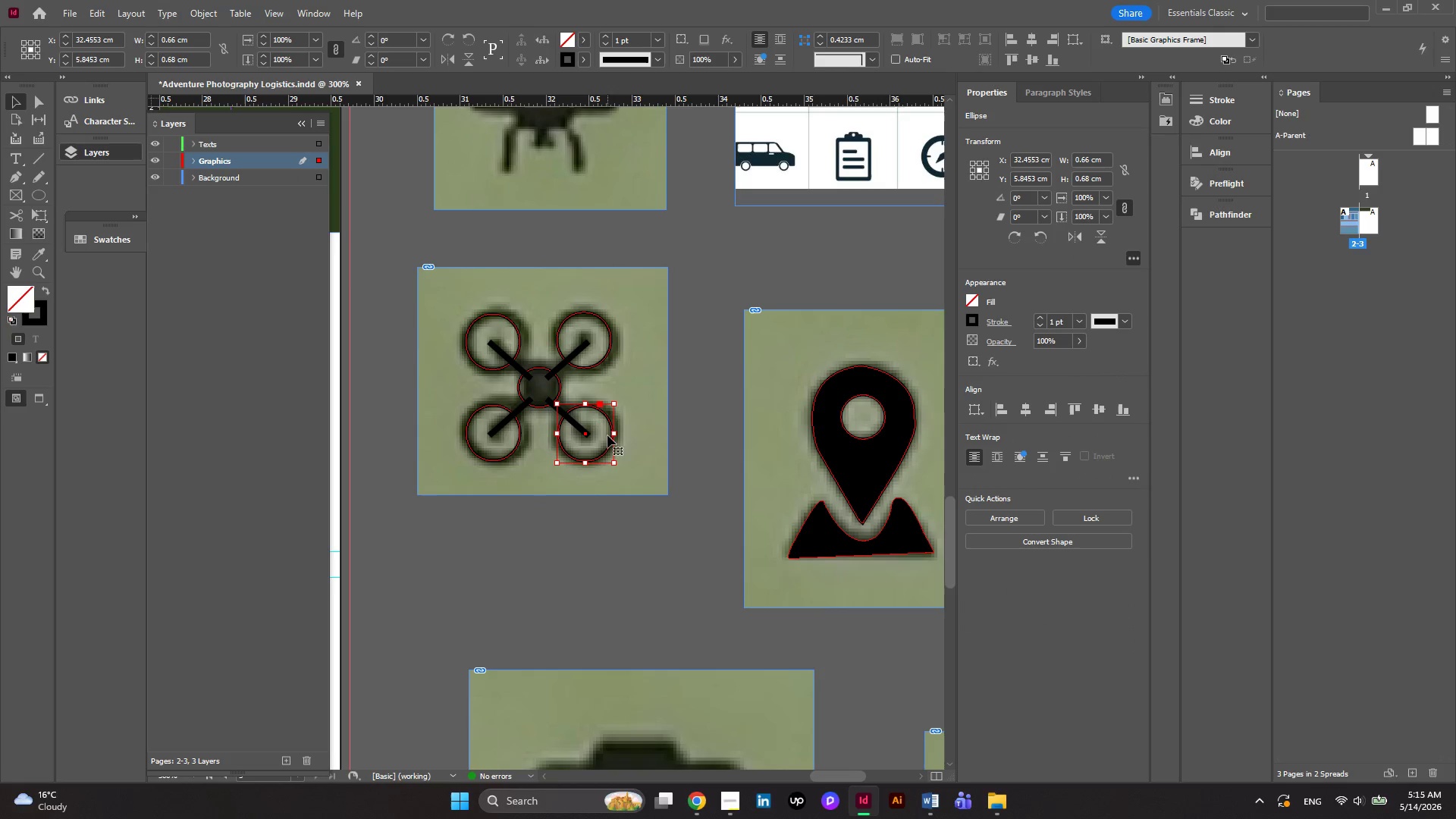 
key(ArrowRight)
 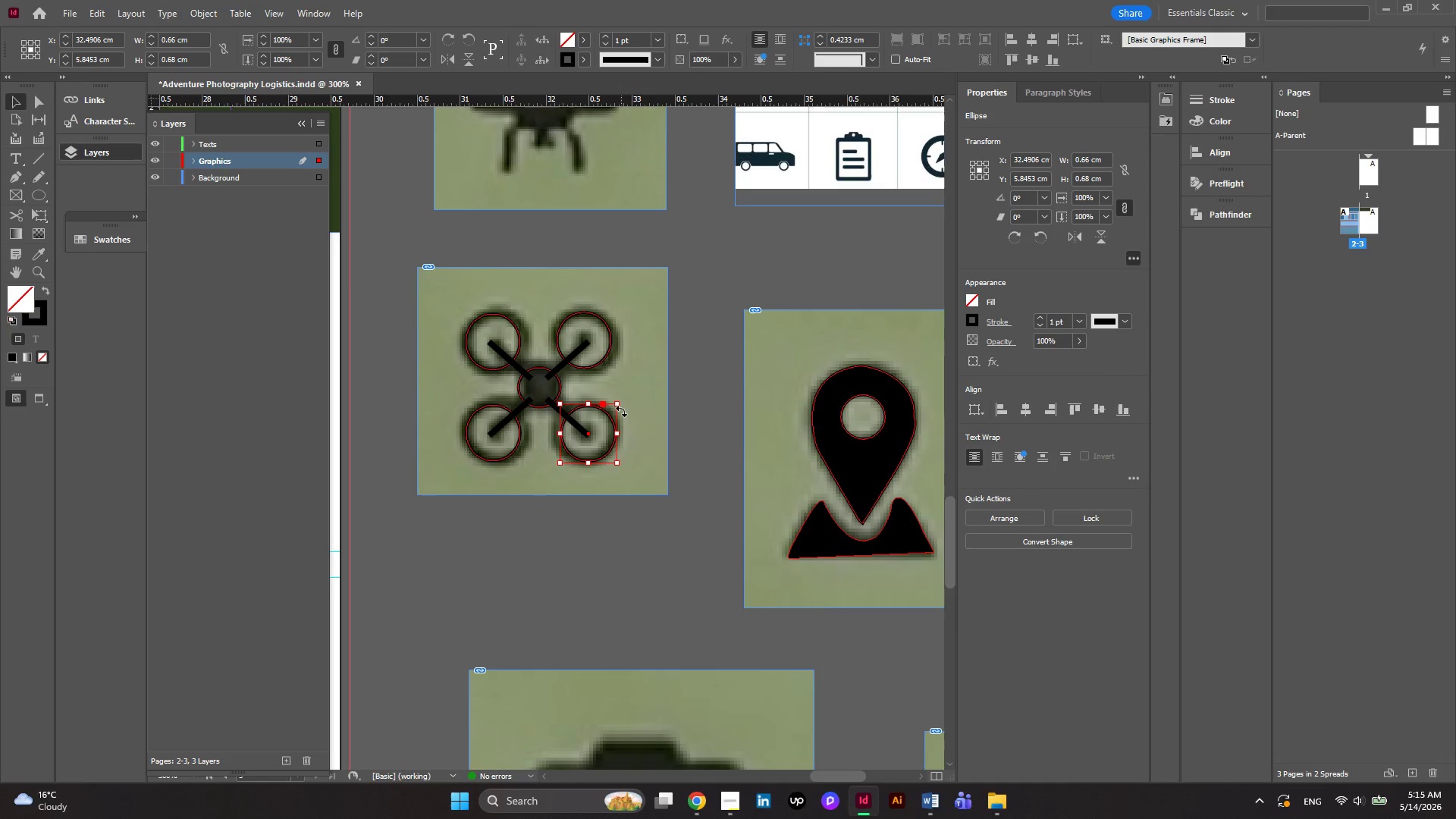 
left_click([604, 359])
 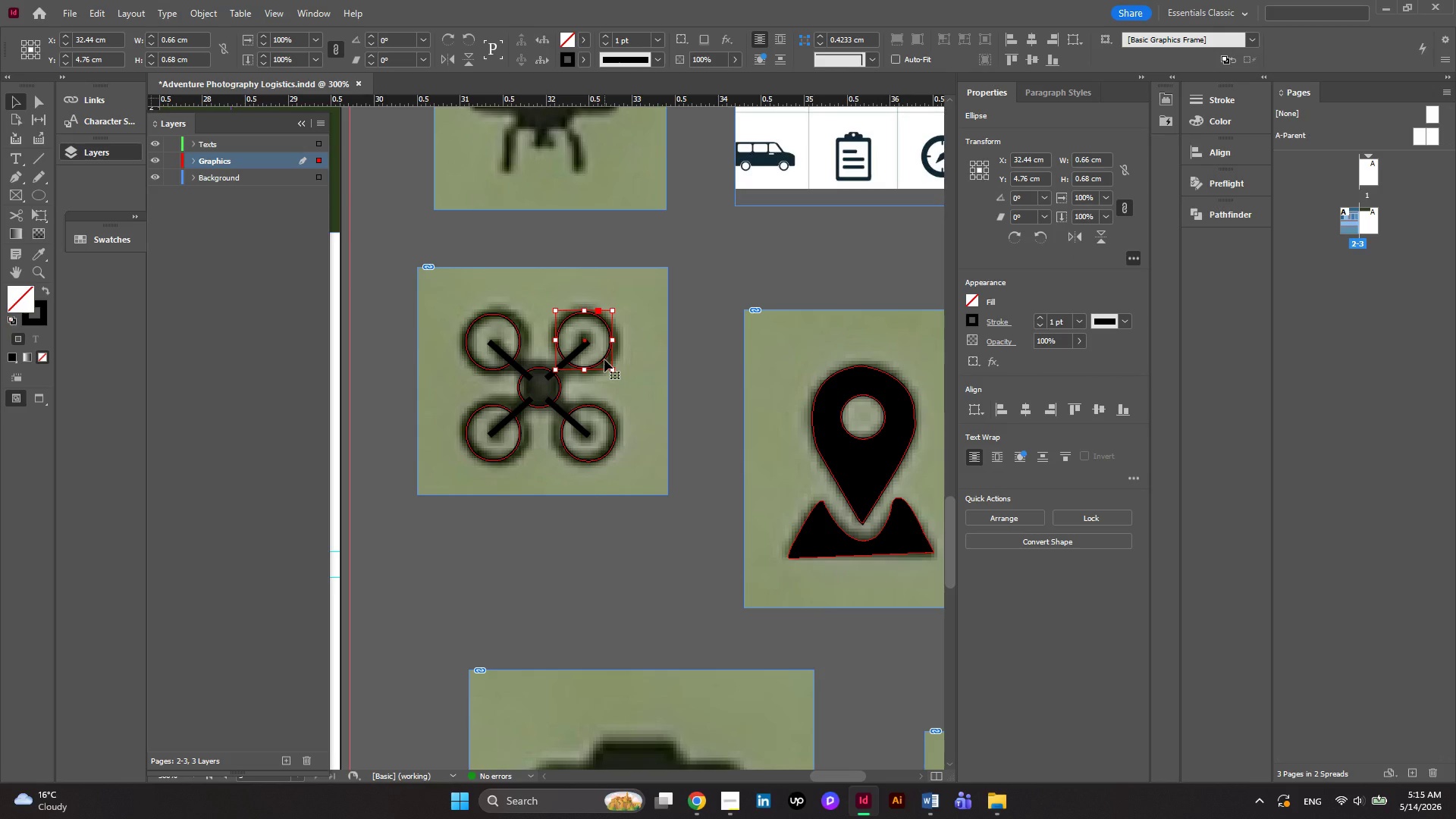 
hold_key(key=ShiftRight, duration=1.16)
left_click_drag(start_coordinate=[604, 359], to_coordinate=[606, 368])
 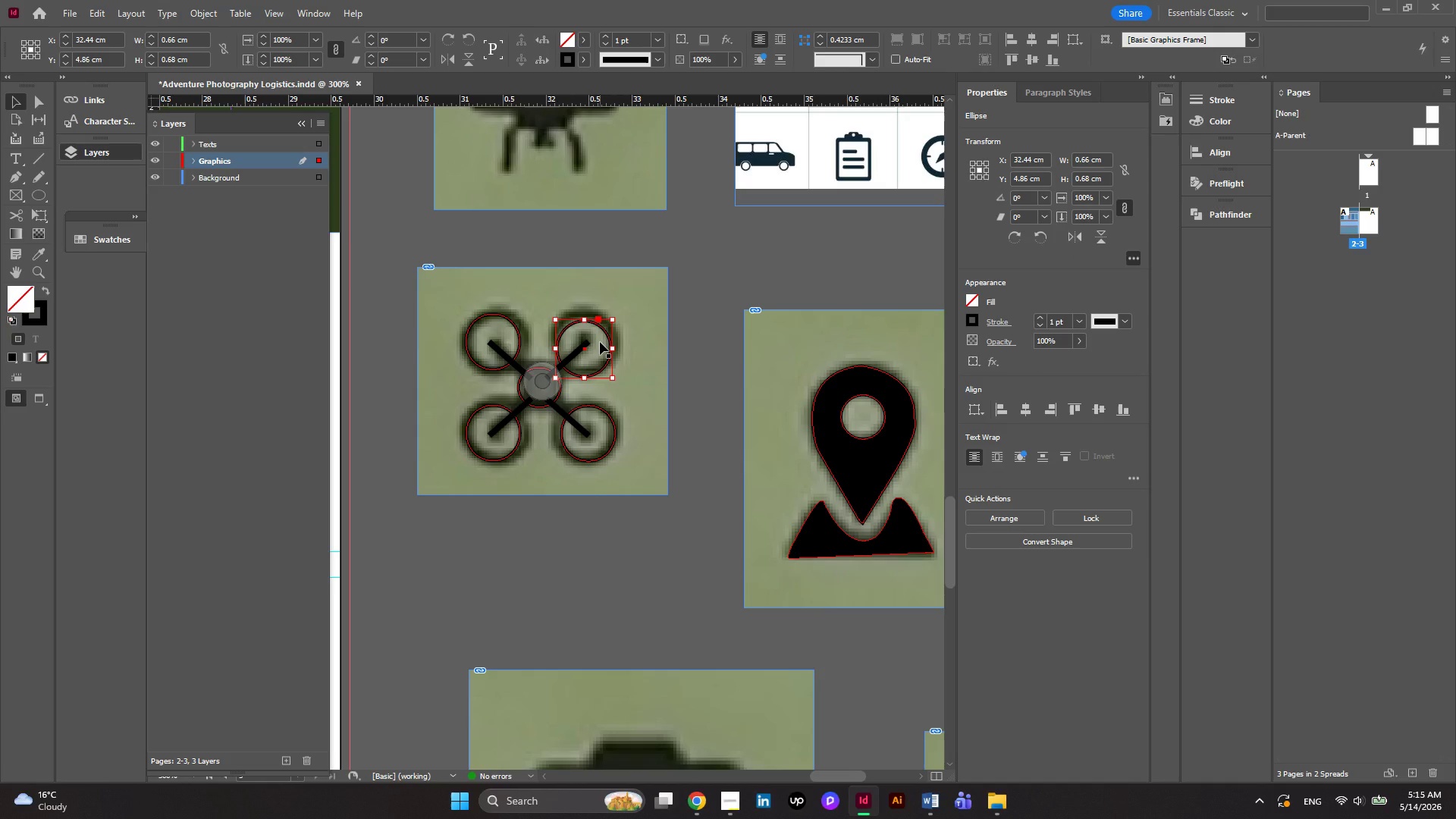 
key(Control+Z)
 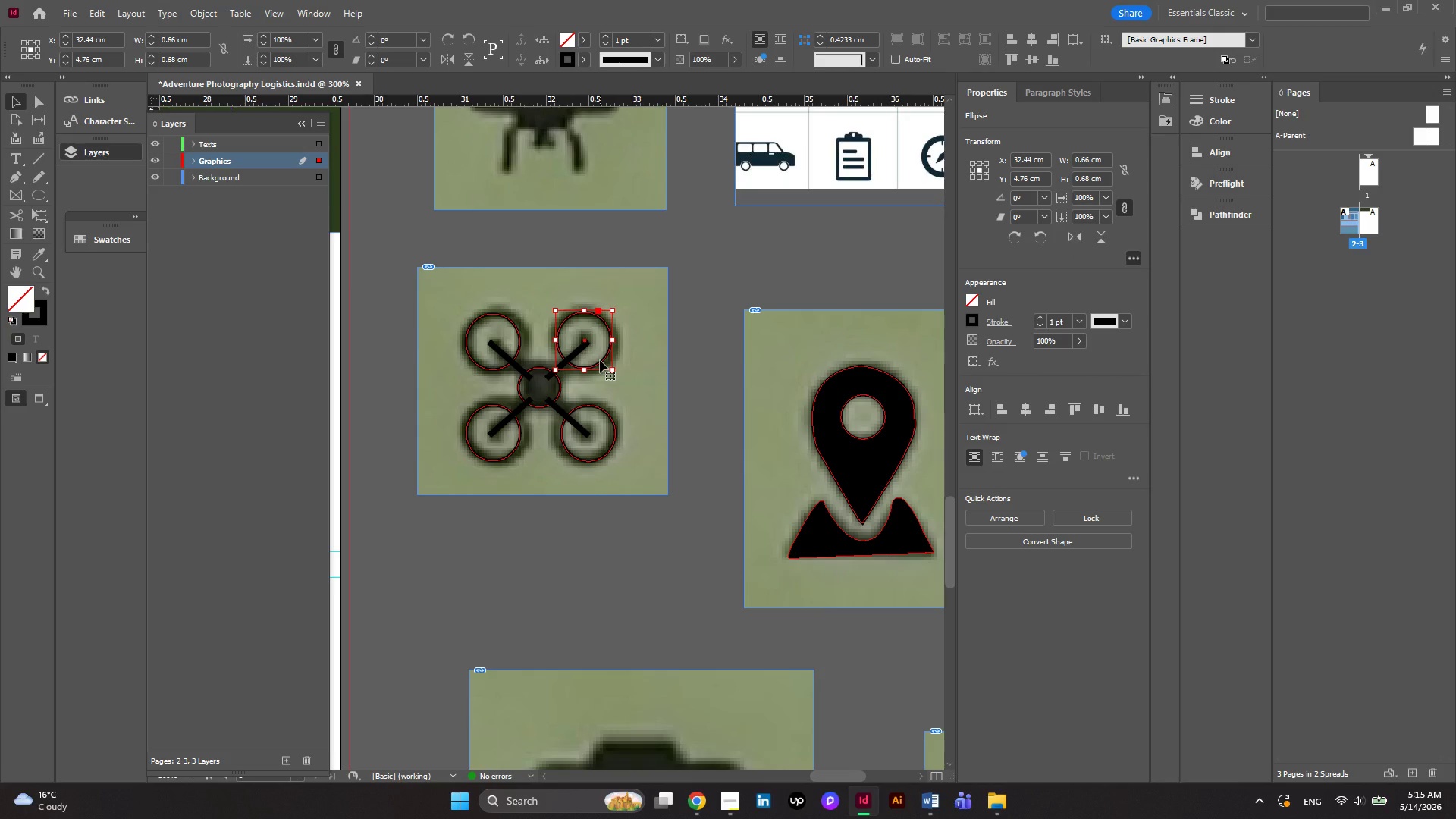 
wait(5.62)
 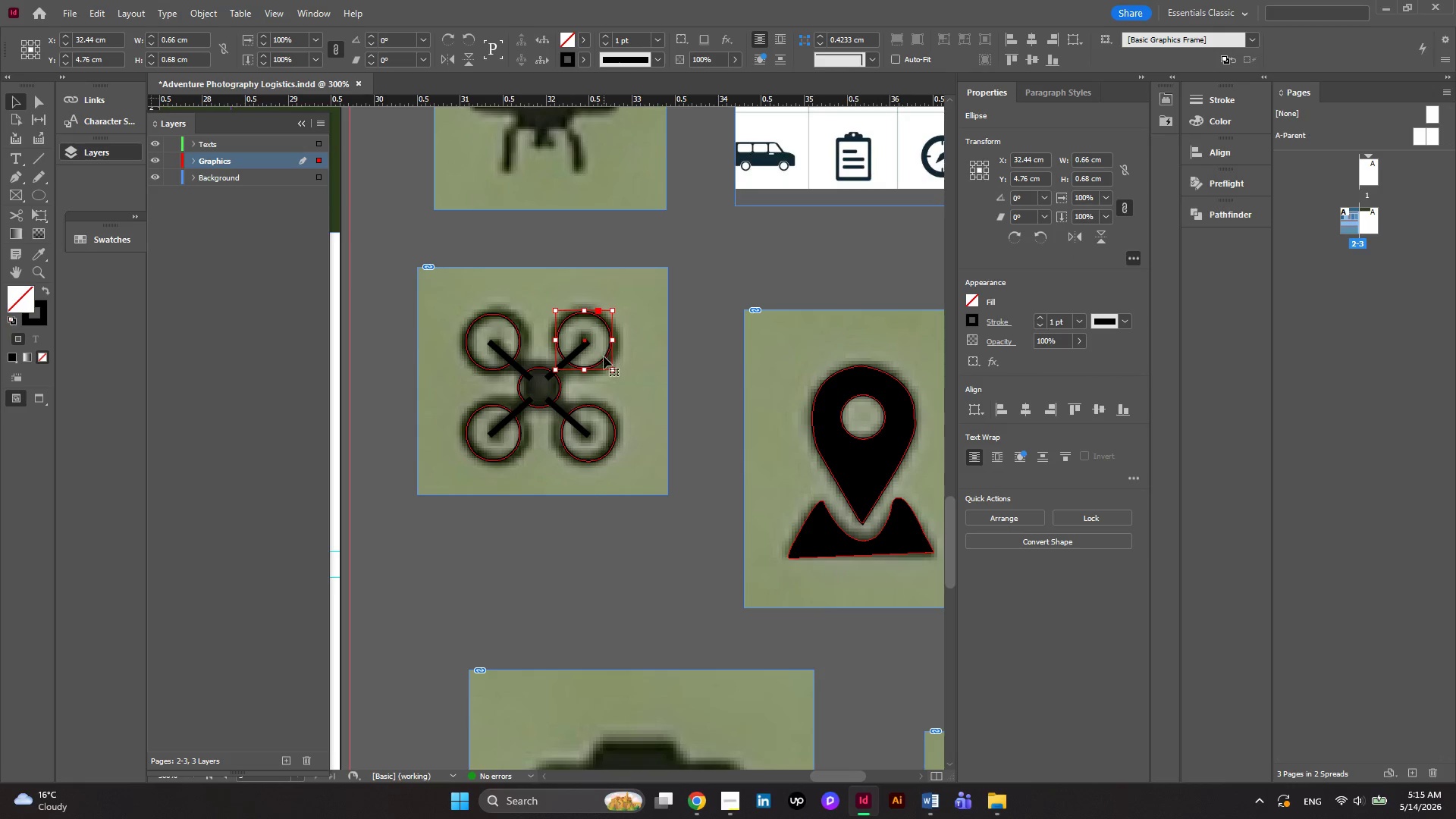 
hold_key(key=AltRight, duration=0.81)
left_click_drag(start_coordinate=[600, 361], to_coordinate=[610, 379])
 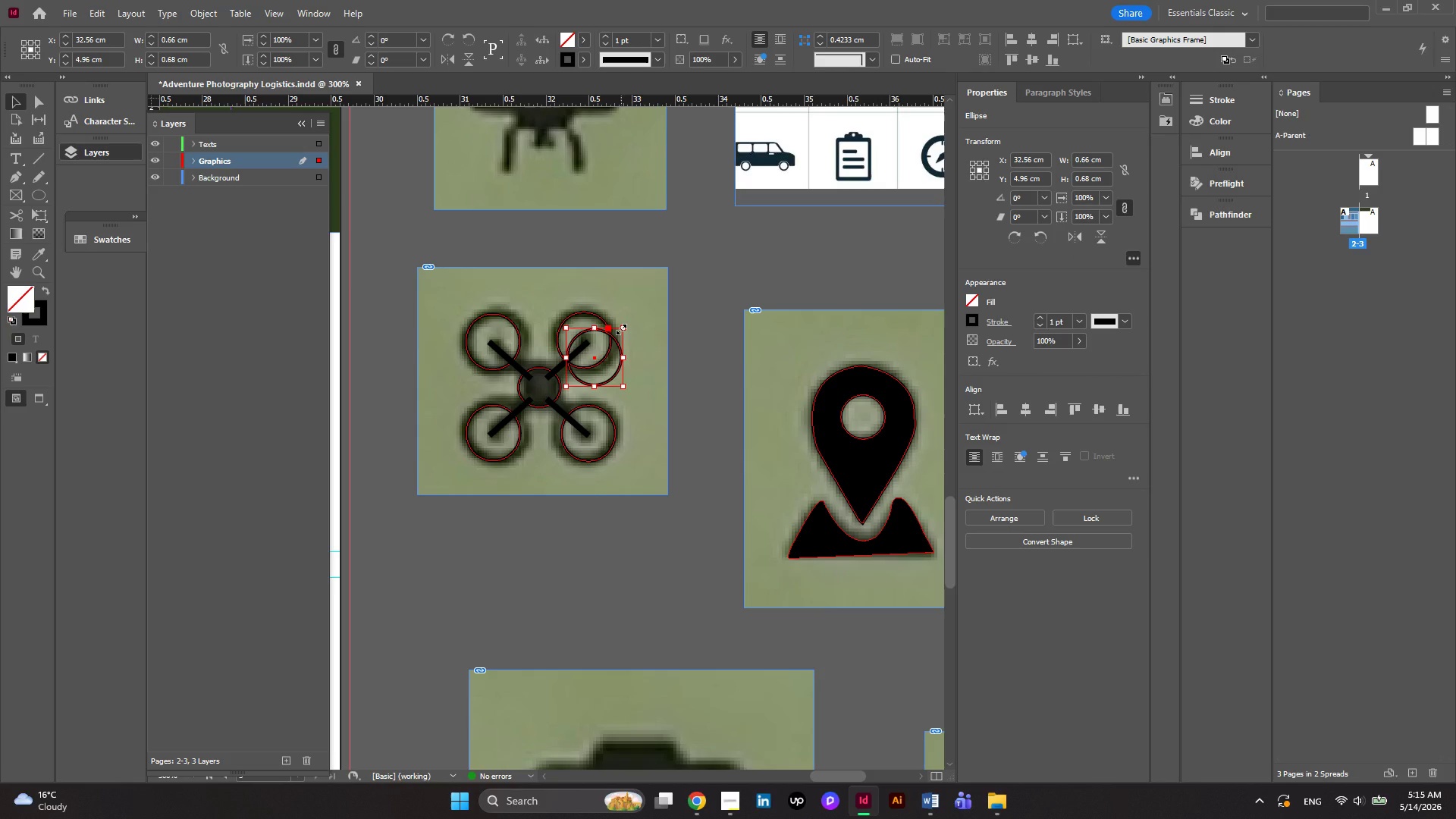 
wait(5.45)
 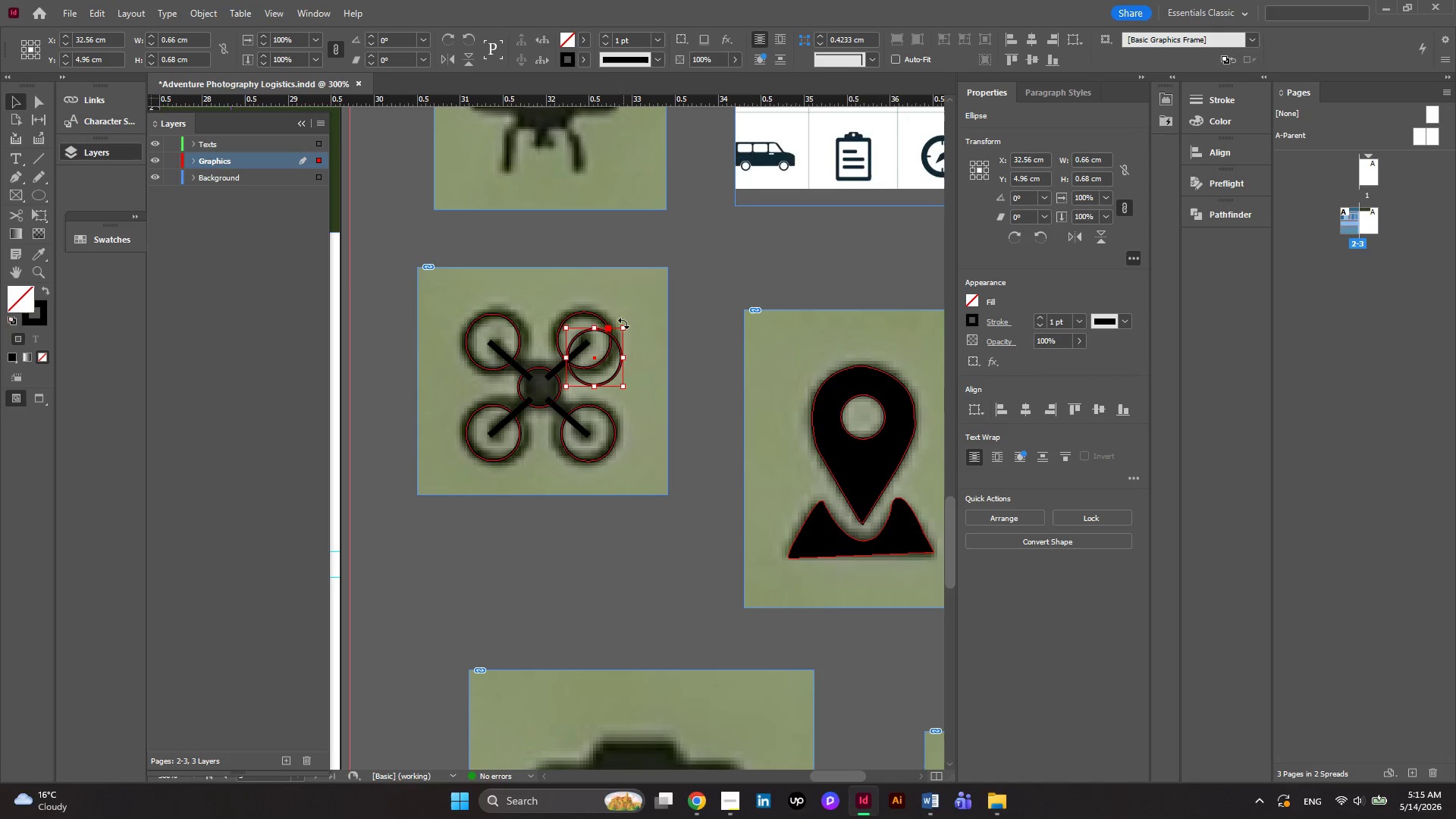 
hold_key(key=ShiftRight, duration=2.66)
left_click_drag(start_coordinate=[621, 329], to_coordinate=[598, 375])
 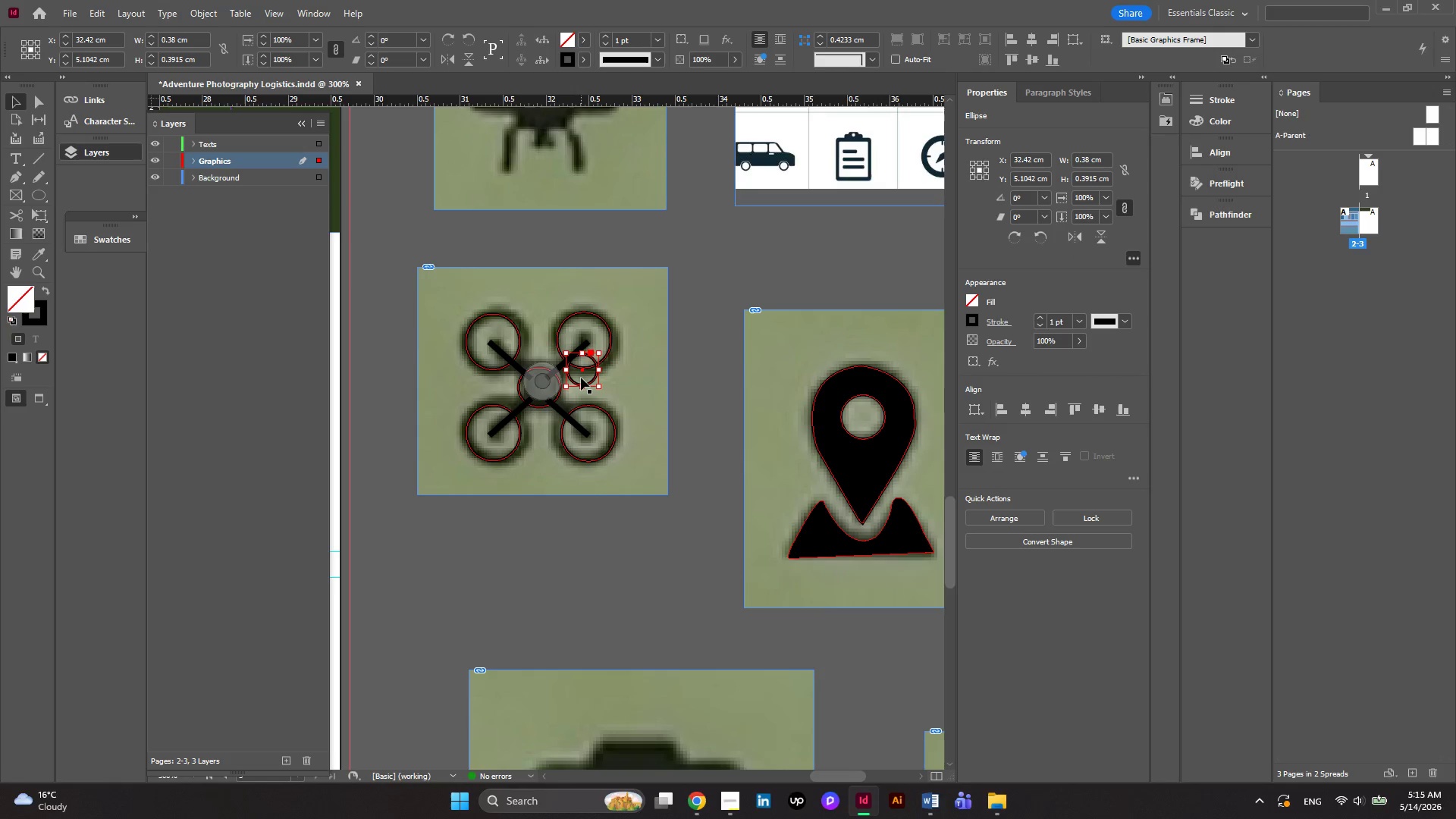 
hold_key(key=ShiftRight, duration=1.16)
 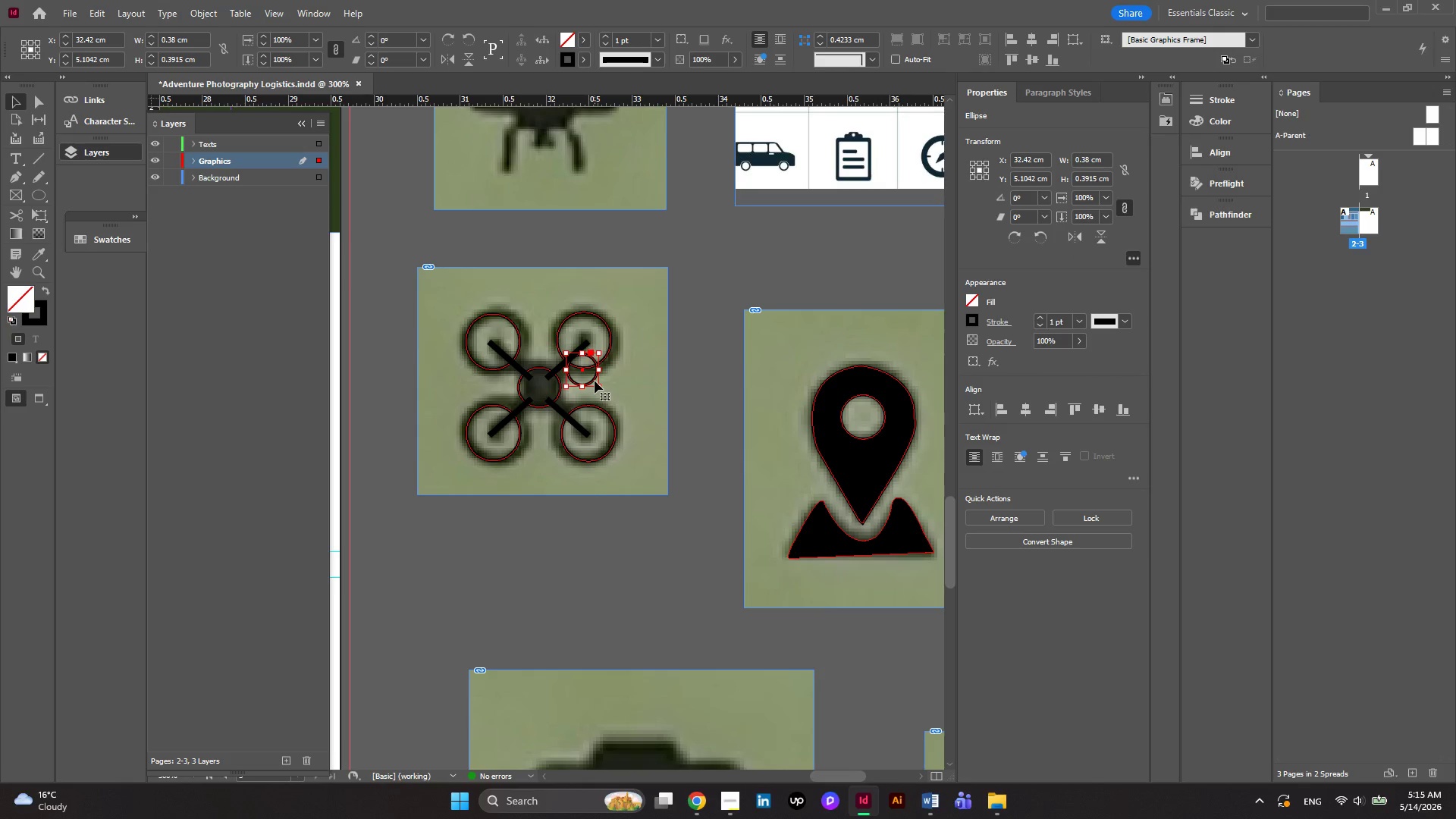 
left_click_drag(start_coordinate=[595, 381], to_coordinate=[596, 354])
 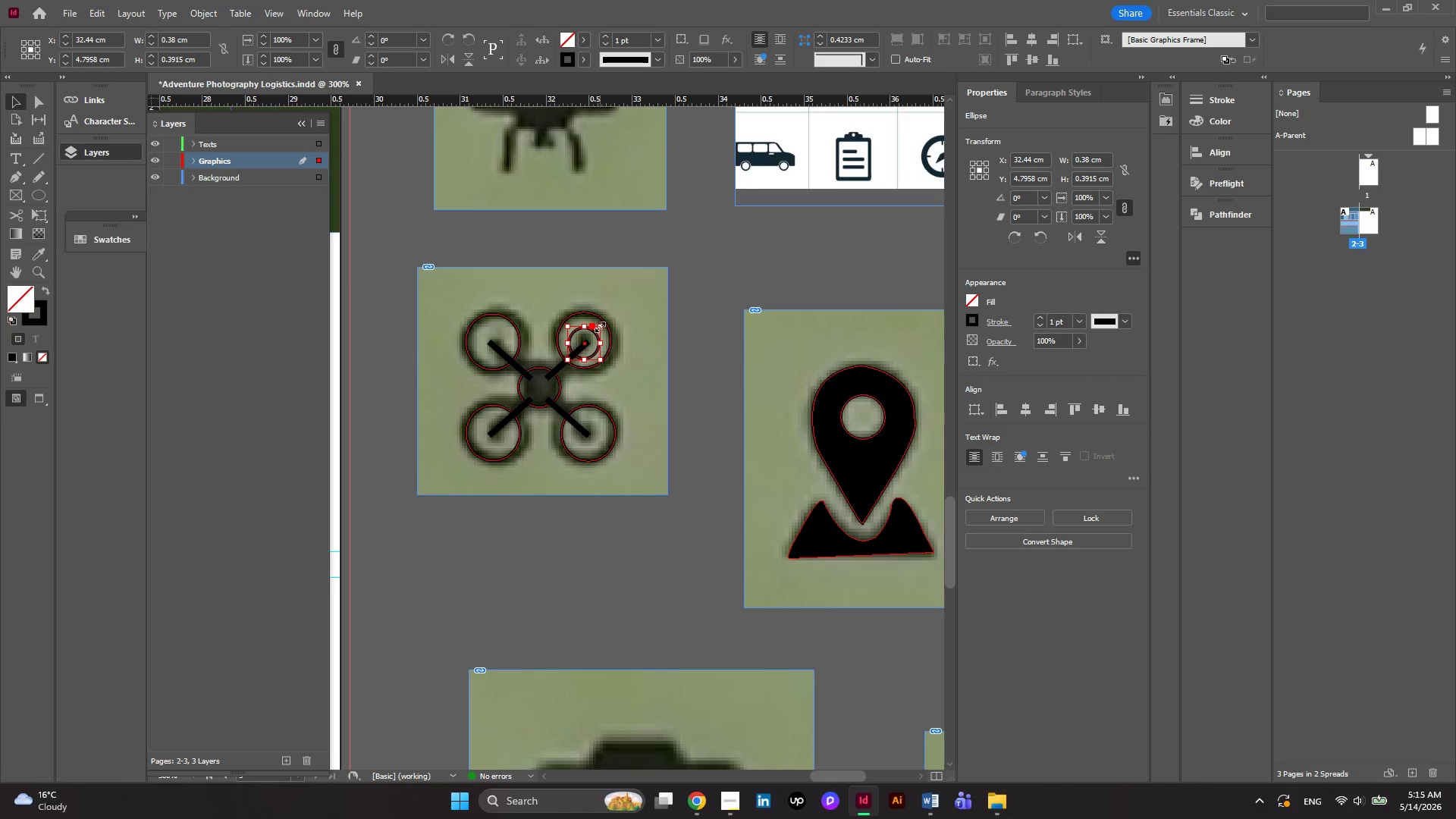 
hold_key(key=ShiftRight, duration=1.39)
left_click_drag(start_coordinate=[600, 327], to_coordinate=[592, 337])
 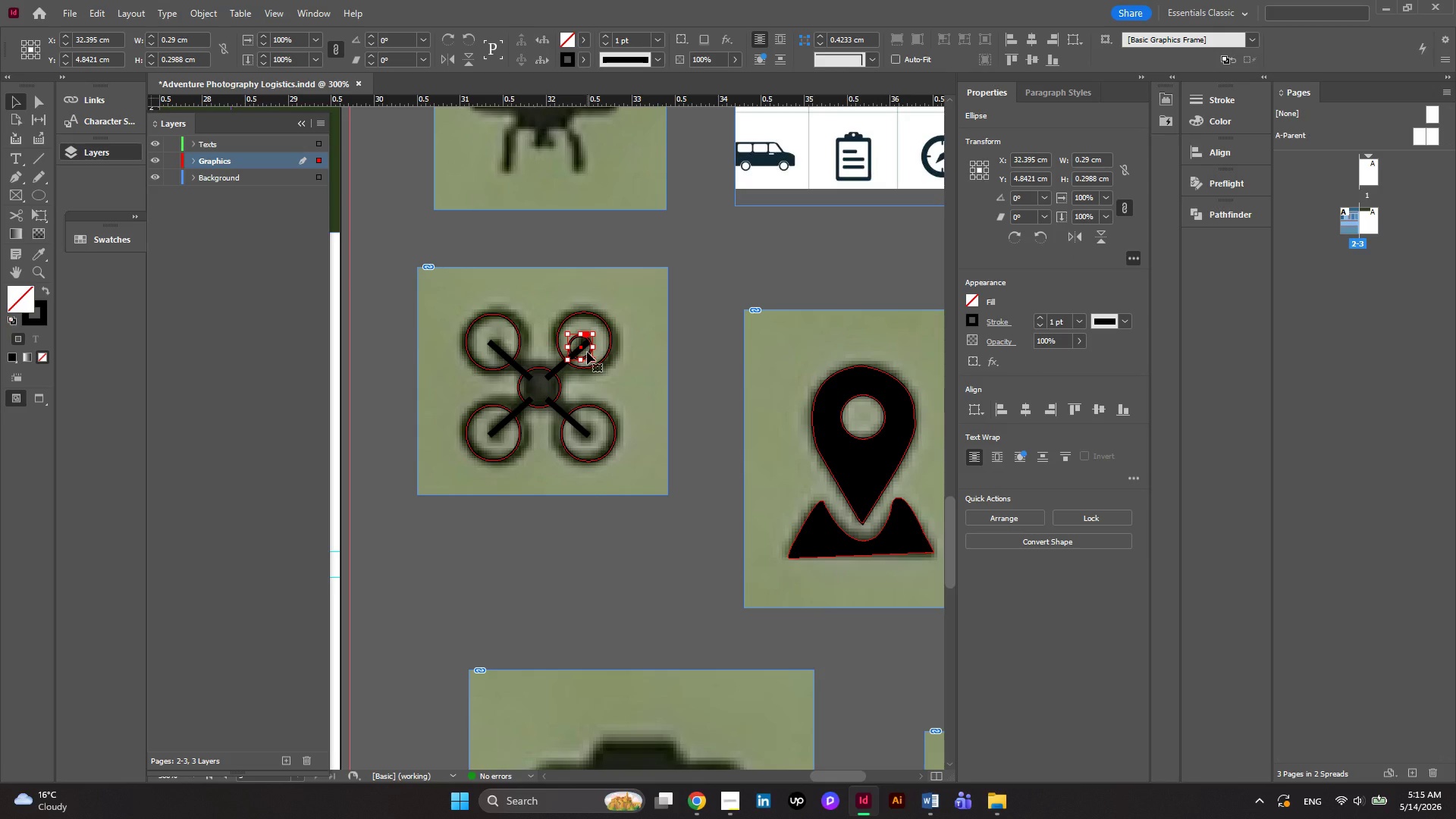 
hold_key(key=AltRight, duration=0.86)
scroll: coordinate [587, 352], scroll_direction: up, amount: 4.0
 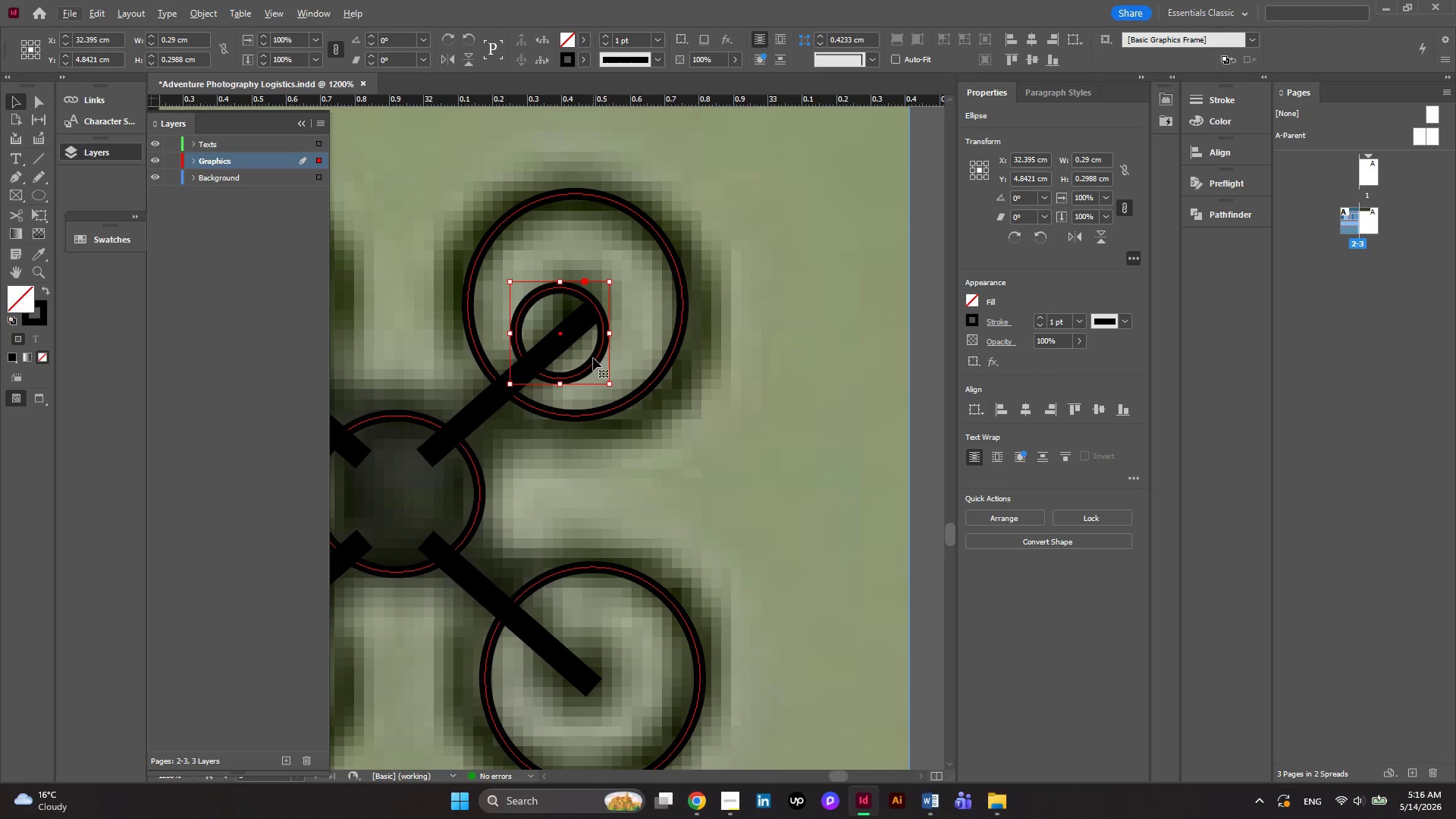 
left_click_drag(start_coordinate=[593, 358], to_coordinate=[615, 331])
 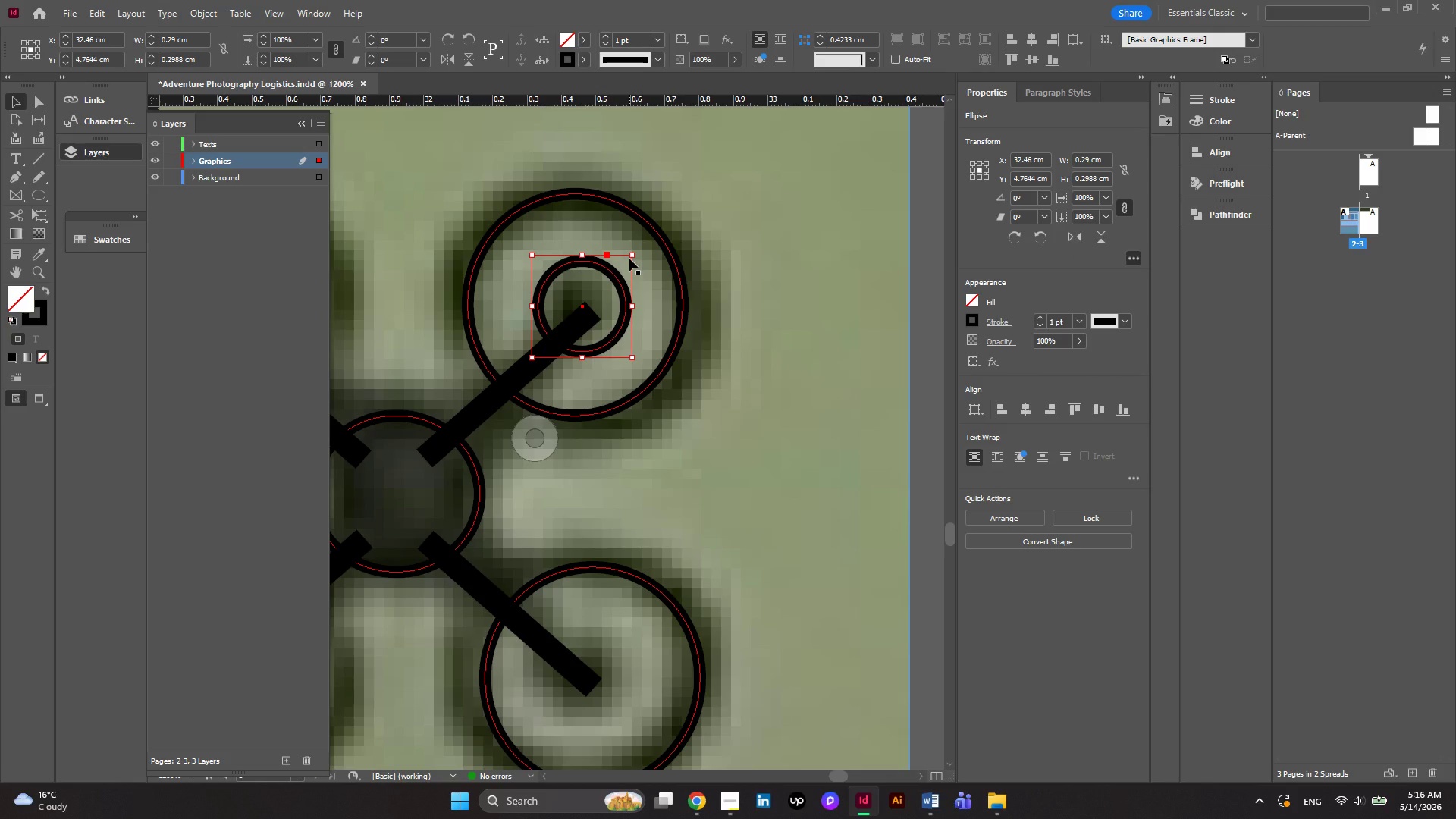 
wait(5.67)
 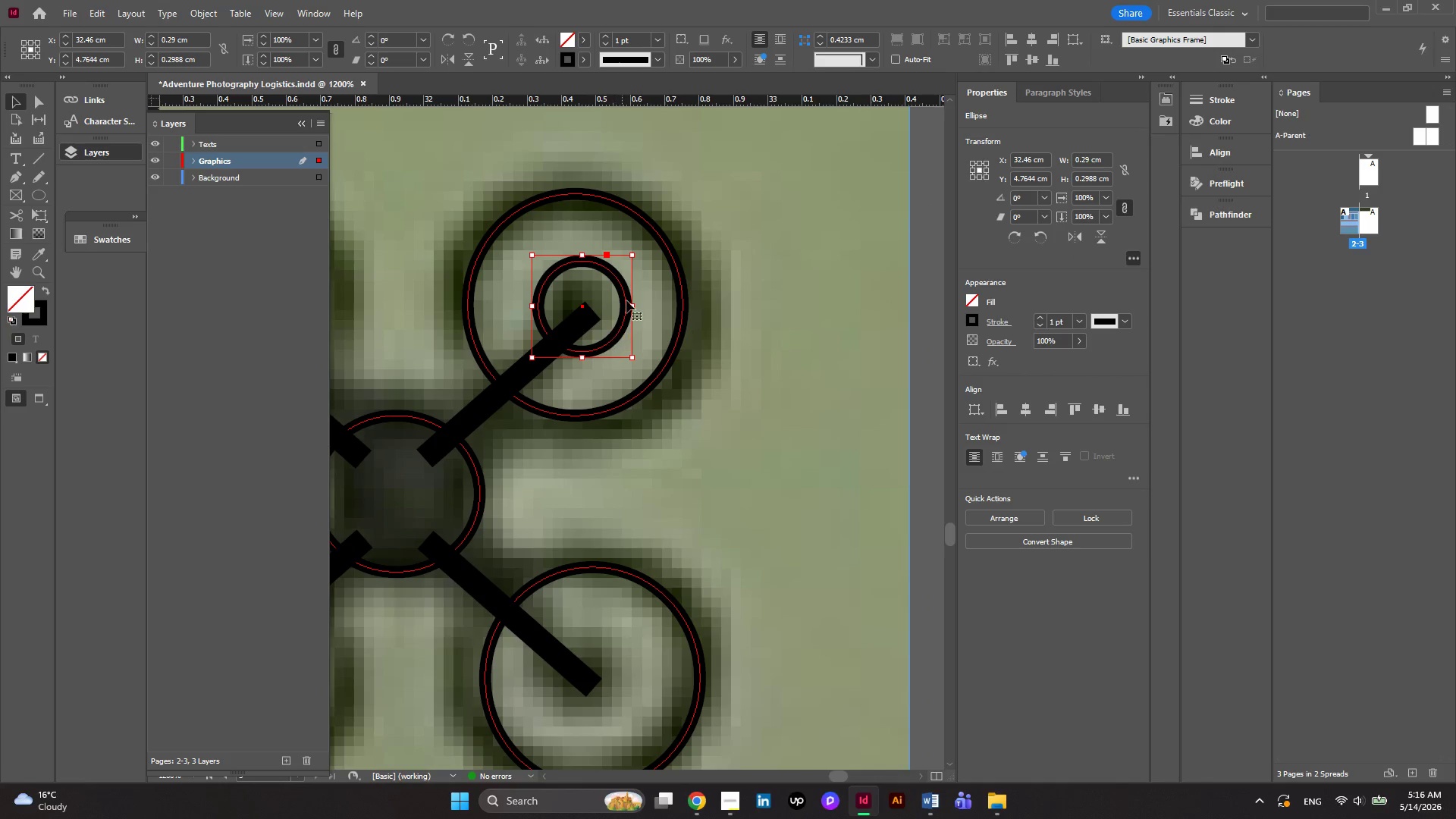 
left_click_drag(start_coordinate=[630, 256], to_coordinate=[608, 277])
 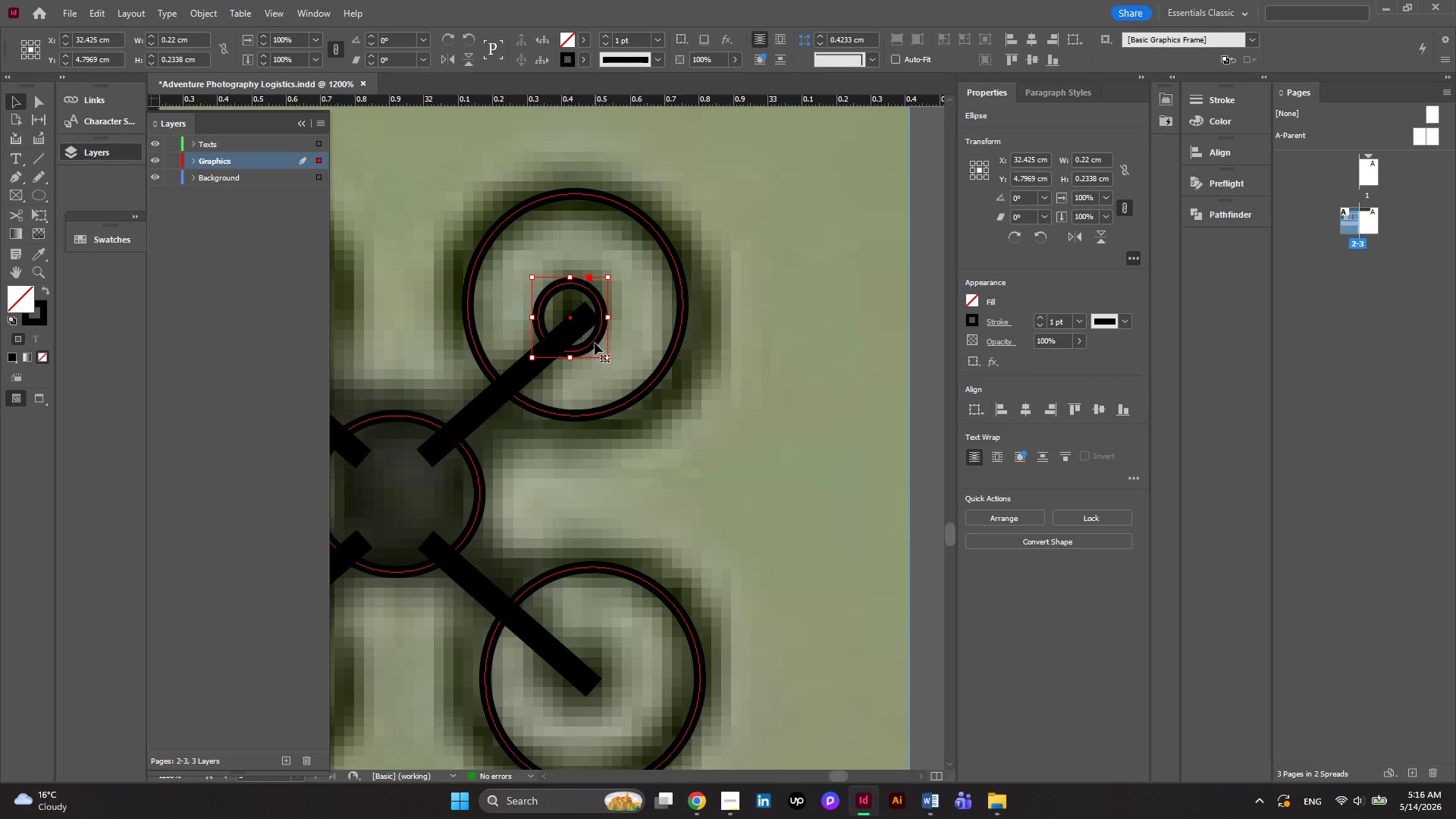 
left_click_drag(start_coordinate=[595, 343], to_coordinate=[607, 325])
 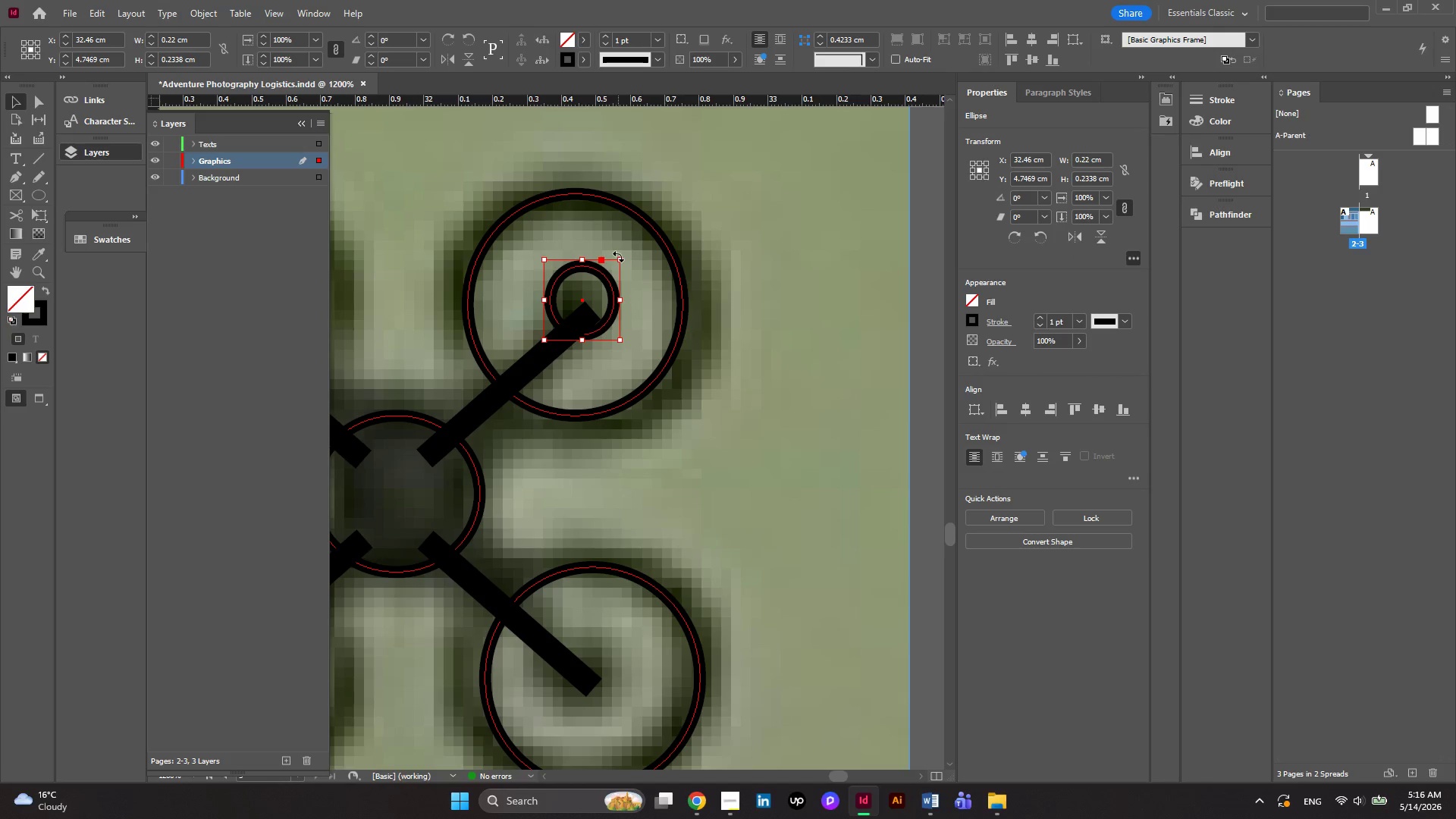 
left_click_drag(start_coordinate=[610, 285], to_coordinate=[610, 293])
 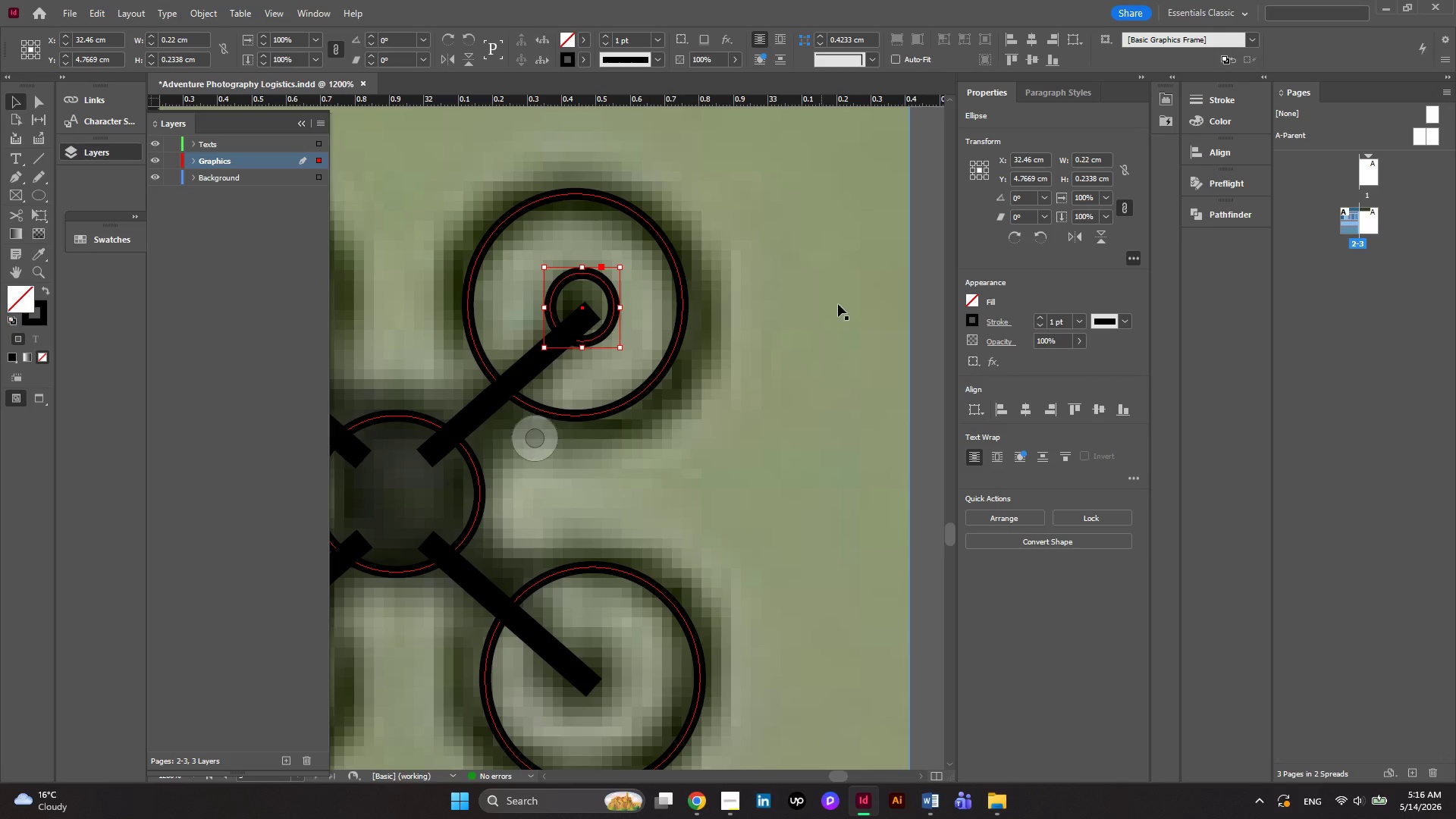 
left_click([969, 305])
 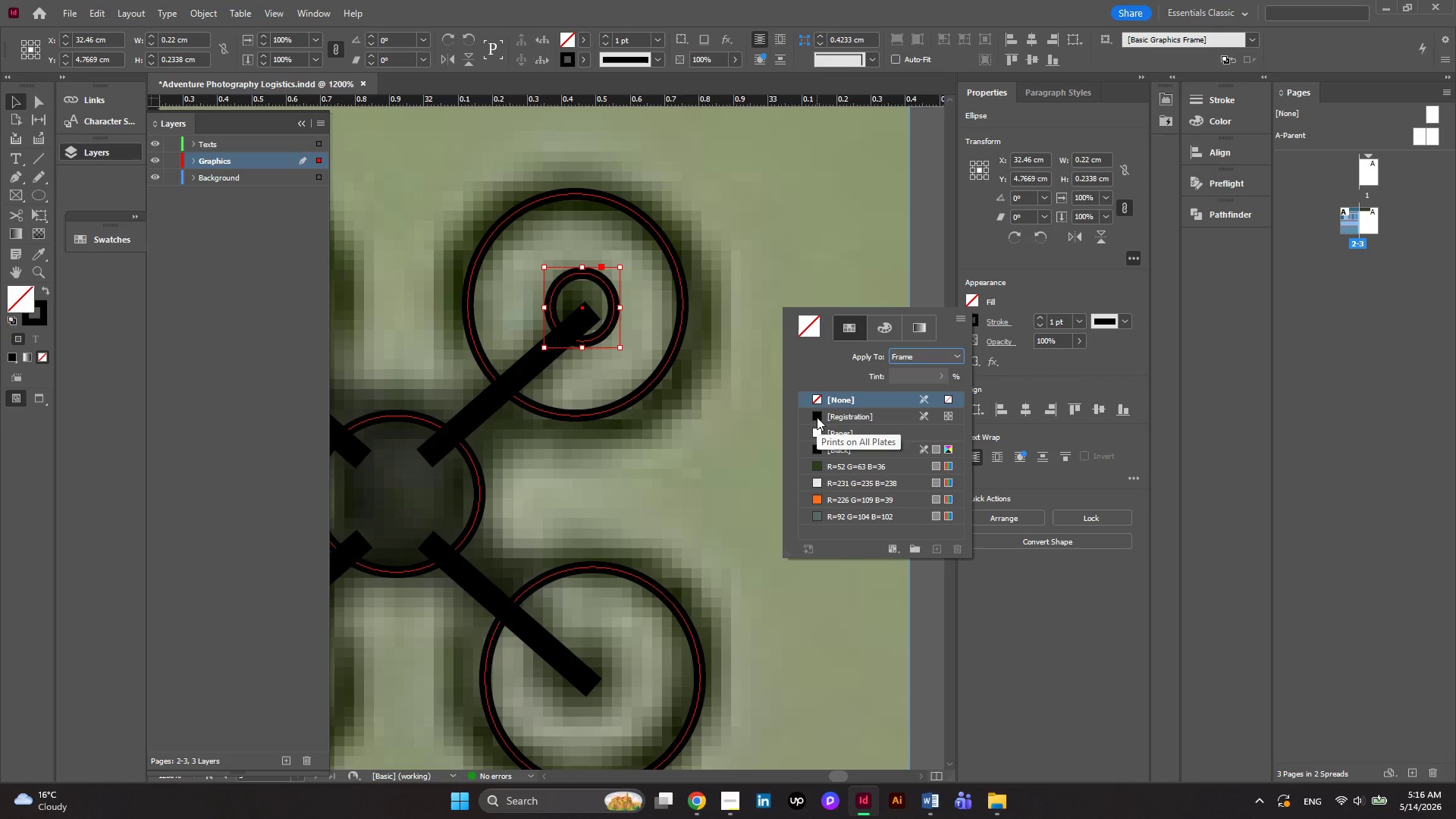 
left_click([817, 415])
 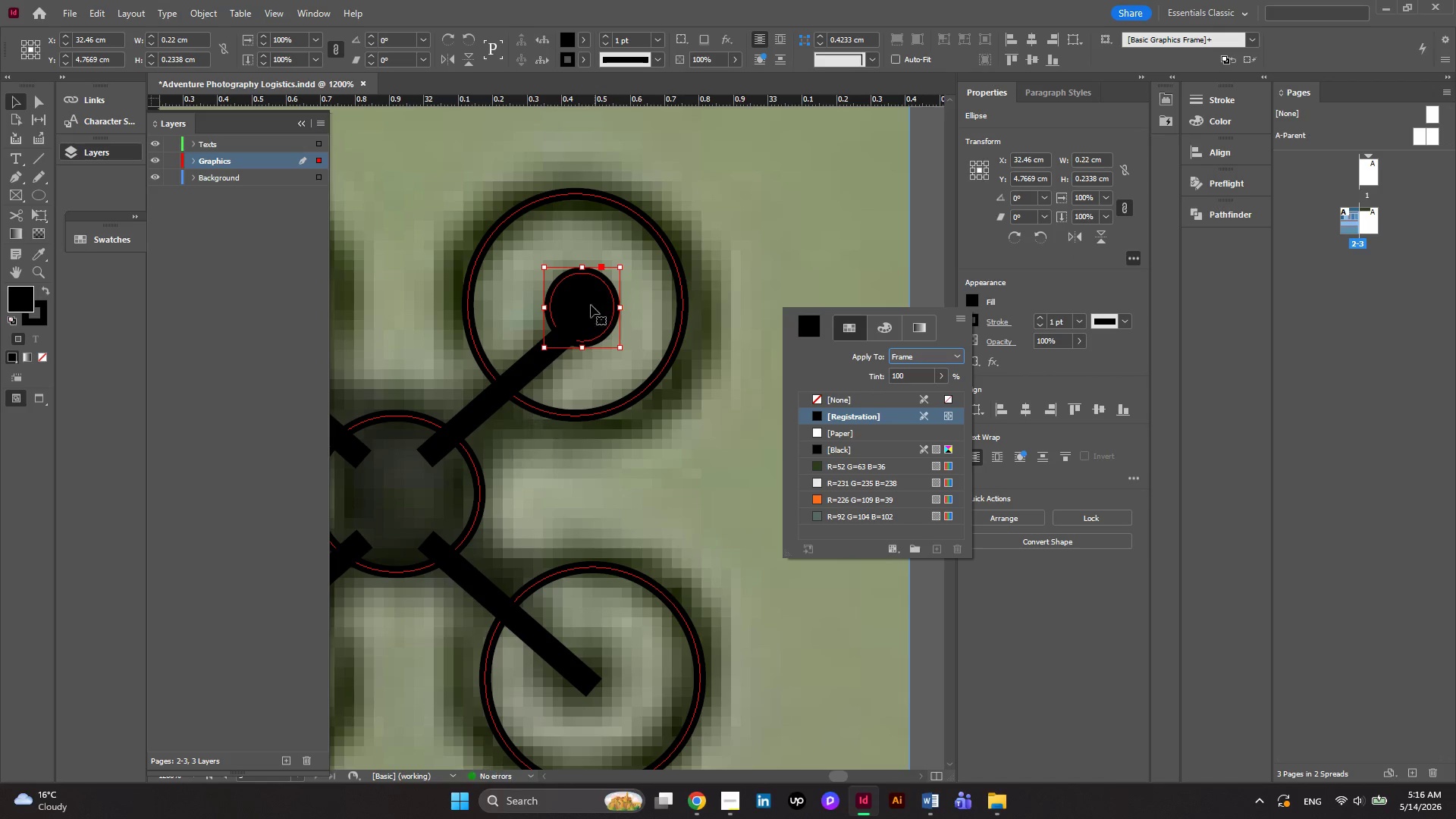 
left_click([583, 305])
 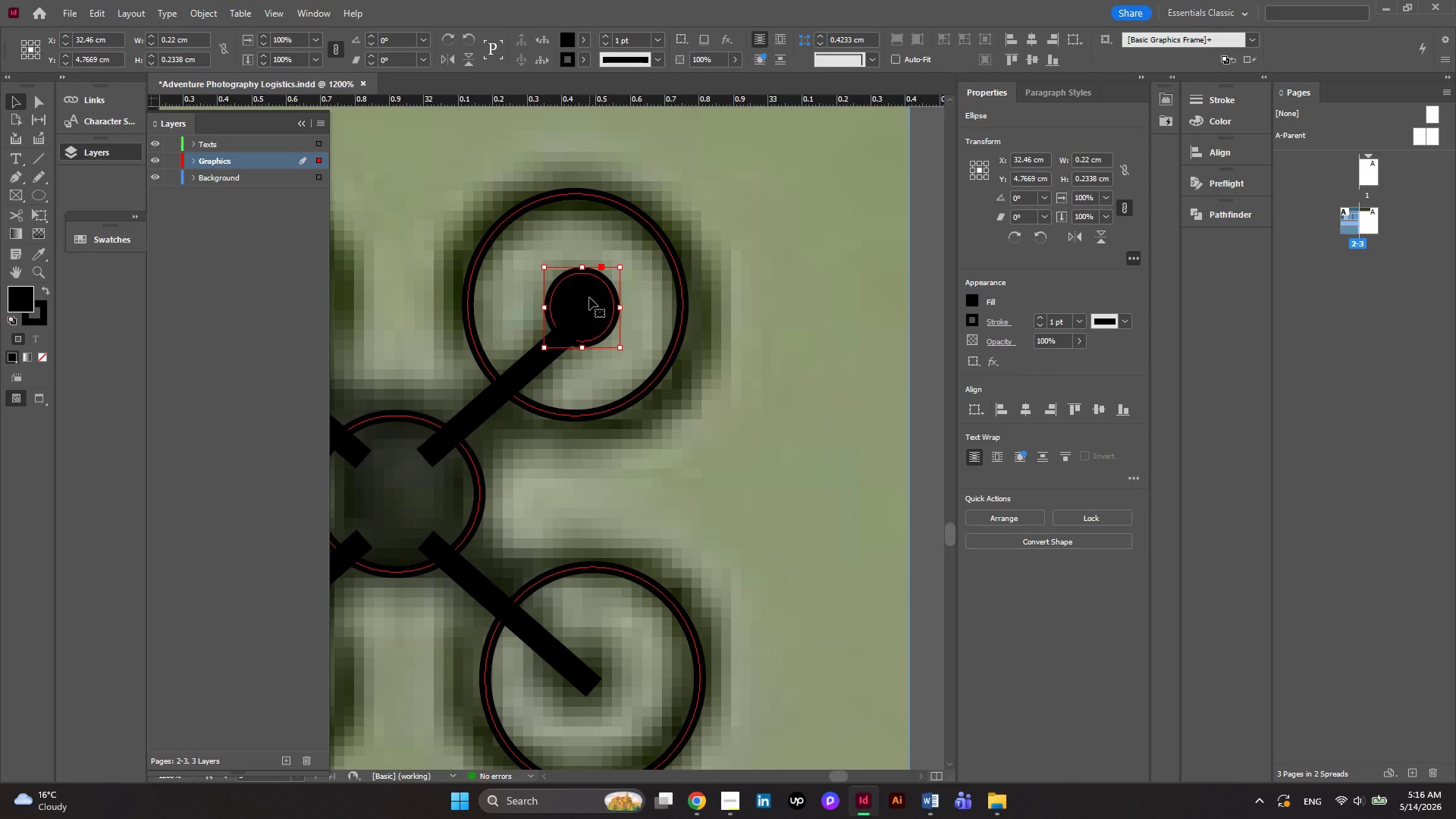 
hold_key(key=AltRight, duration=1.74)
left_click_drag(start_coordinate=[589, 297], to_coordinate=[597, 670])
 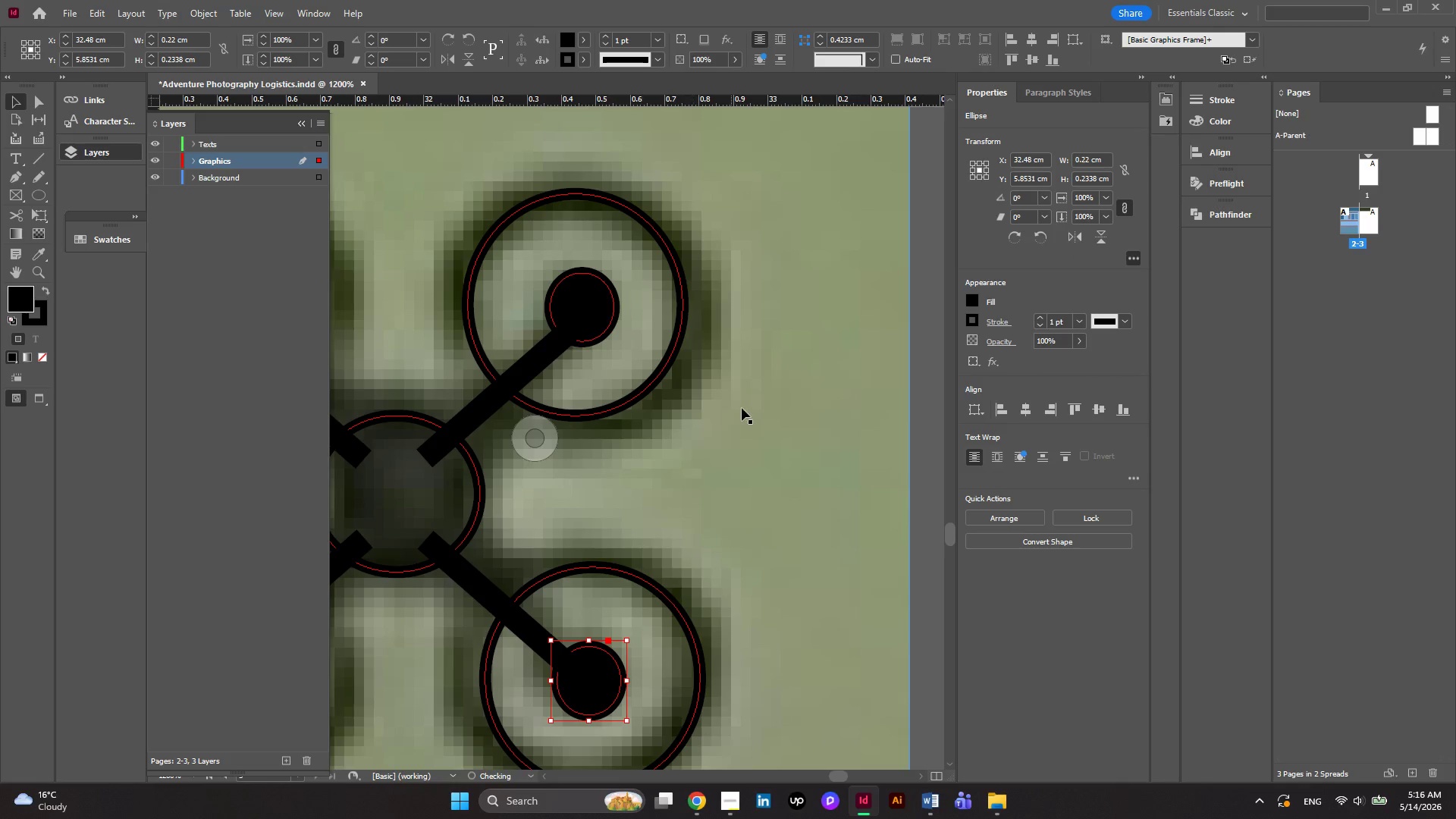 
hold_key(key=AltRight, duration=0.48)
scroll: coordinate [742, 408], scroll_direction: down, amount: 1.0
 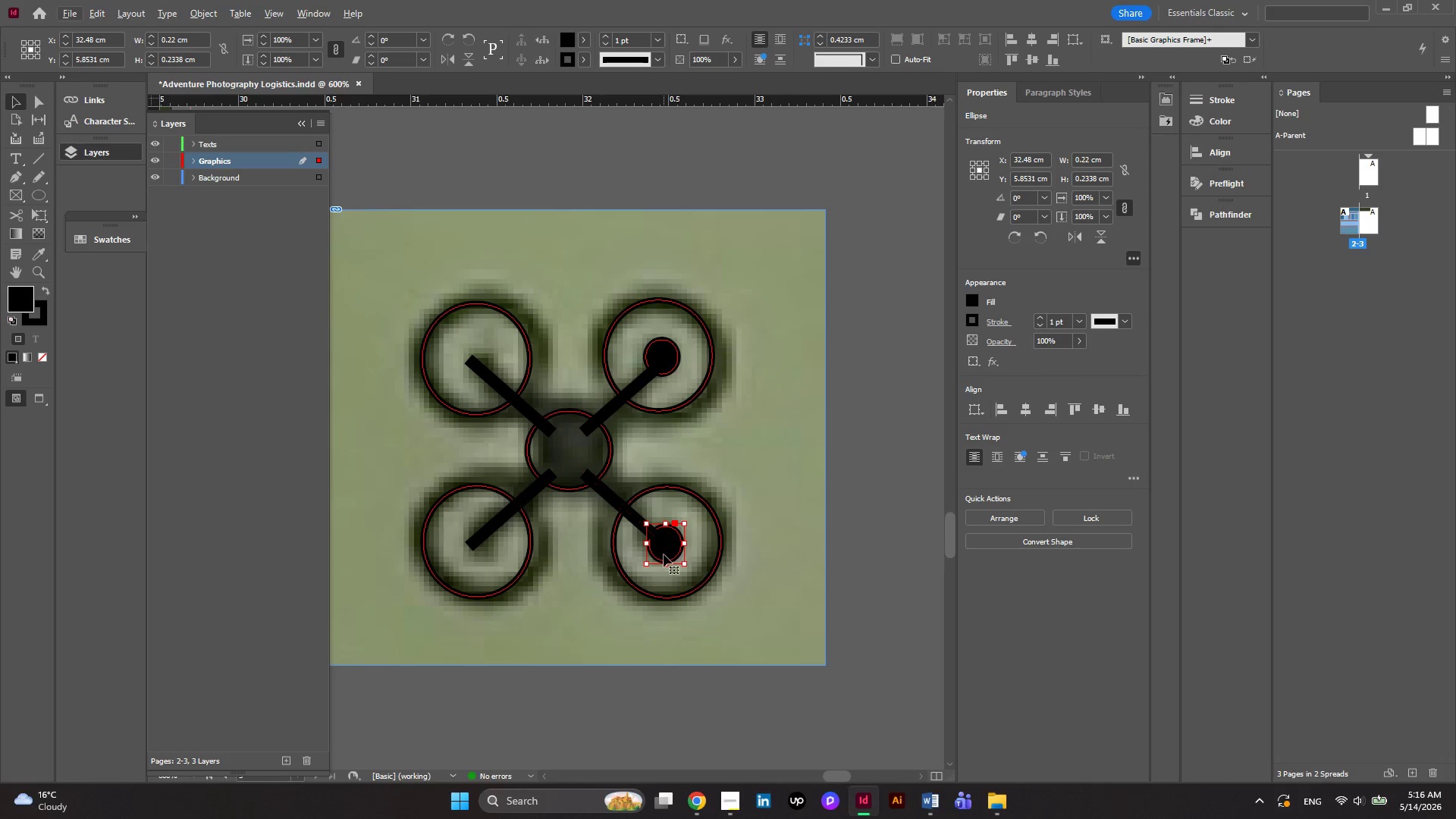 
hold_key(key=AltRight, duration=2.88)
left_click_drag(start_coordinate=[664, 554], to_coordinate=[475, 554])
 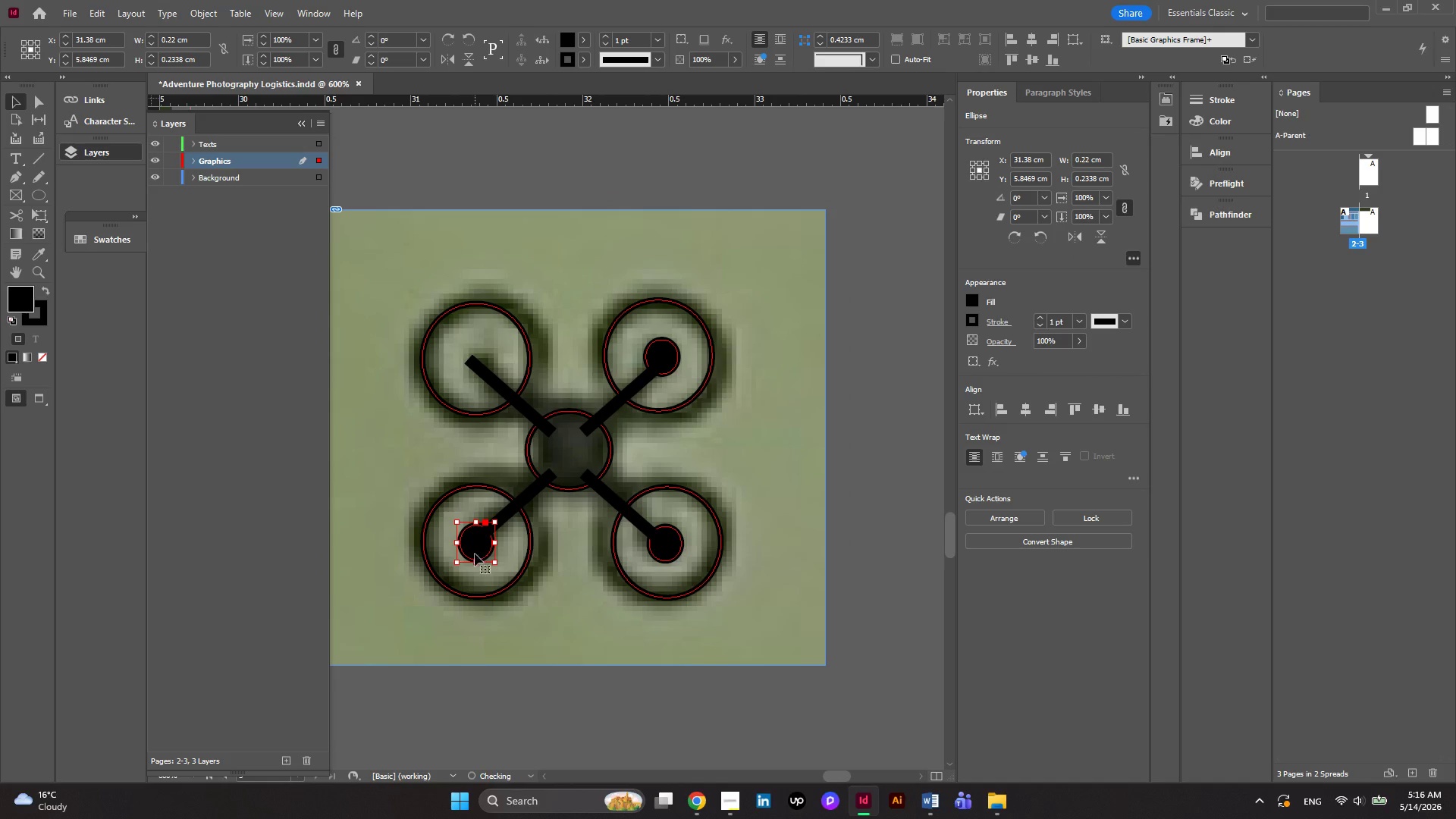 
hold_key(key=AltRight, duration=1.52)
left_click_drag(start_coordinate=[475, 554], to_coordinate=[472, 370])
 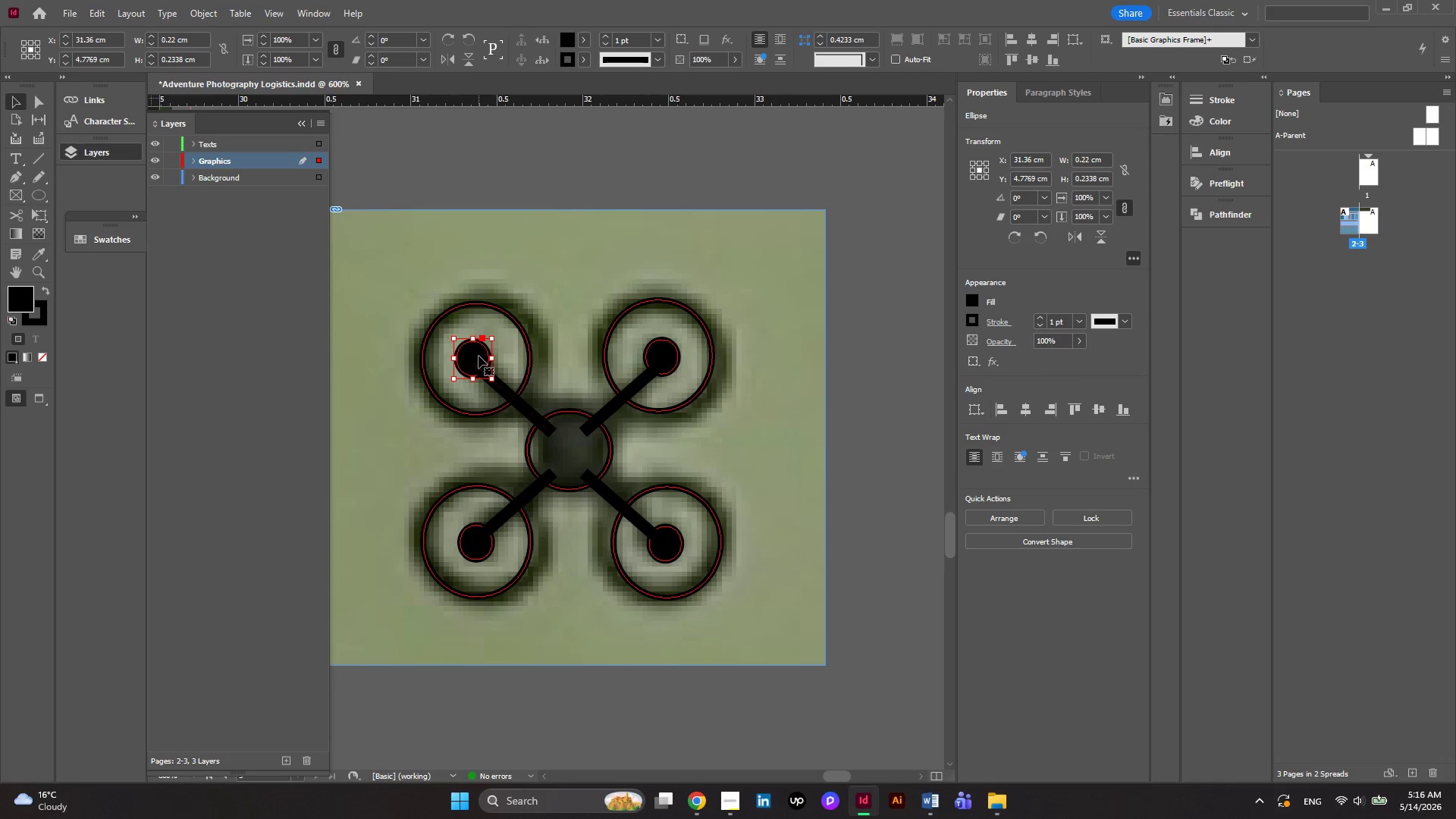 
left_click_drag(start_coordinate=[479, 356], to_coordinate=[485, 366])
 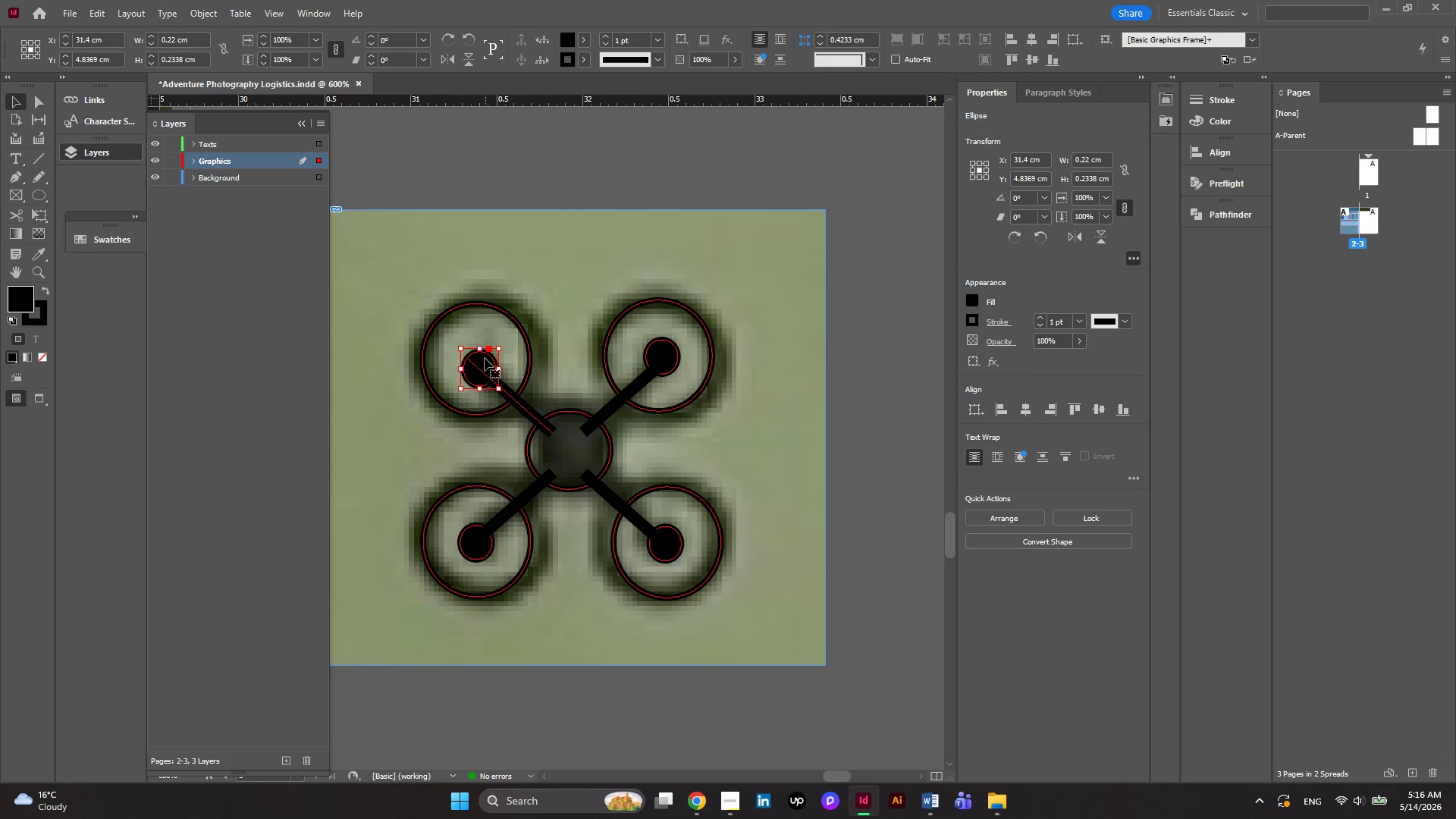 
left_click_drag(start_coordinate=[485, 358], to_coordinate=[479, 352])
 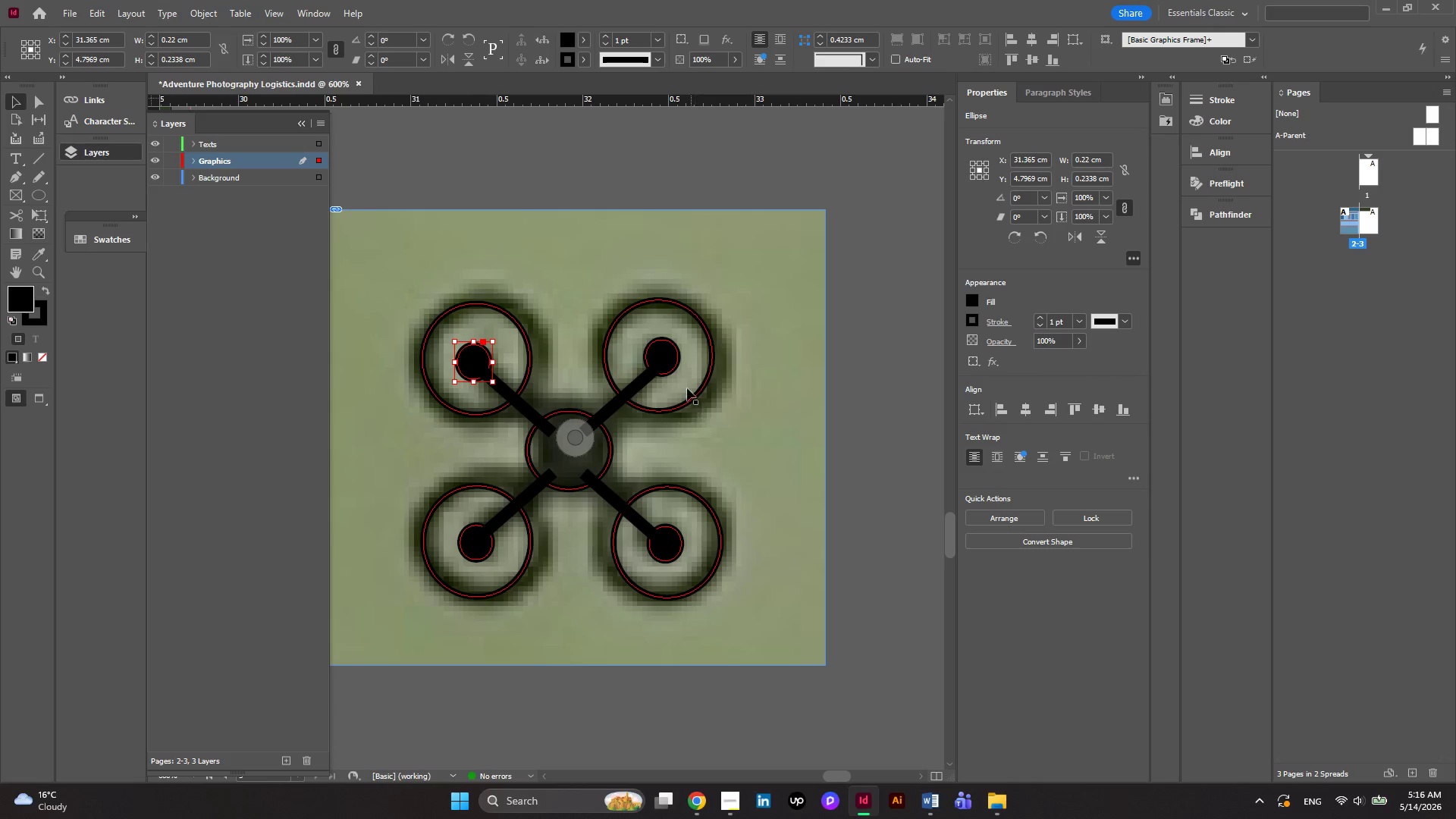 
left_click([675, 355])
 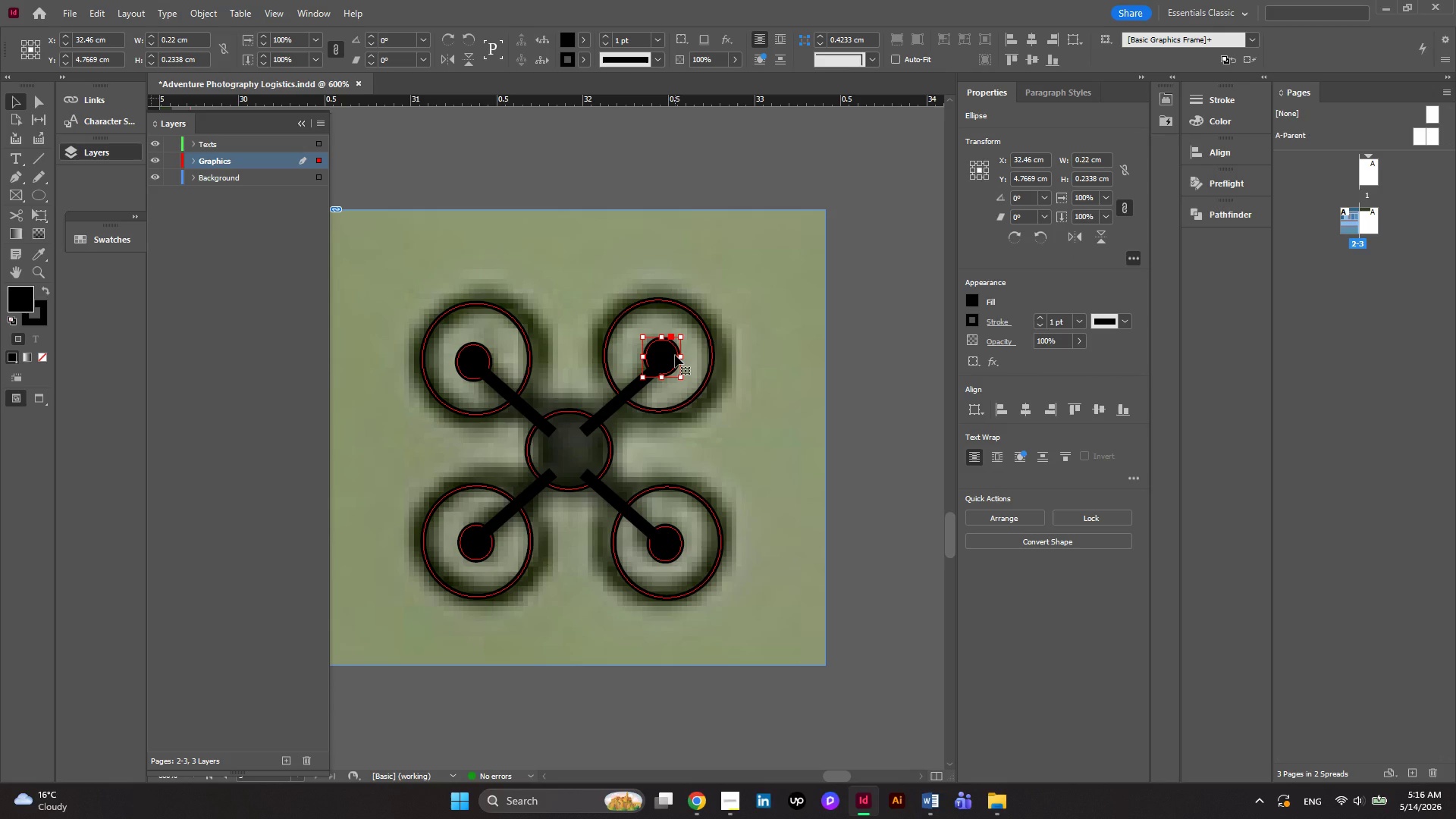 
key(ArrowLeft)
 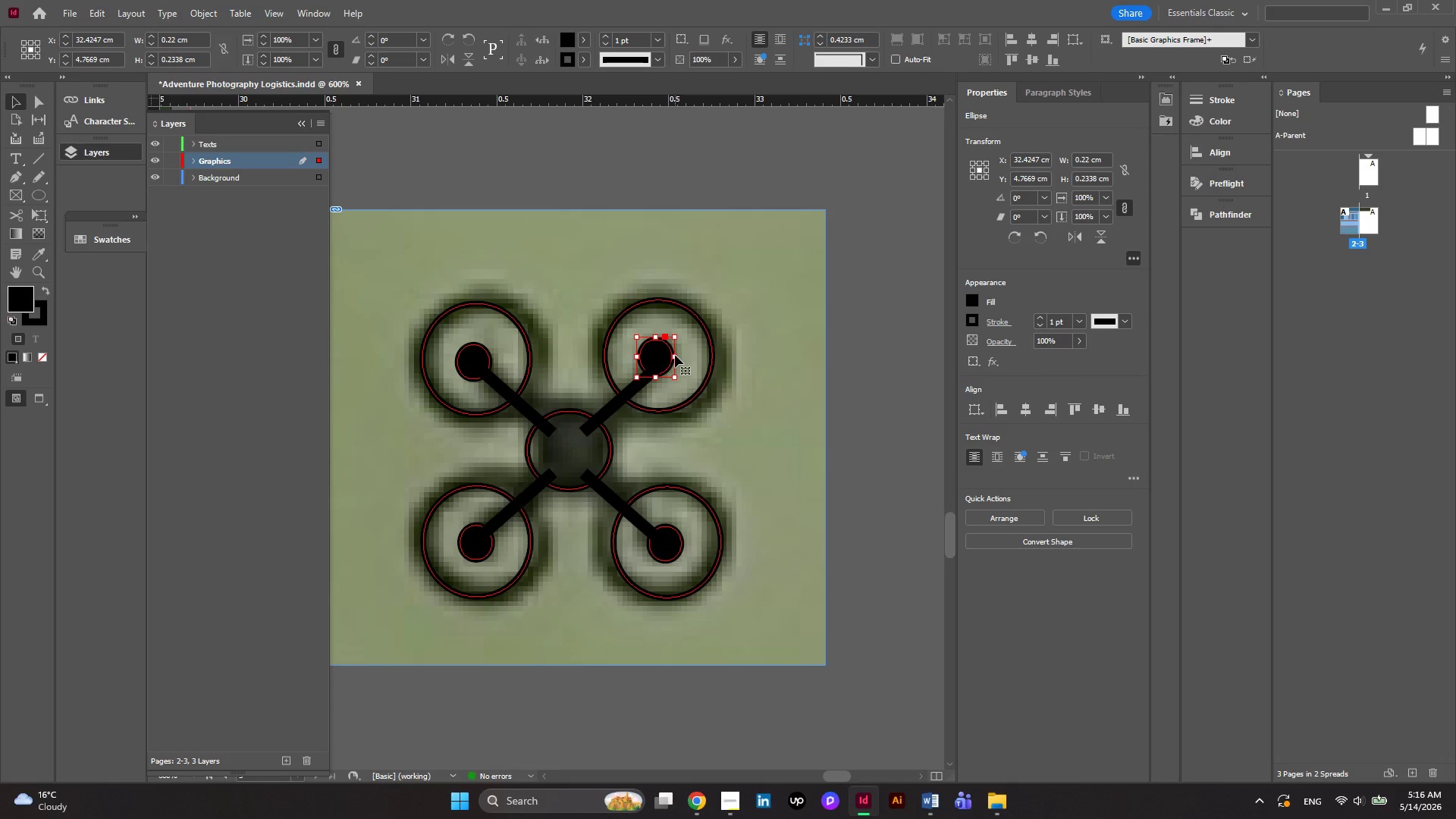 
key(ArrowDown)
 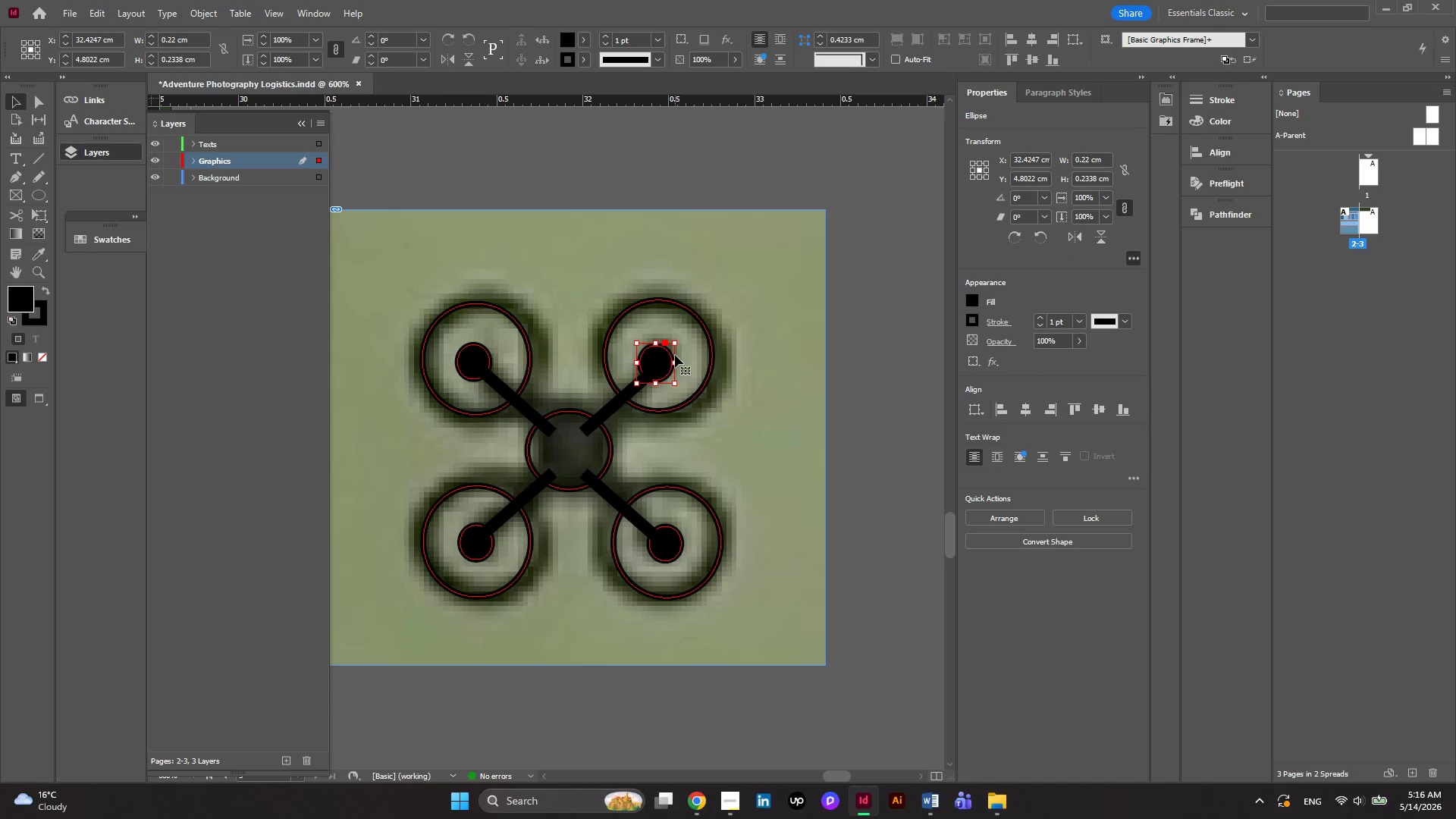 
key(ArrowRight)
 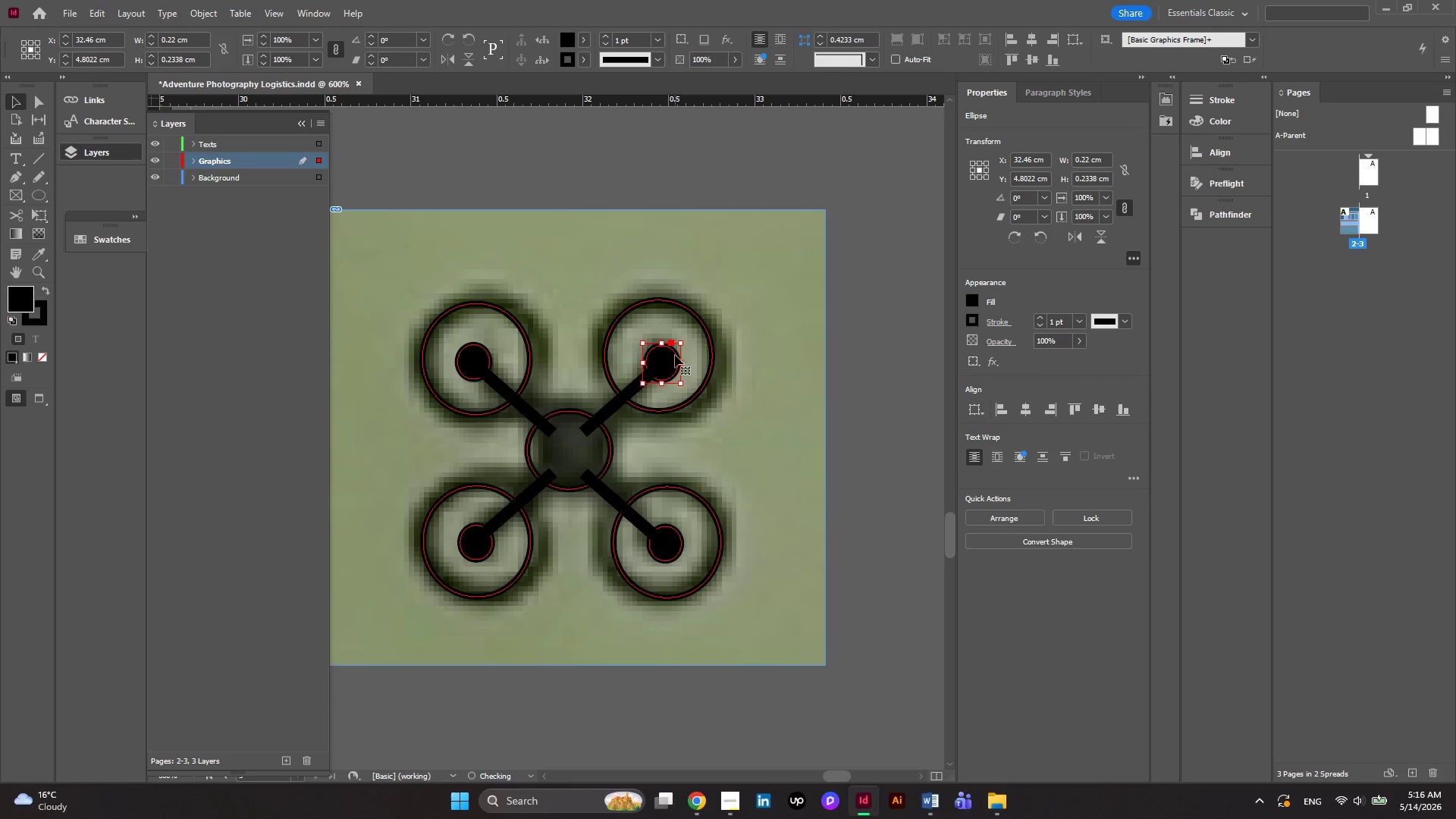 
key(ArrowUp)
 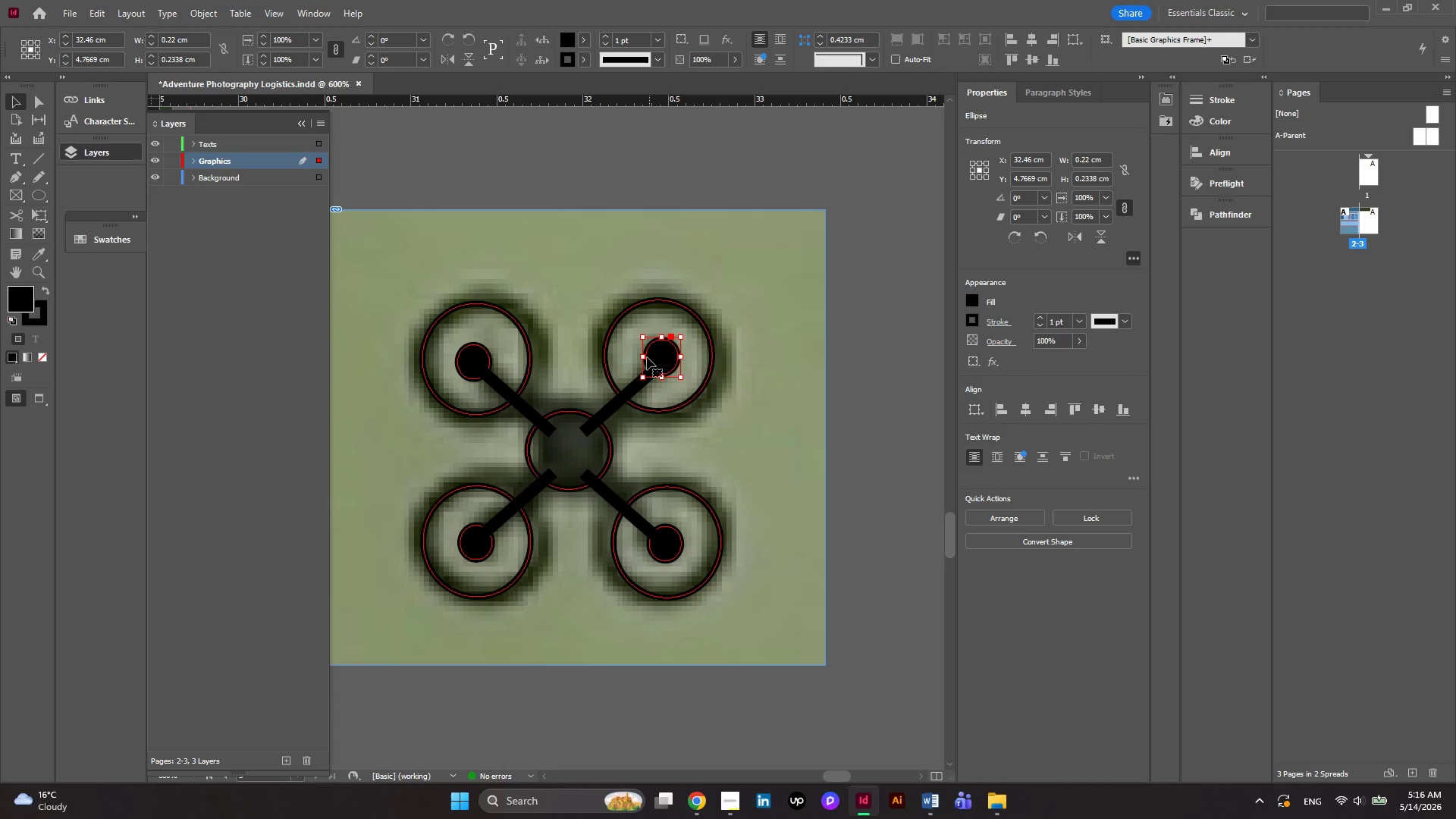 
left_click_drag(start_coordinate=[646, 357], to_coordinate=[638, 359])
 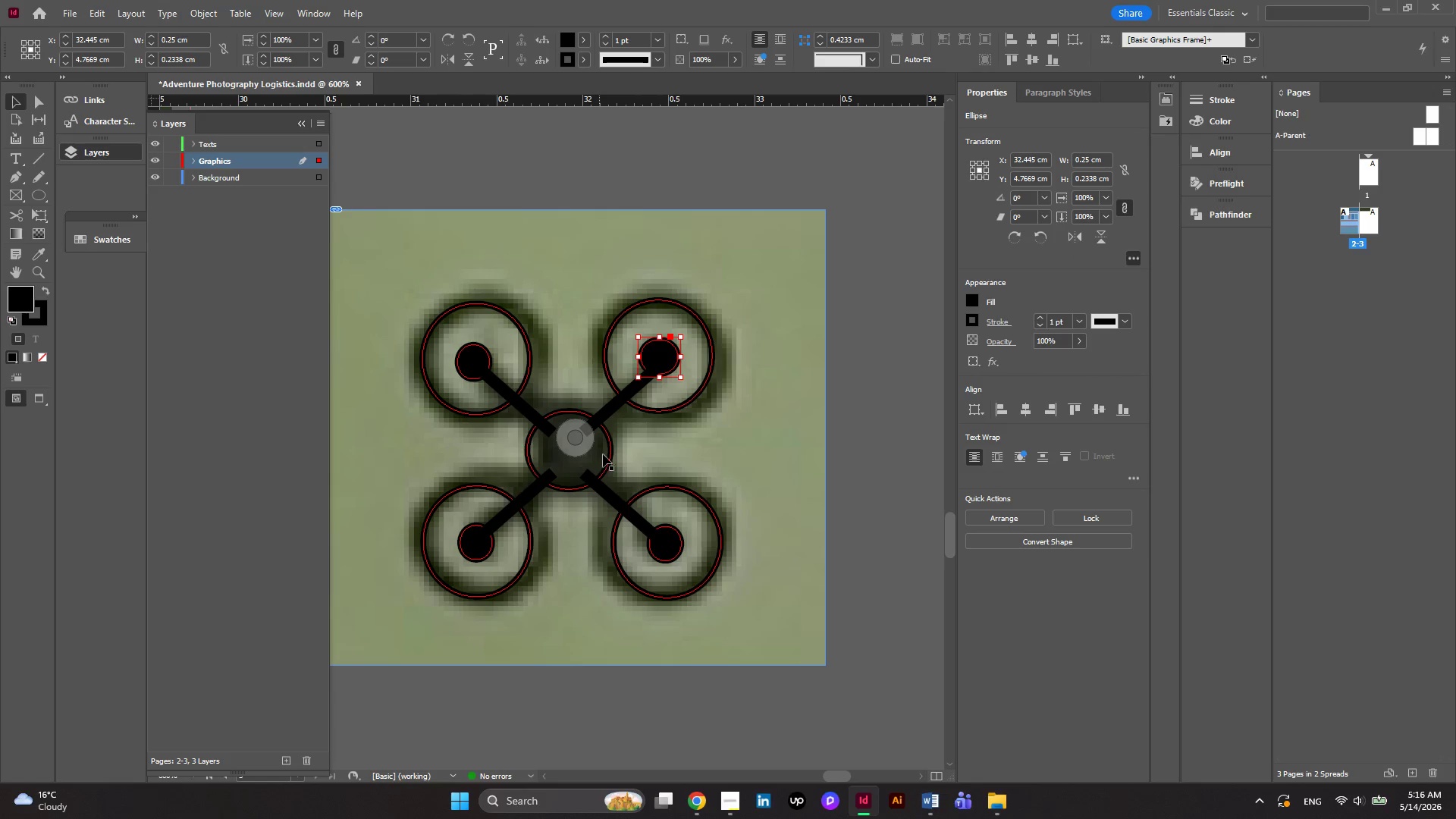 
hold_key(key=AltRight, duration=0.36)
scroll: coordinate [582, 514], scroll_direction: up, amount: 2.0
 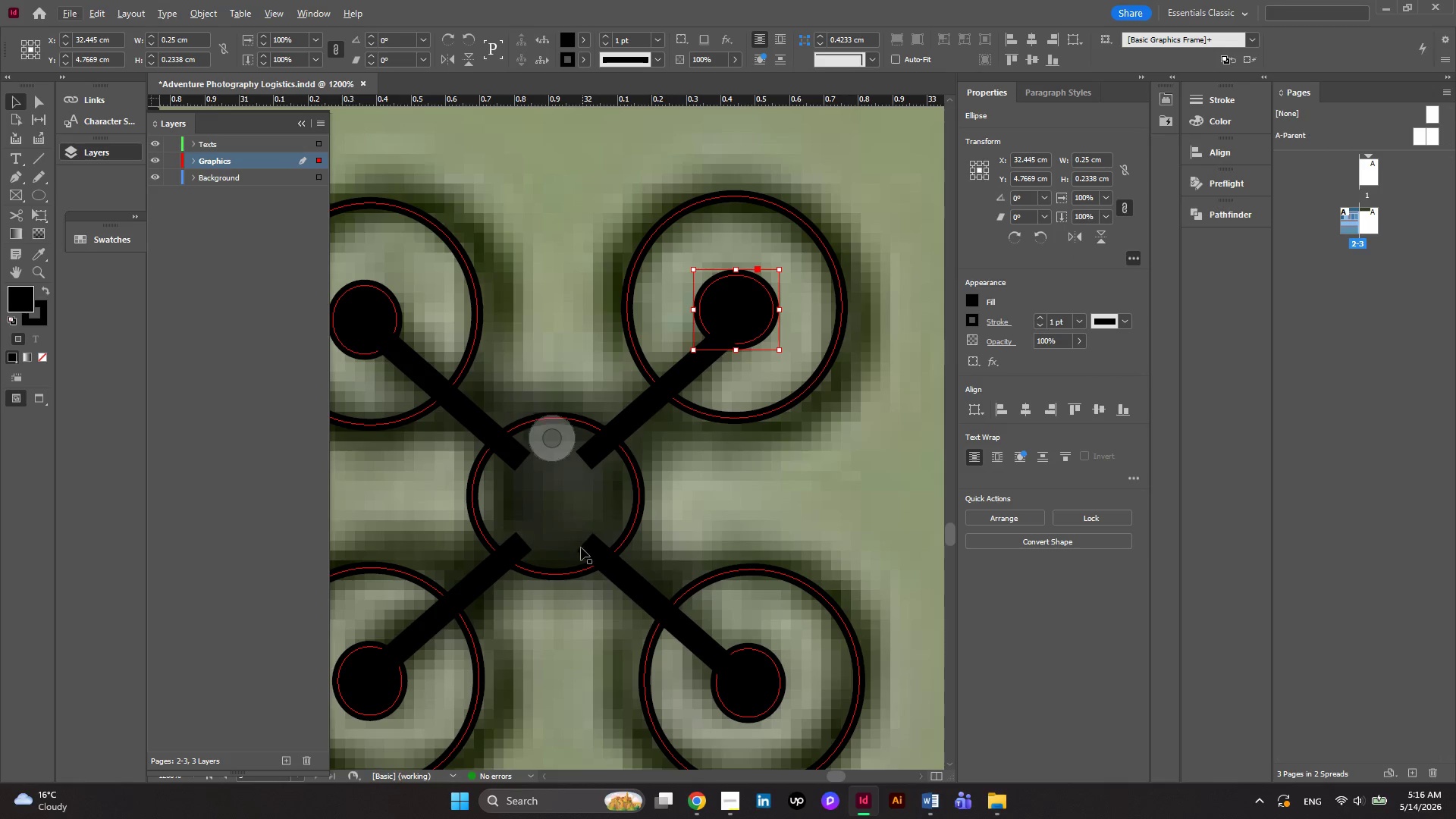 
left_click([570, 571])
 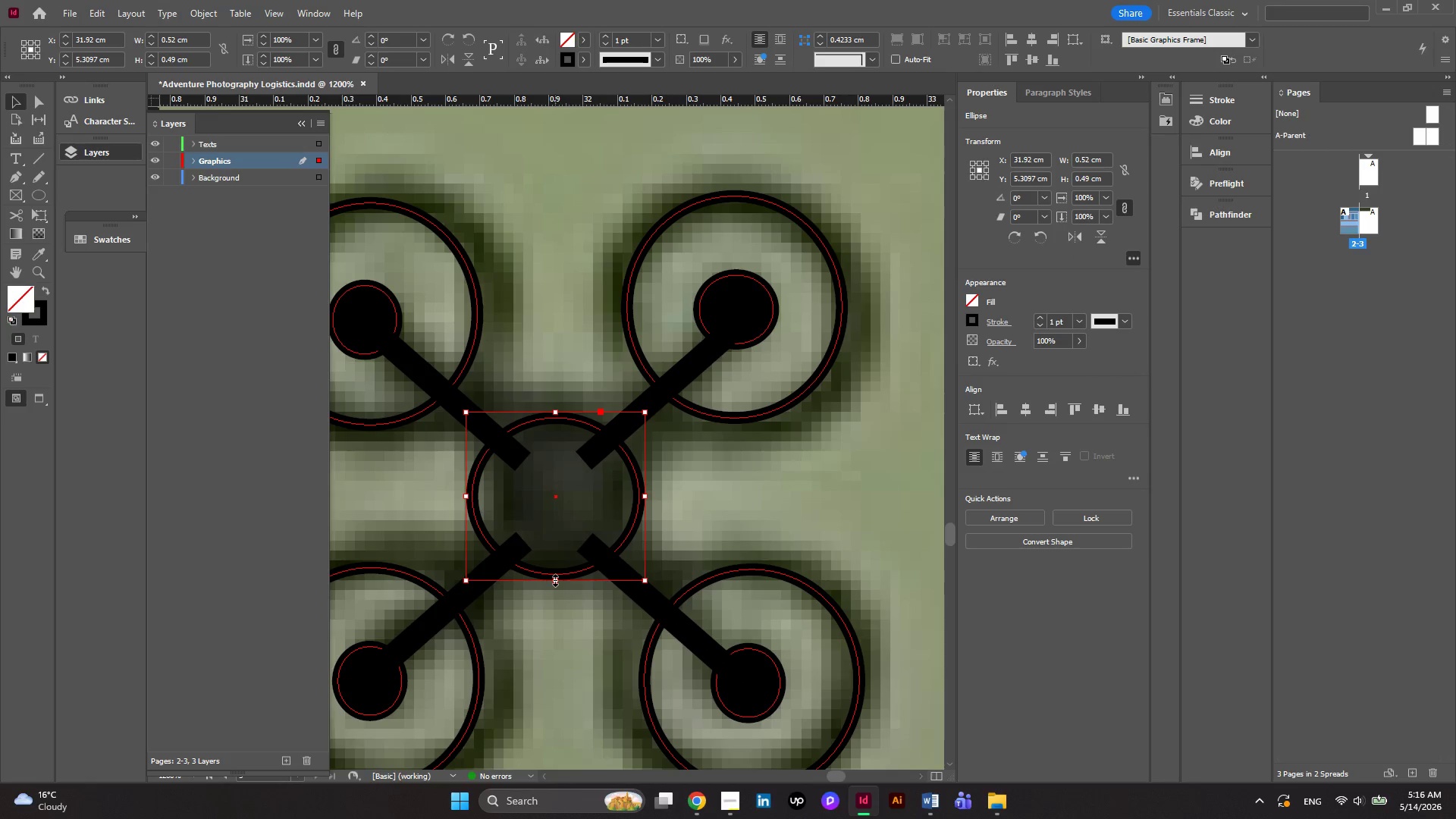 
left_click_drag(start_coordinate=[555, 580], to_coordinate=[555, 588])
 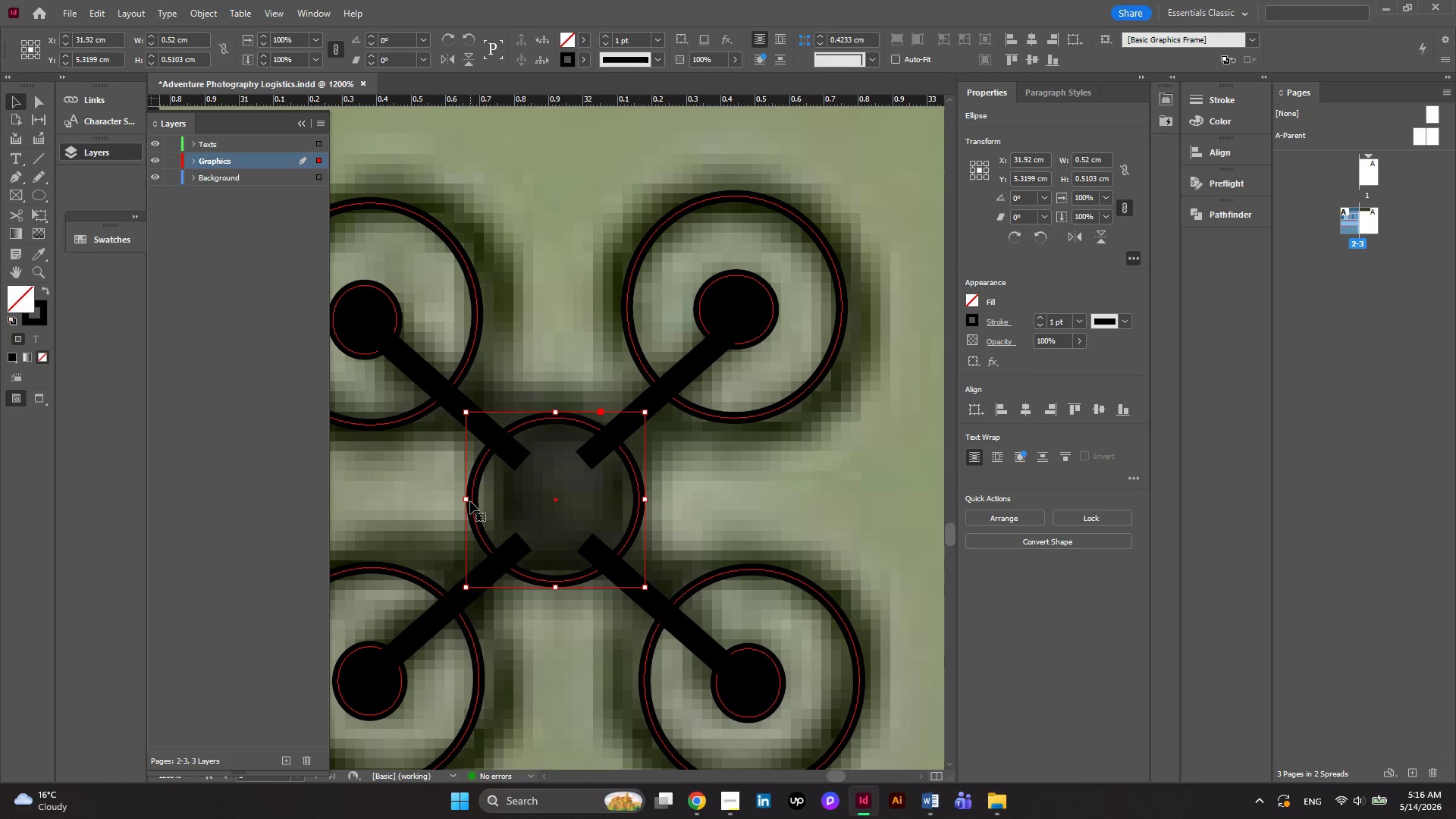 
left_click_drag(start_coordinate=[469, 501], to_coordinate=[478, 497])
 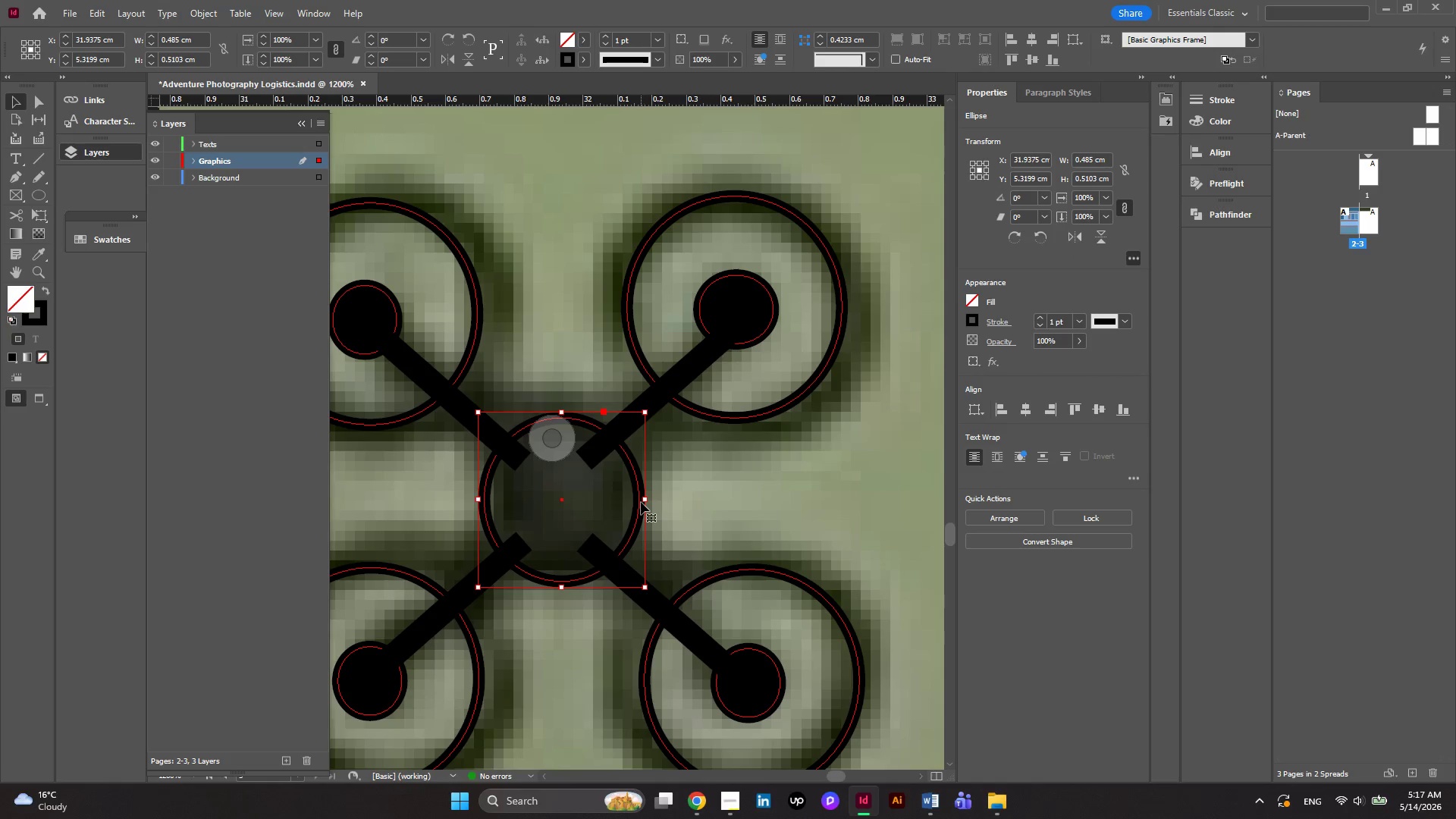 
left_click_drag(start_coordinate=[642, 502], to_coordinate=[632, 505])
 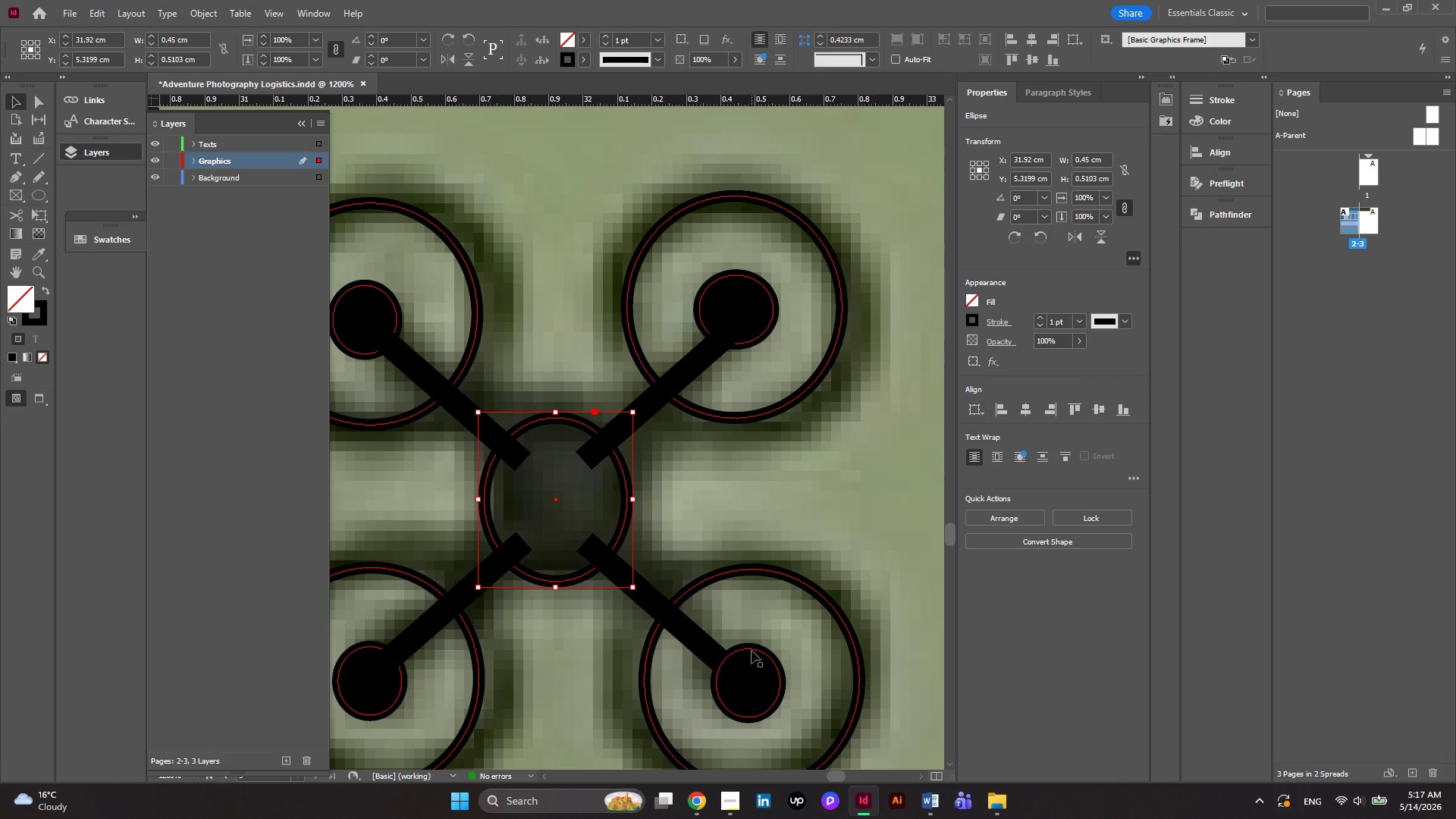 
left_click([752, 653])
 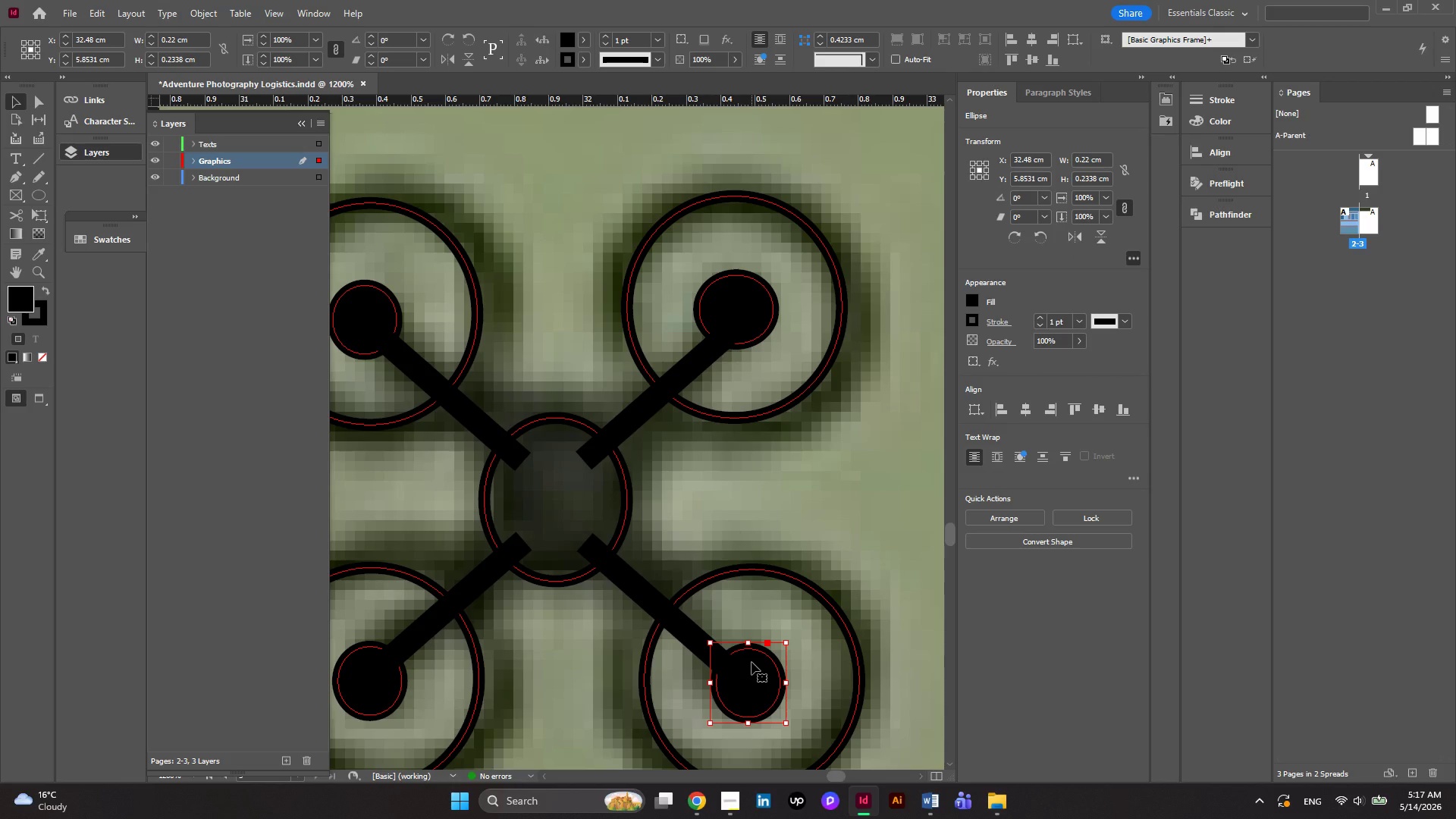 
hold_key(key=AltRight, duration=7.62)
left_click_drag(start_coordinate=[752, 662], to_coordinate=[559, 482])
 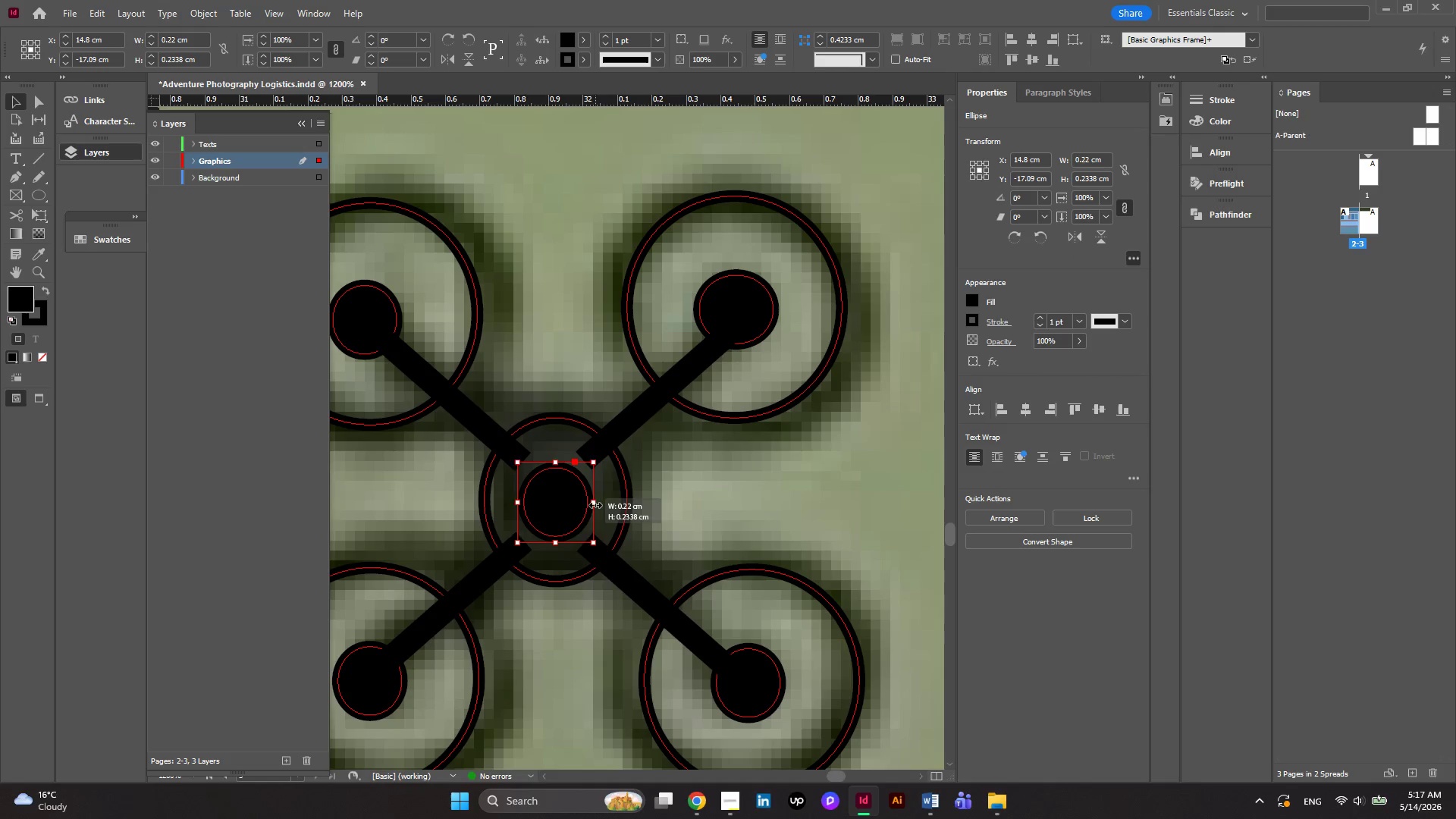 
mouse_move([529, 496])
 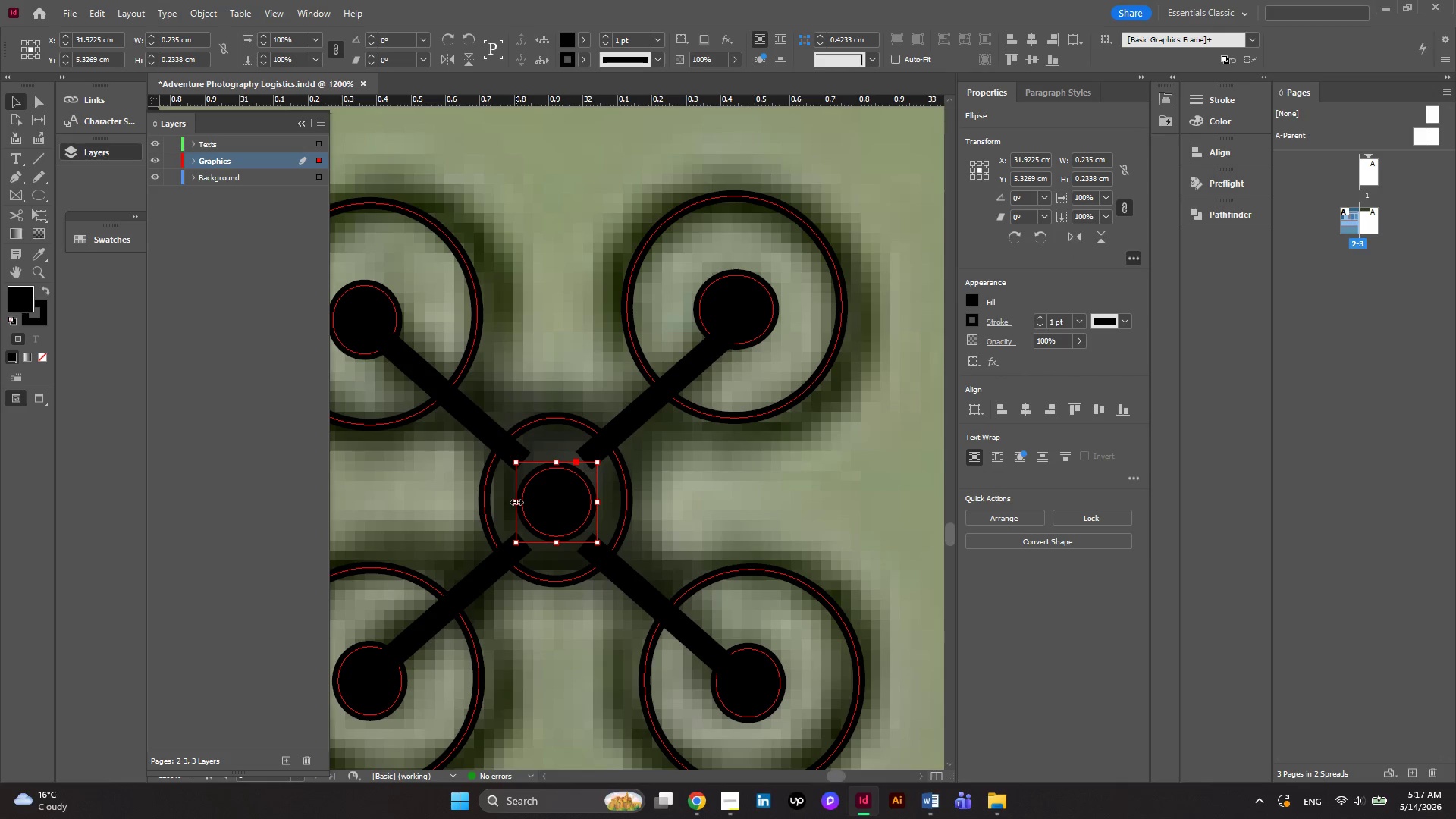 
left_click_drag(start_coordinate=[516, 502], to_coordinate=[511, 504])
 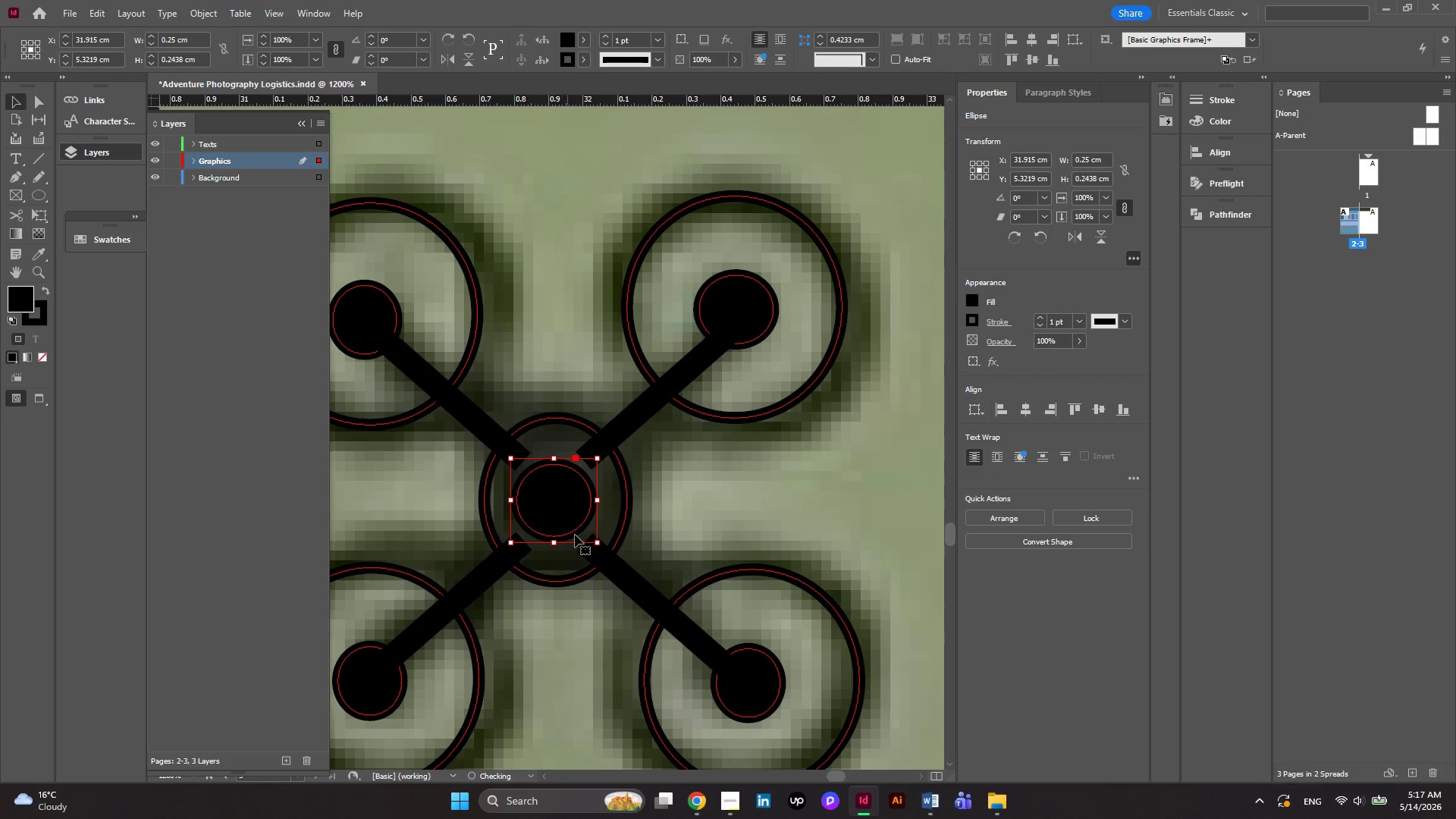 
wait(8.58)
 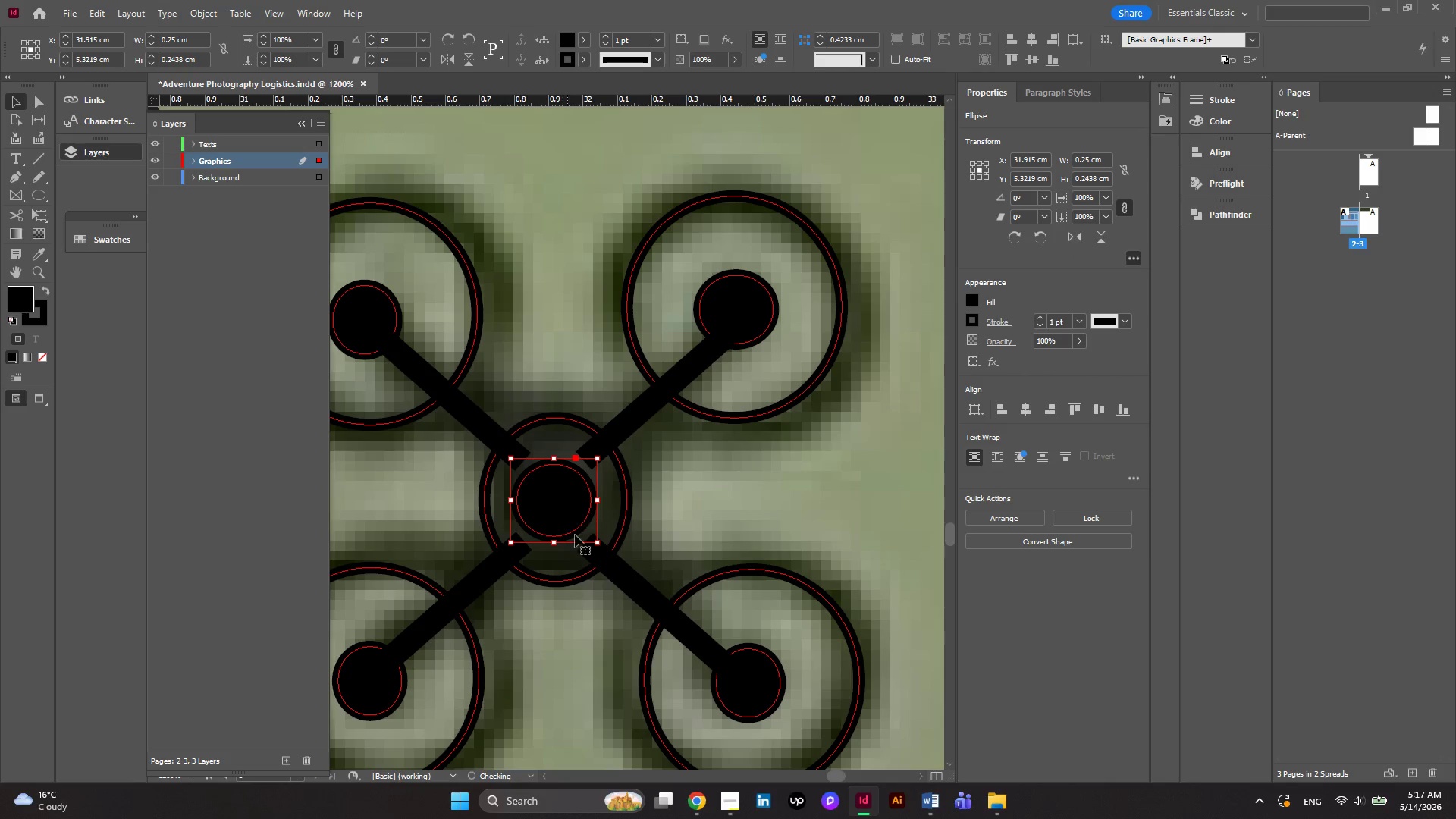 
left_click([626, 491])
 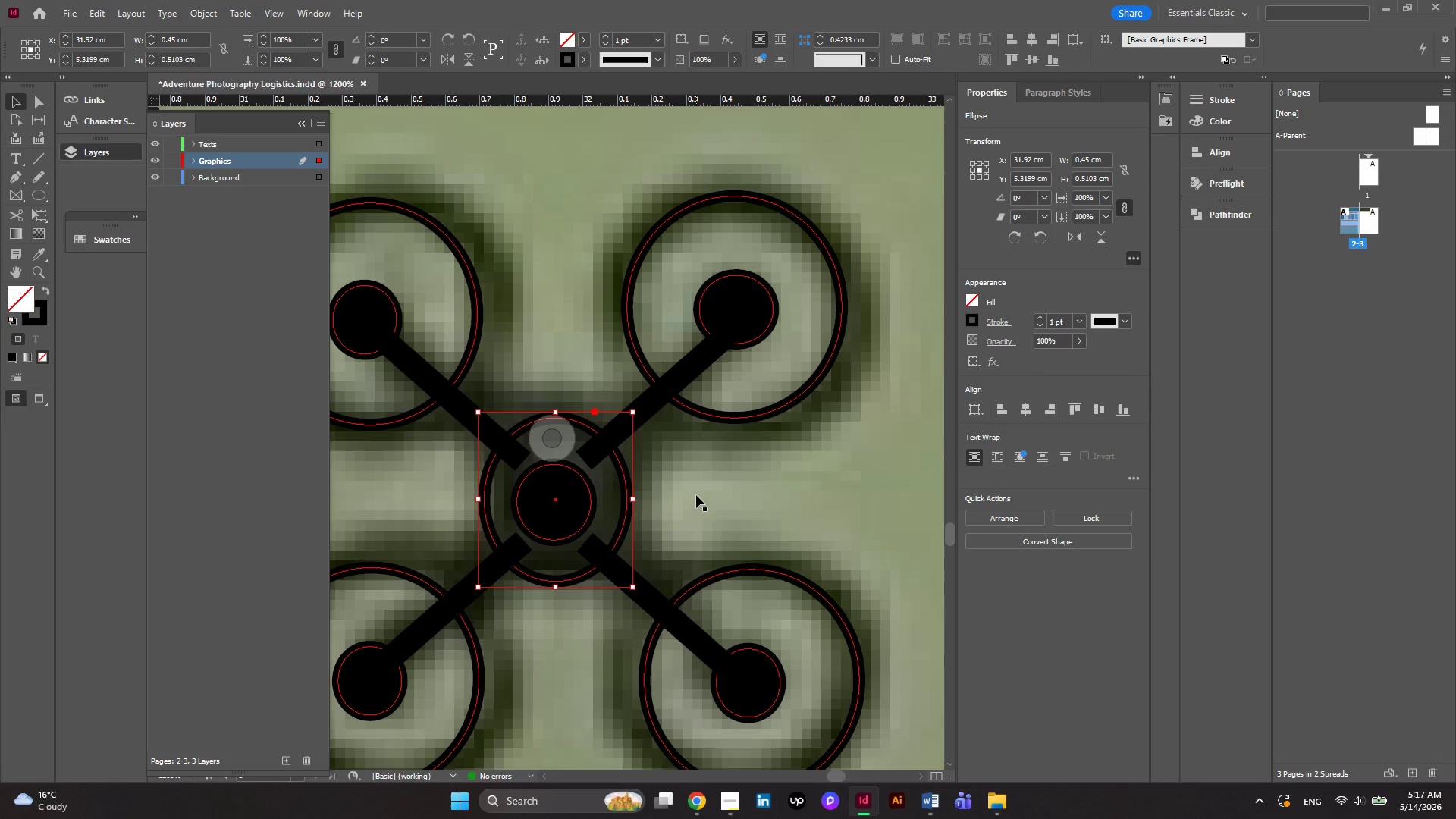 
left_click([696, 495])
 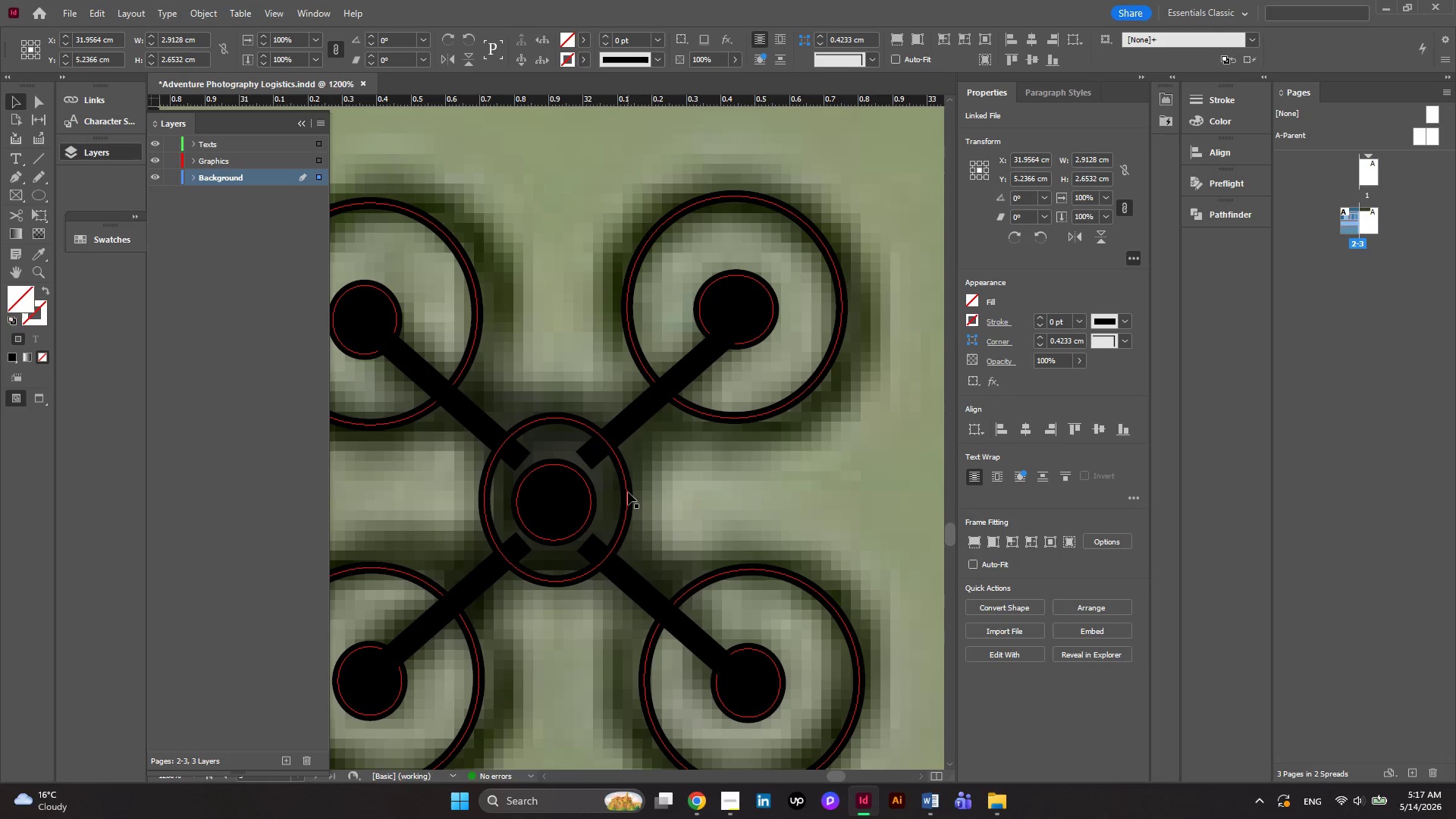 
left_click([628, 492])
 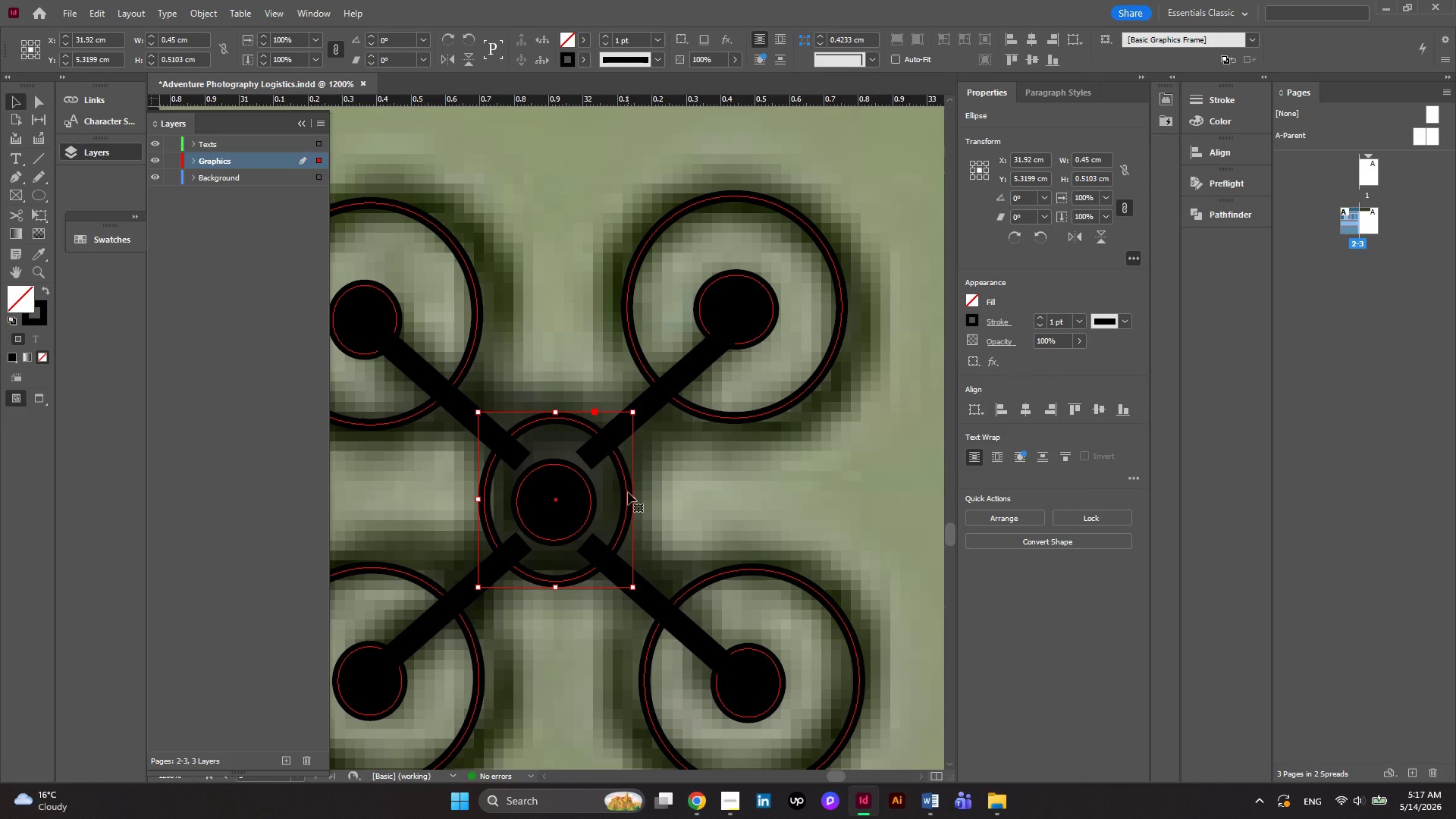 
key(ArrowLeft)
 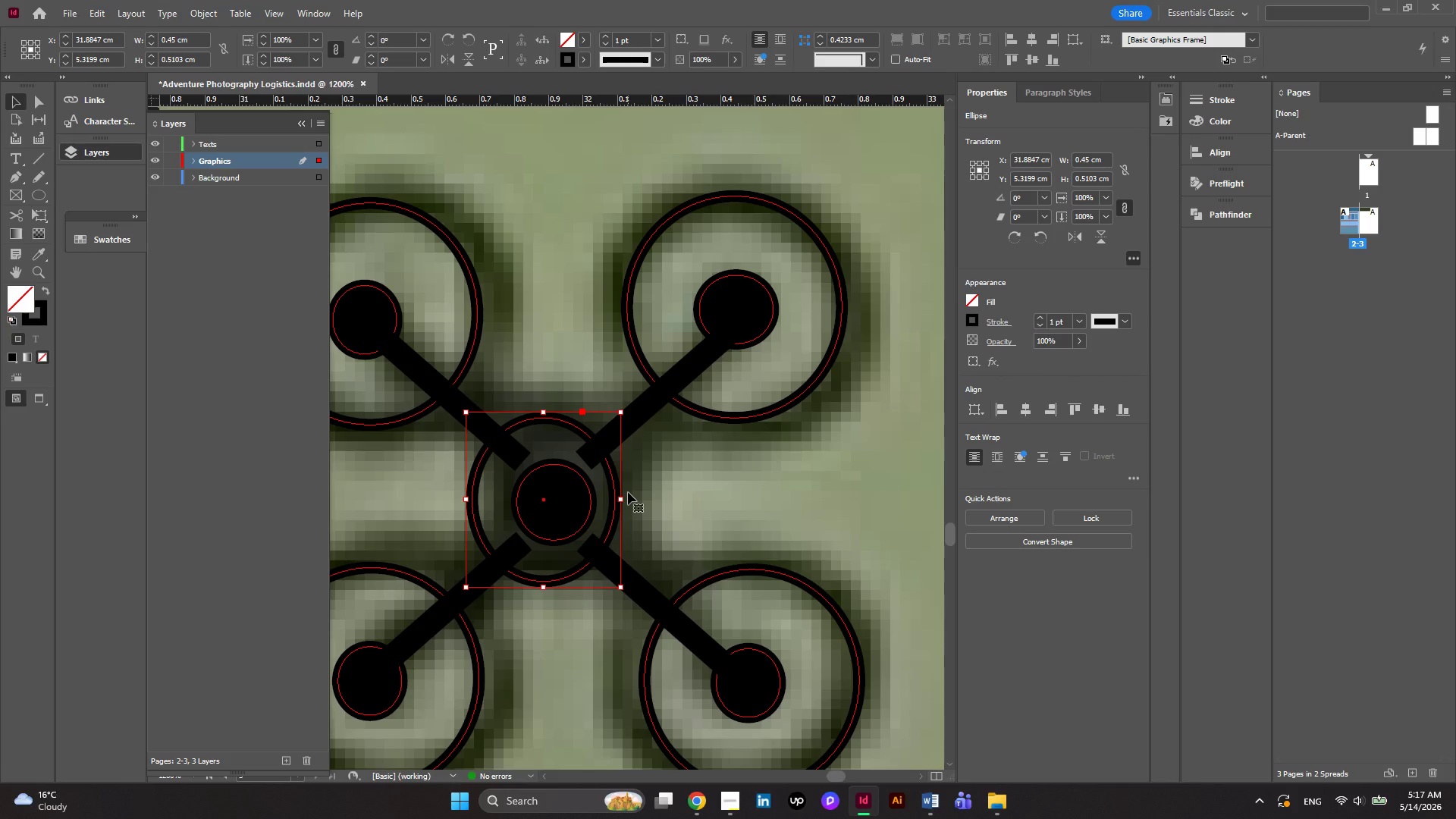 
key(Control+Z)
 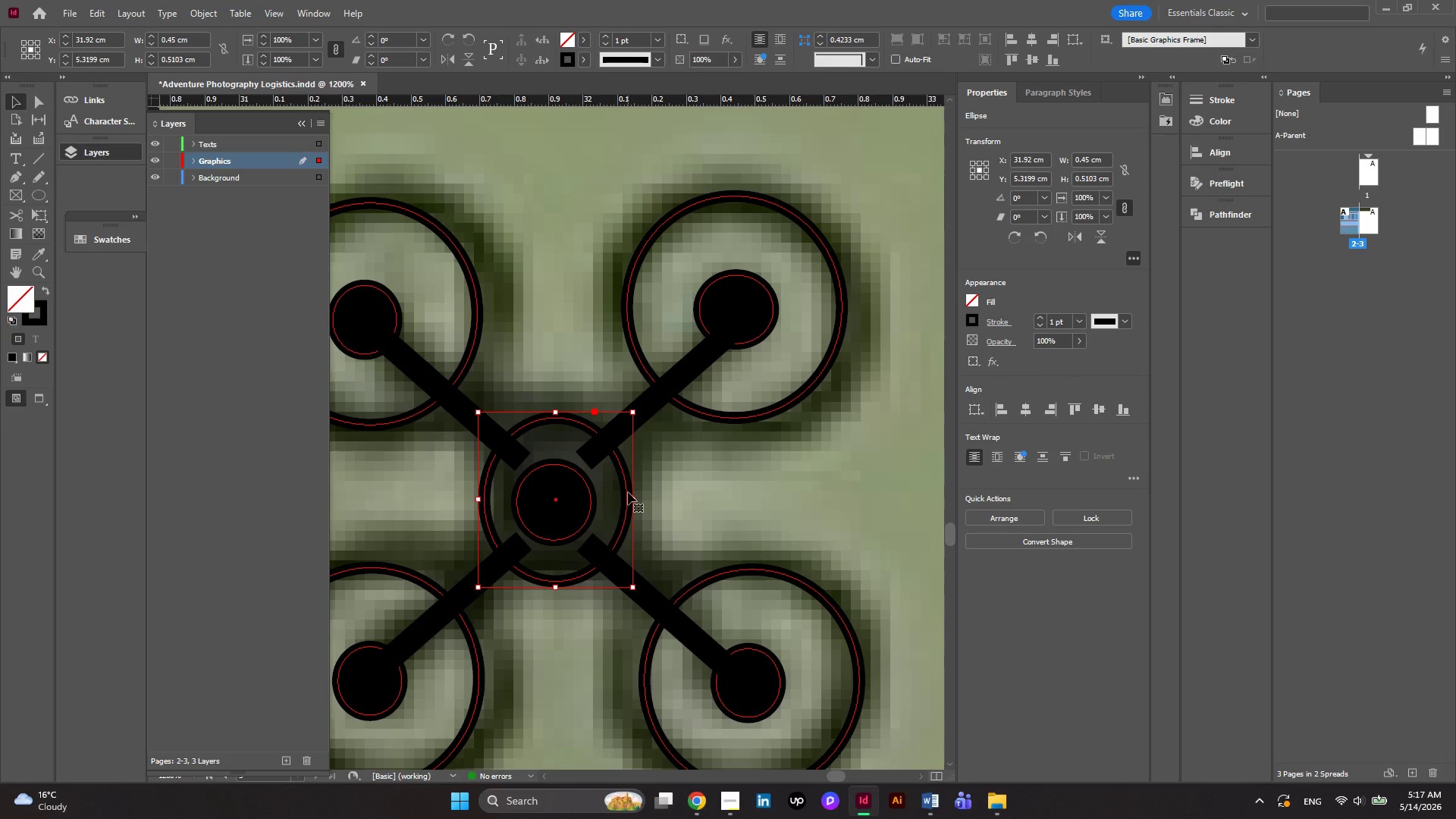 
left_click([628, 492])
 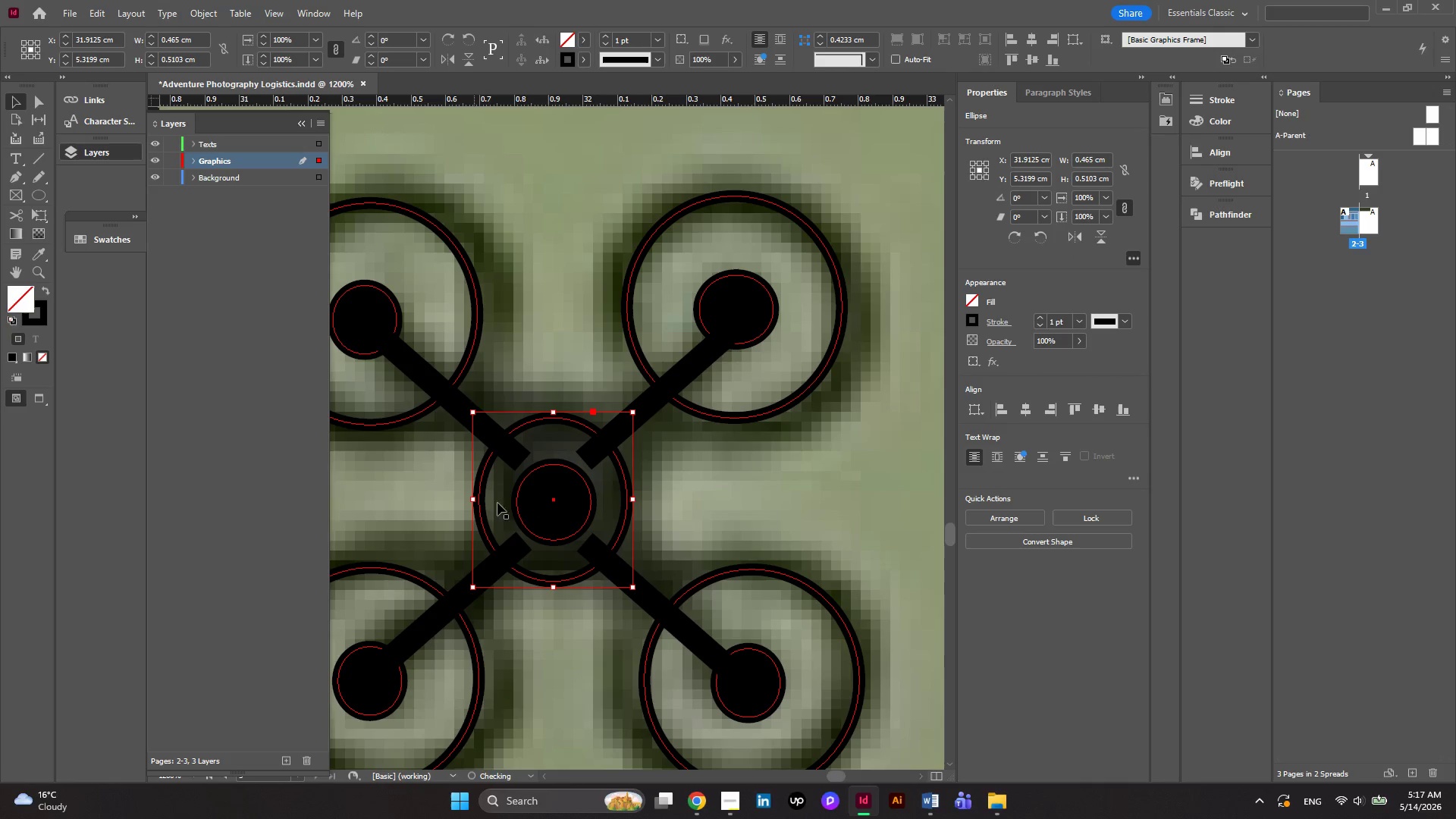 
left_click([695, 508])
 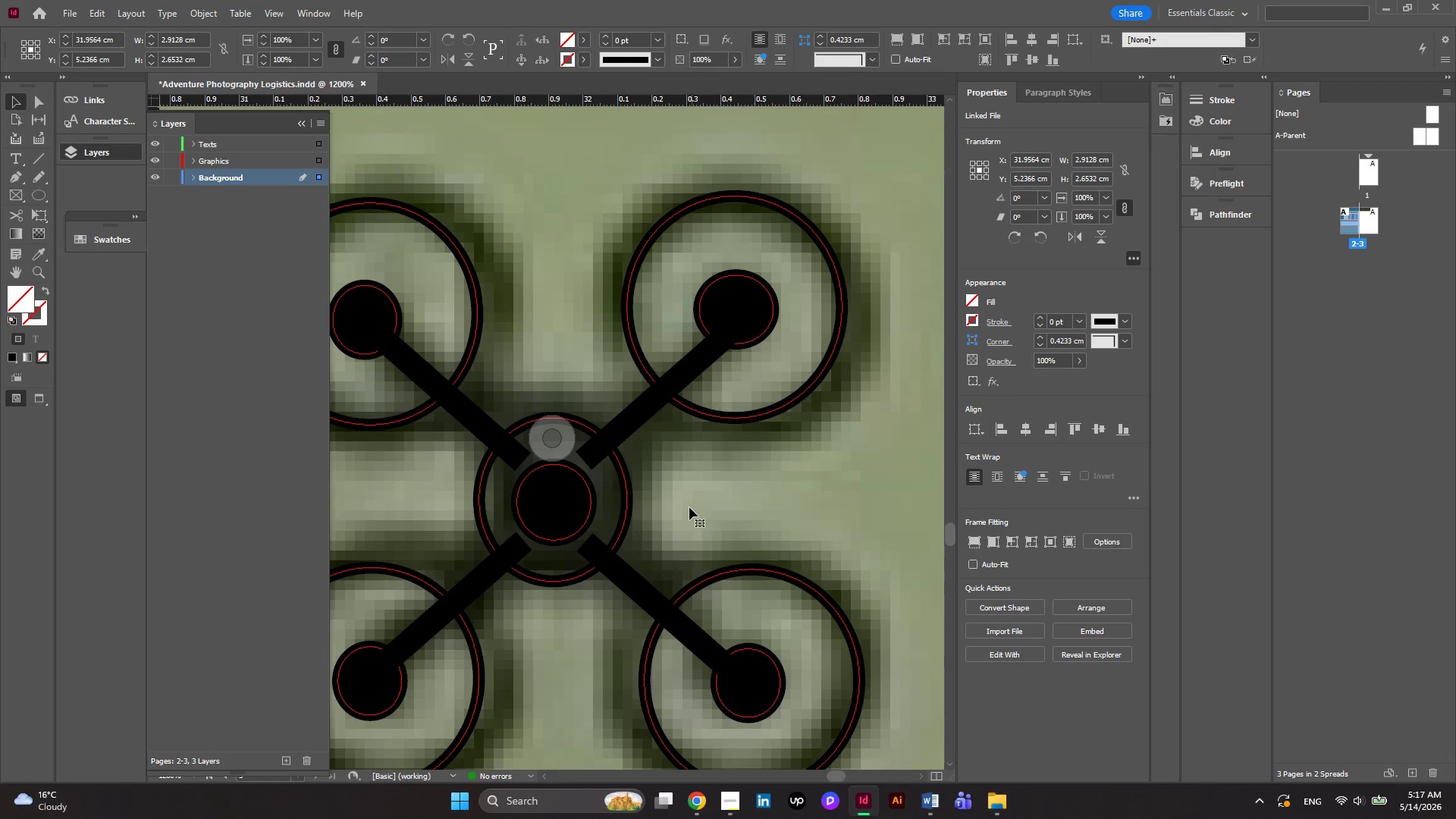 
hold_key(key=AltRight, duration=0.5)
hold_key(key=AltRight, duration=0.31)
scroll: coordinate [623, 416], scroll_direction: down, amount: 3.0
 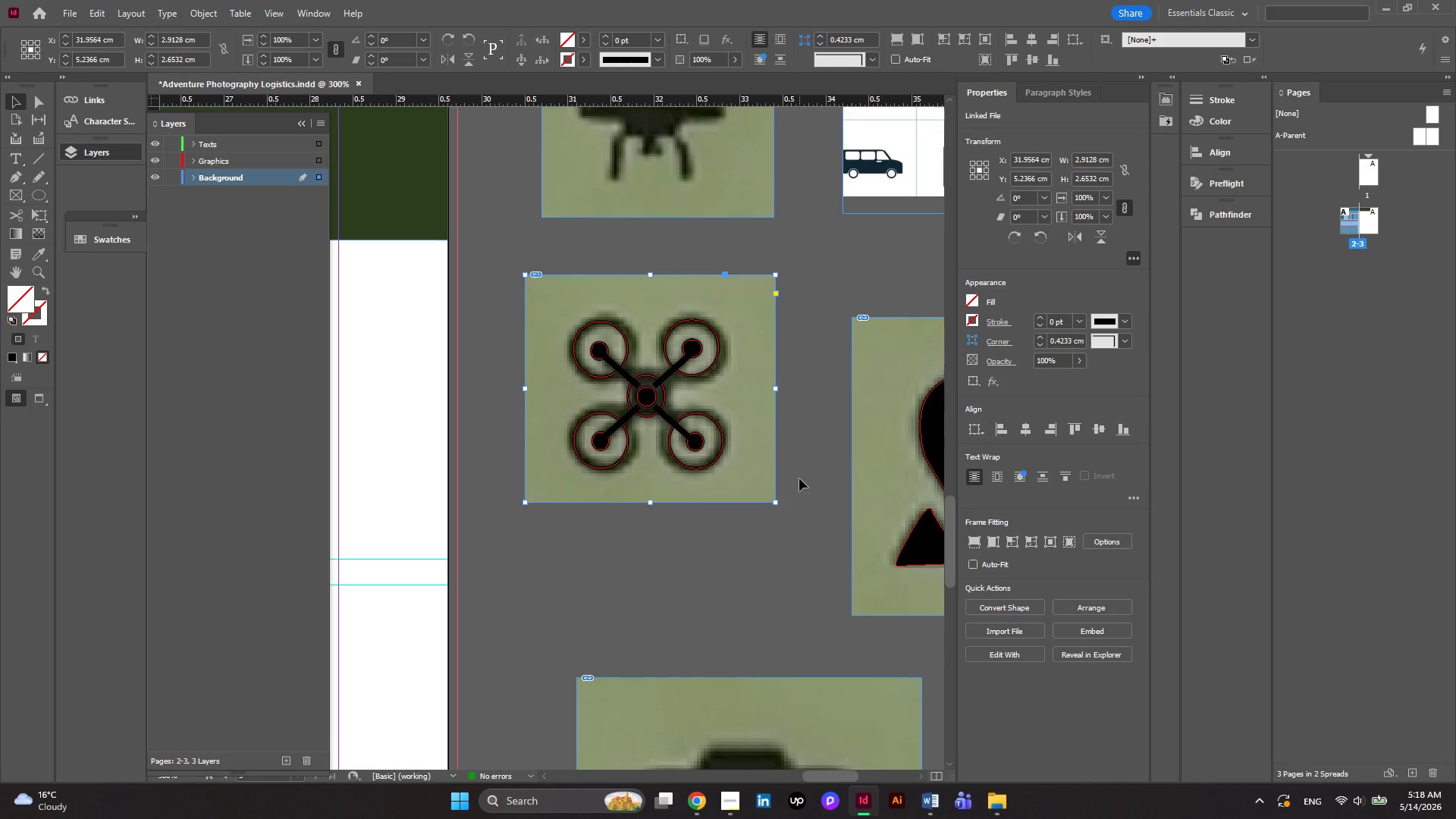 
left_click_drag(start_coordinate=[810, 558], to_coordinate=[569, 328])
 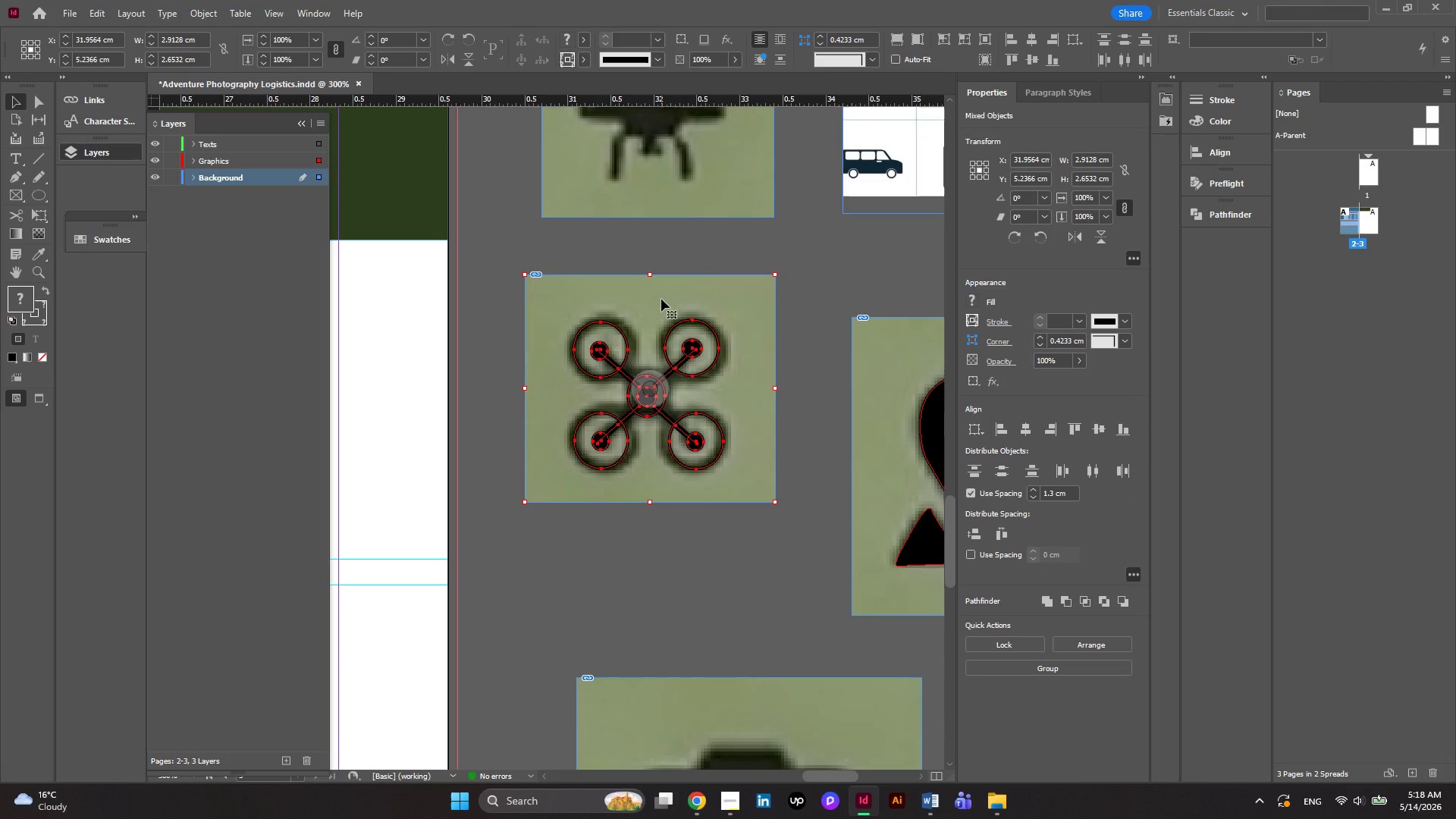 
hold_key(key=ShiftRight, duration=0.47)
left_click([661, 299])
 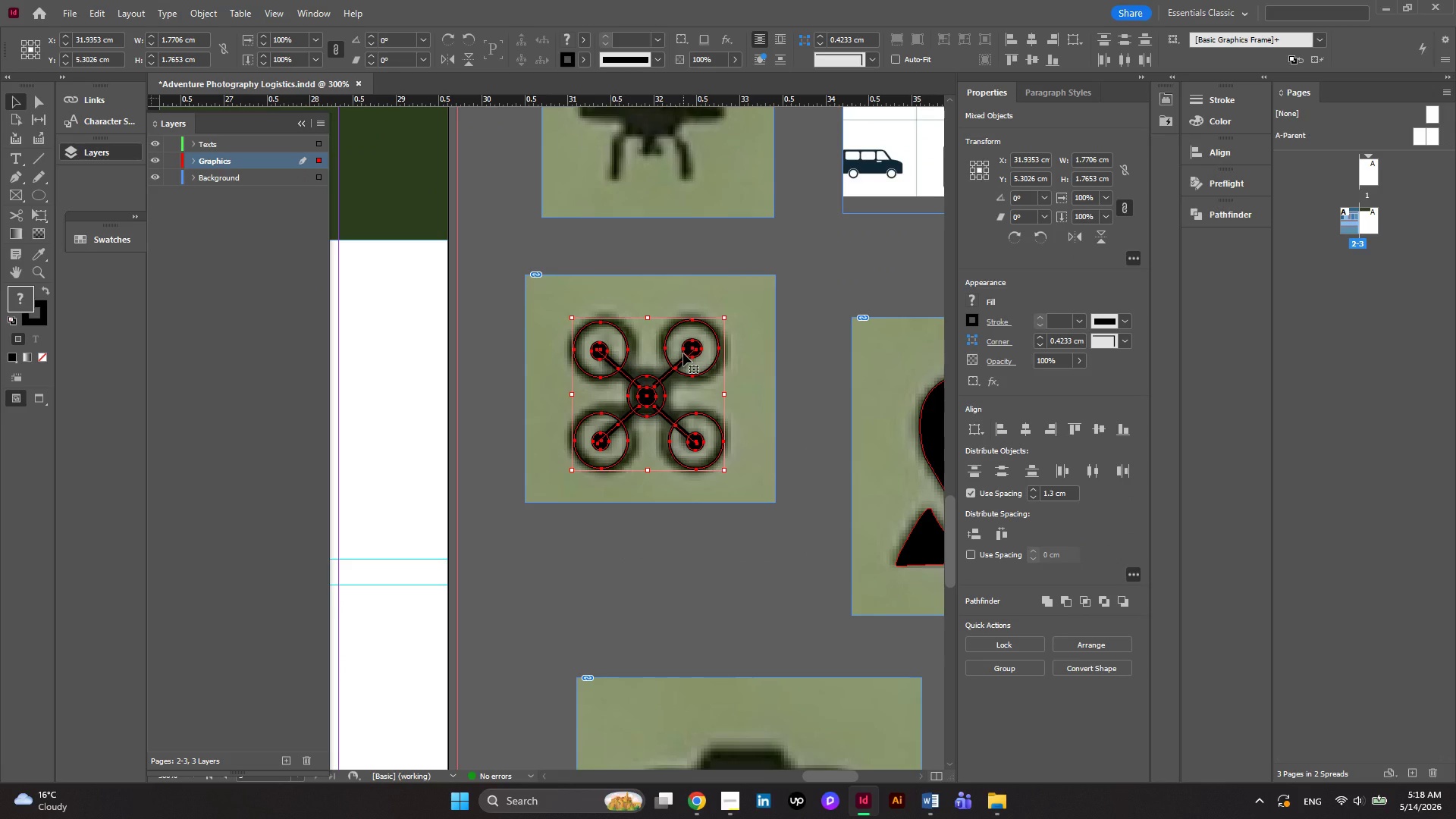 
right_click([683, 353])
 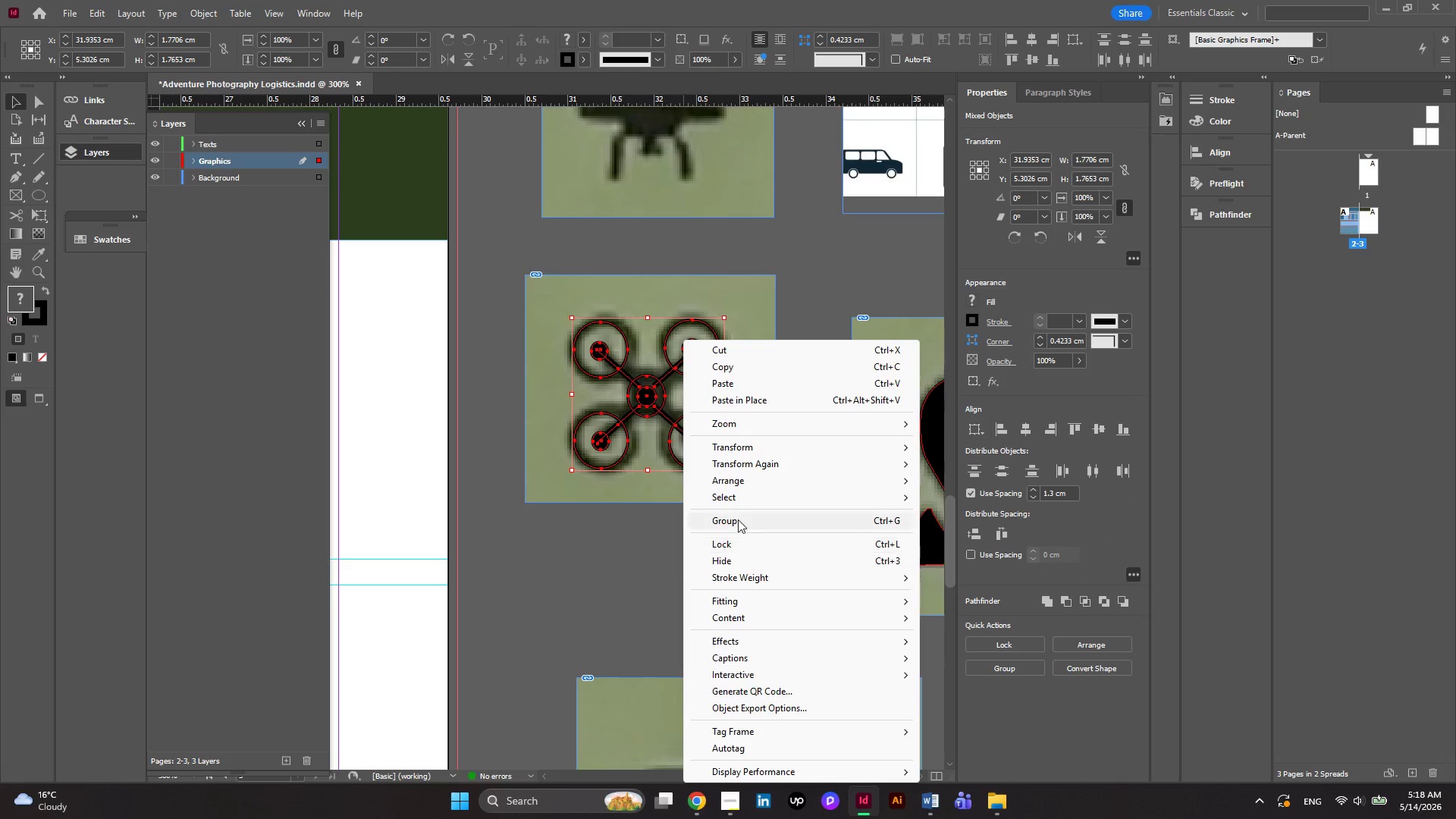 
left_click([738, 518])
 